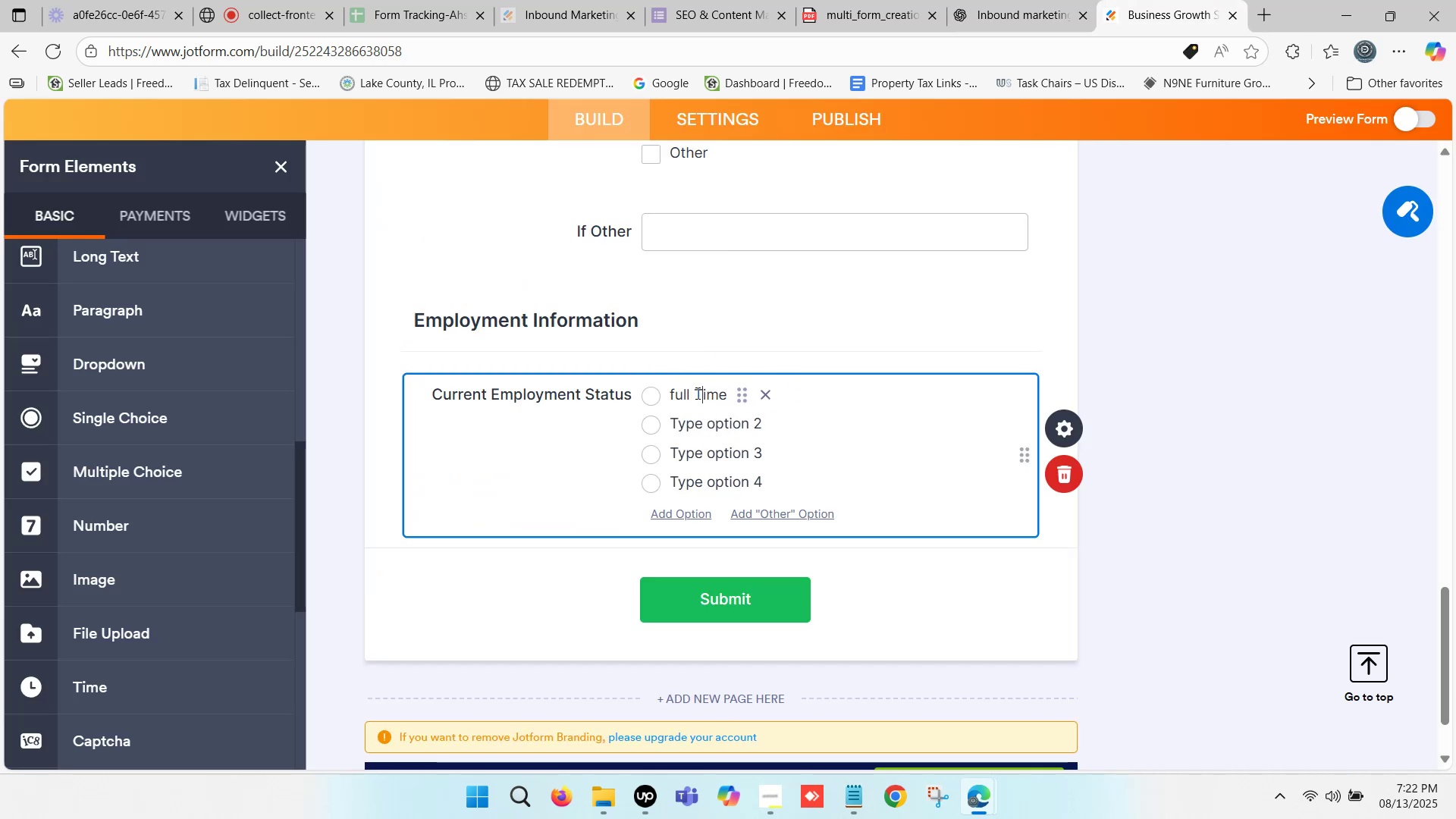 
left_click([1039, 0])
 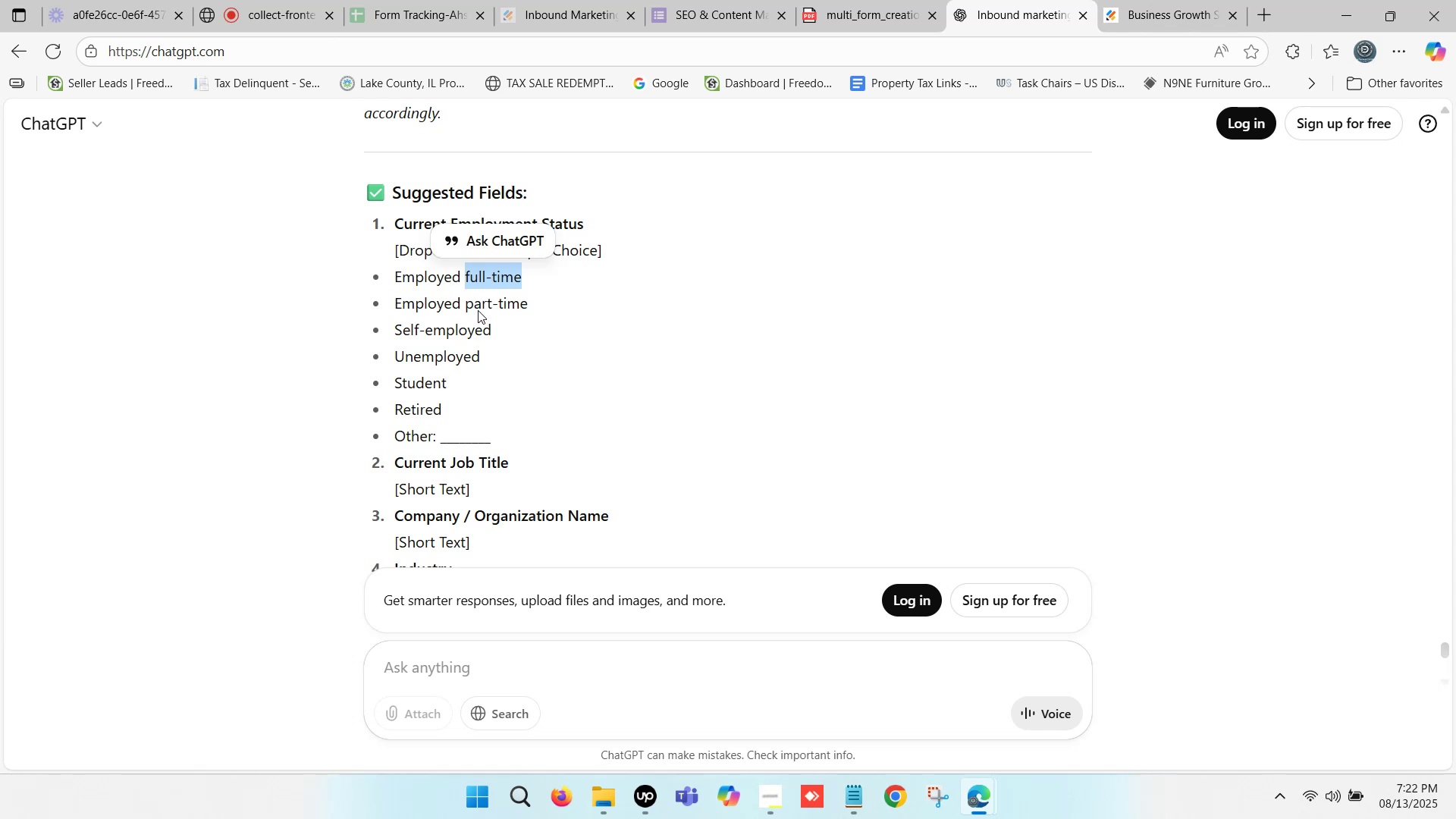 
left_click_drag(start_coordinate=[466, 300], to_coordinate=[529, 306])
 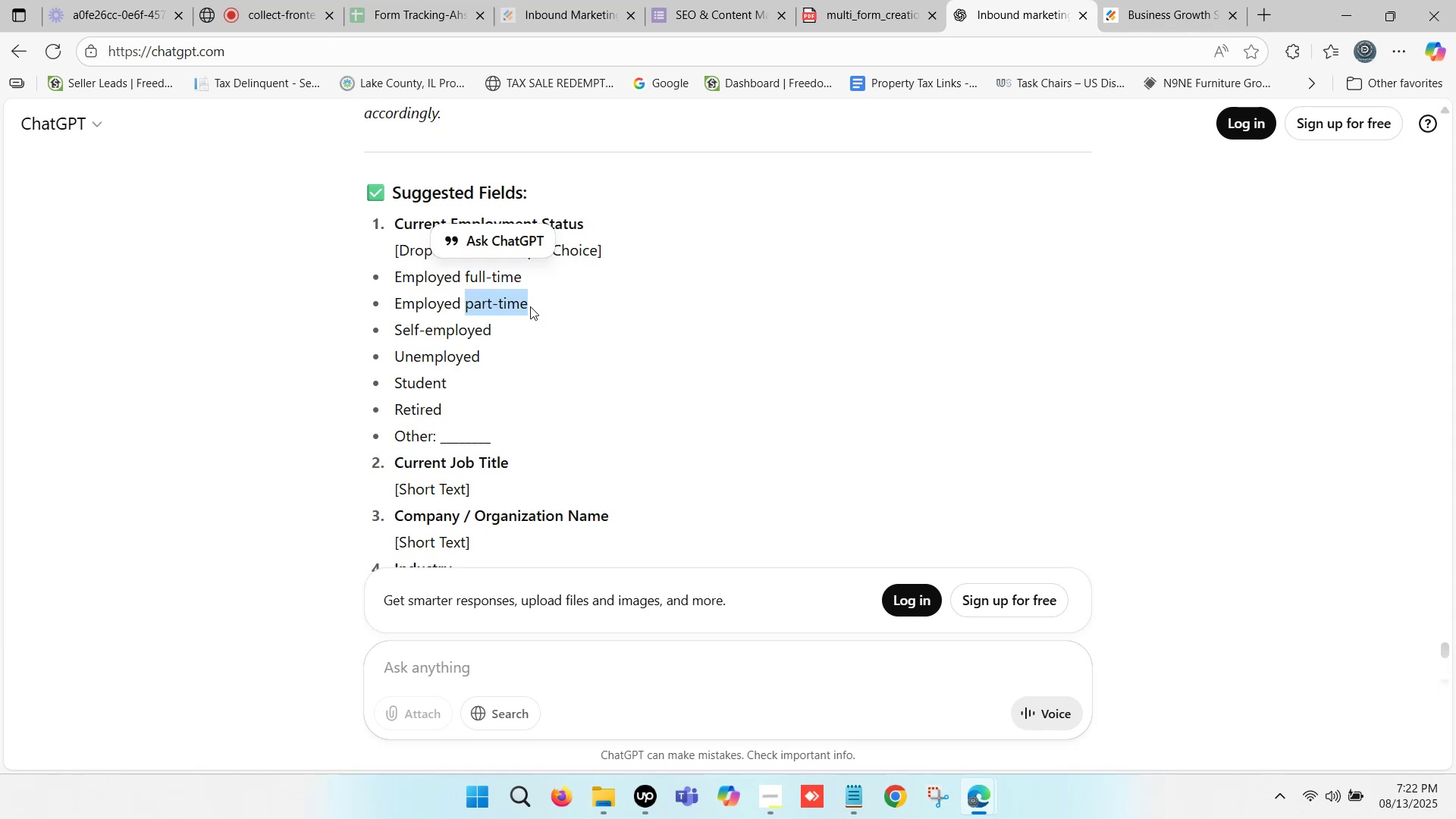 
key(Control+C)
 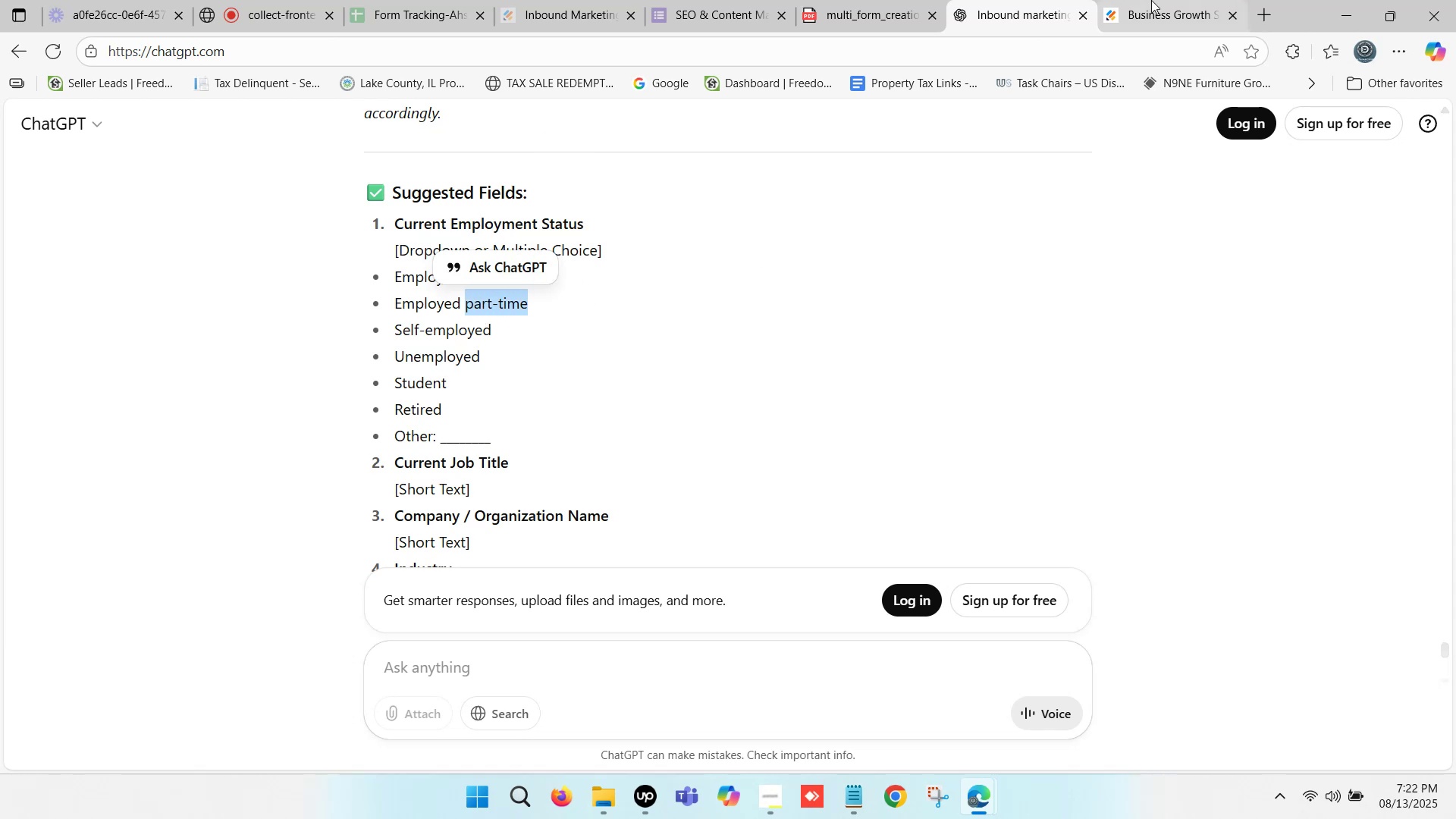 
left_click([1162, 0])
 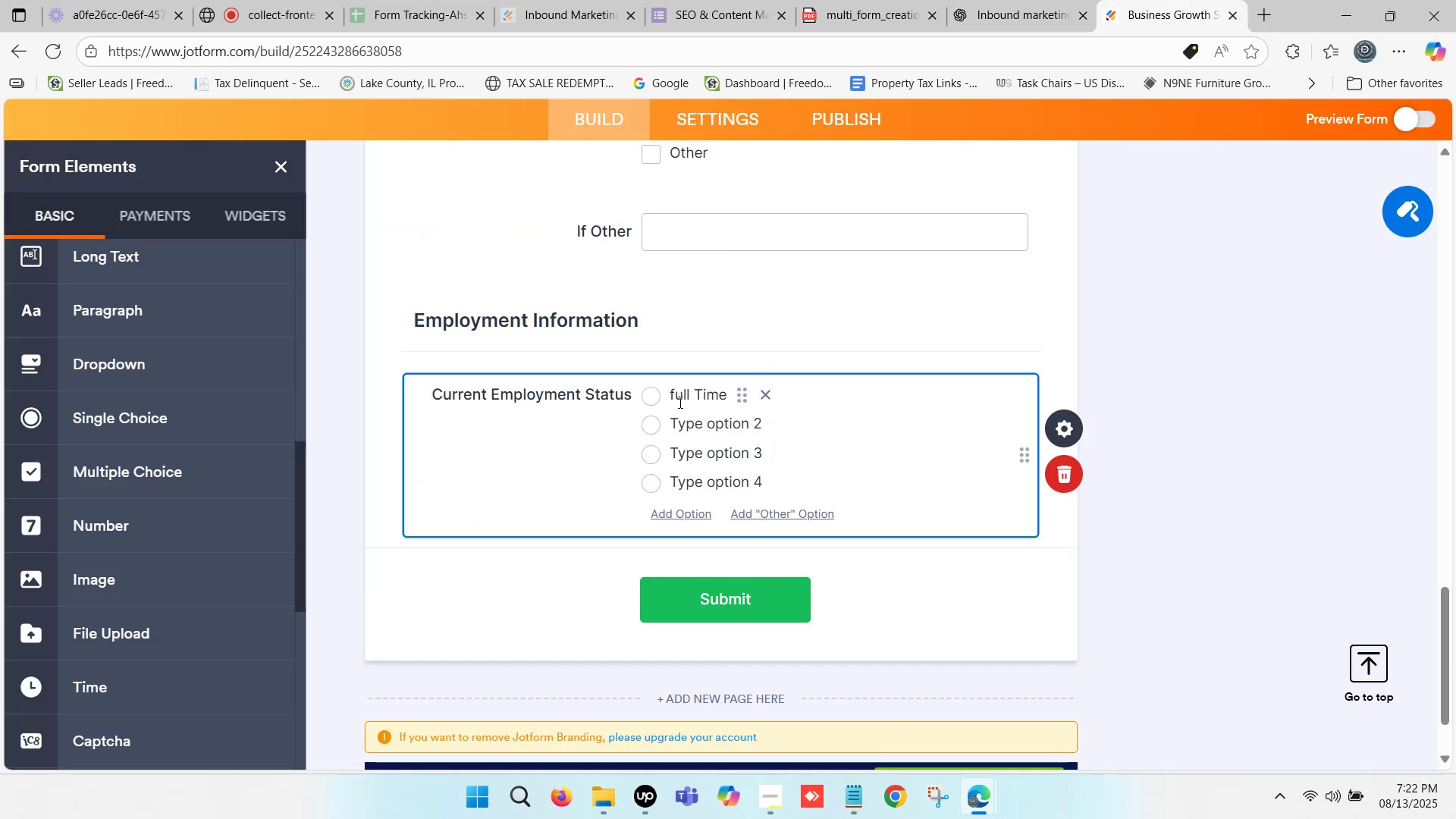 
left_click([676, 391])
 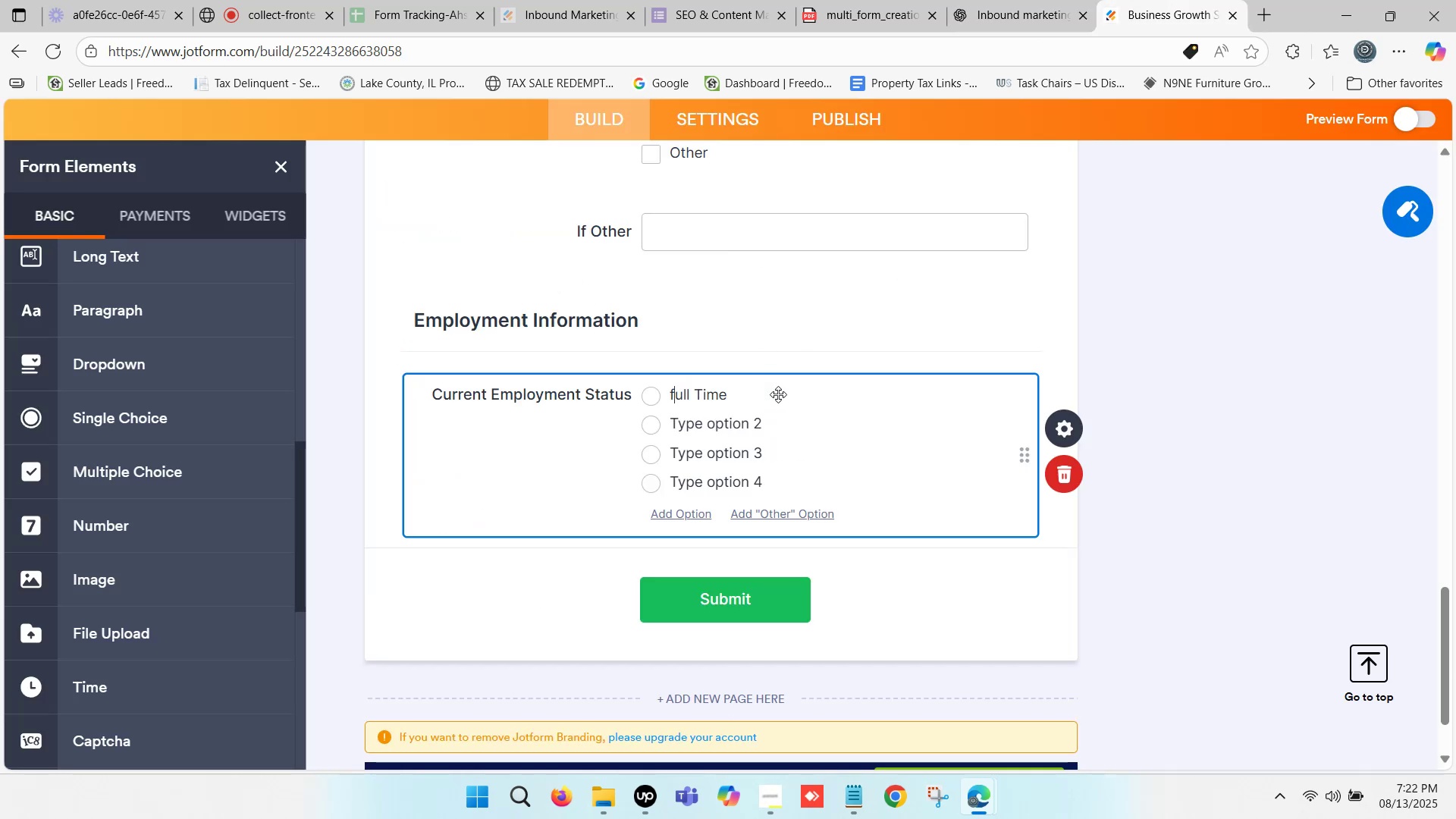 
key(Backspace)
 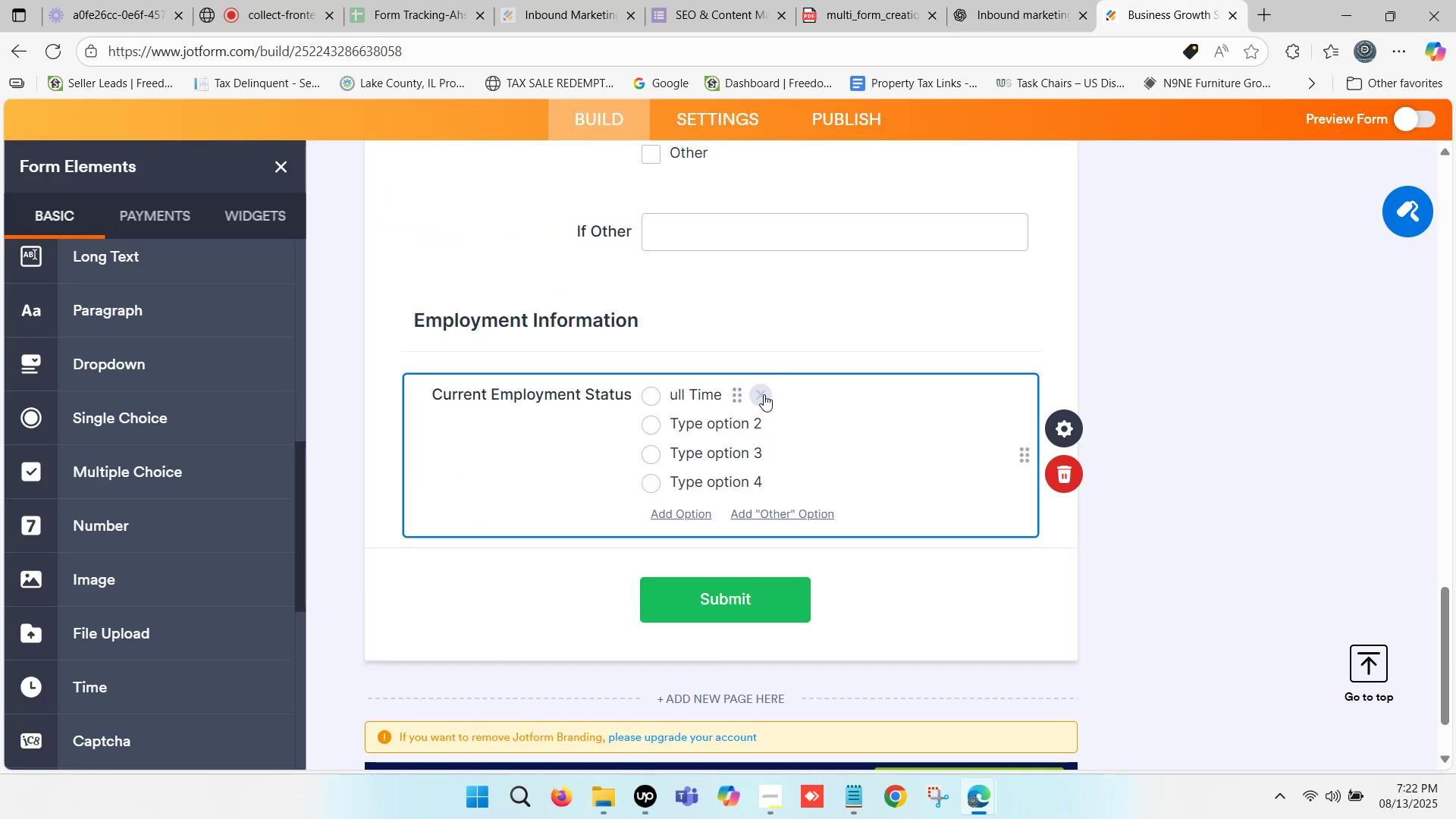 
key(Shift+F)
 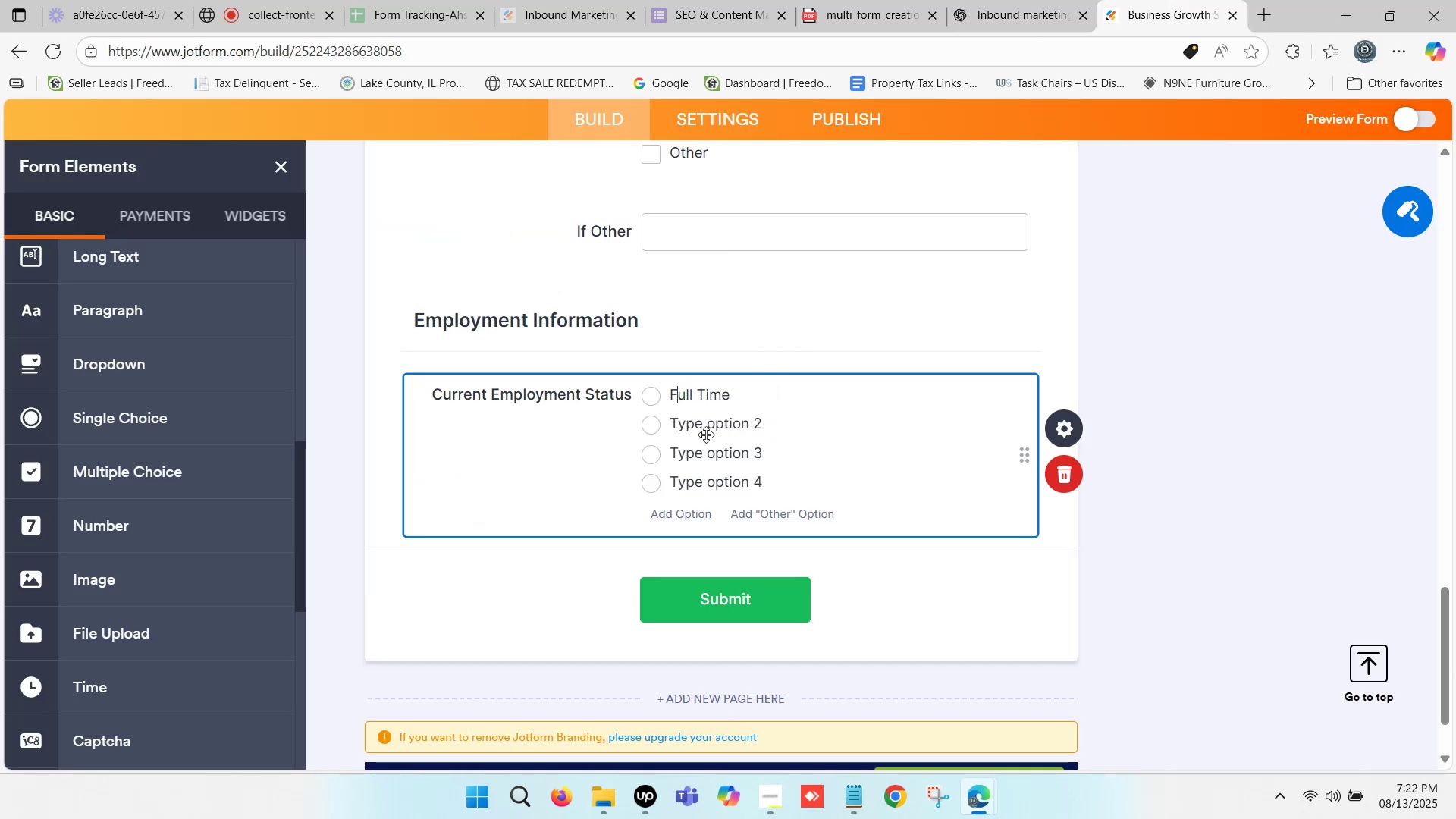 
left_click([706, 431])
 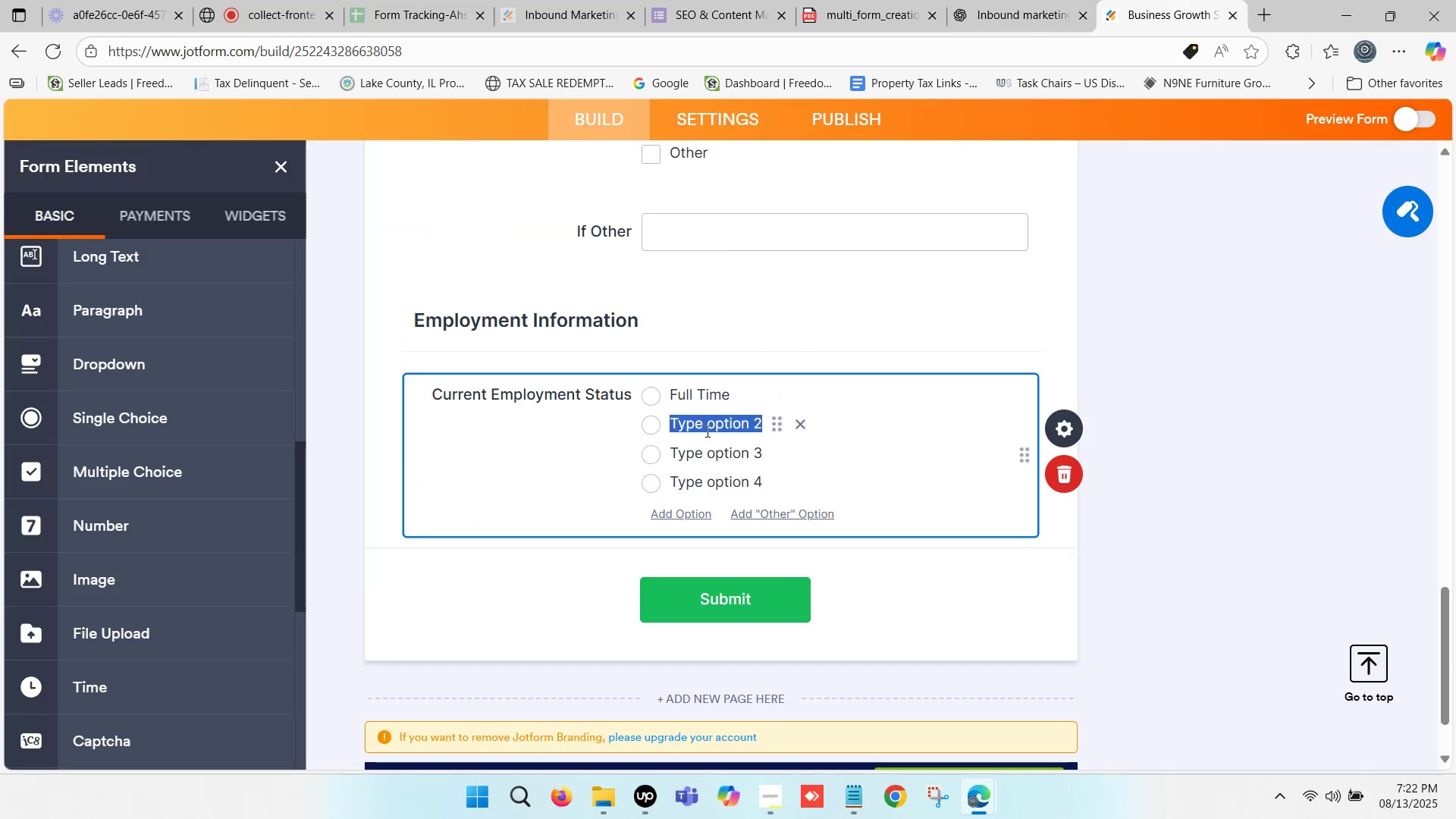 
key(Control+ControlLeft)
 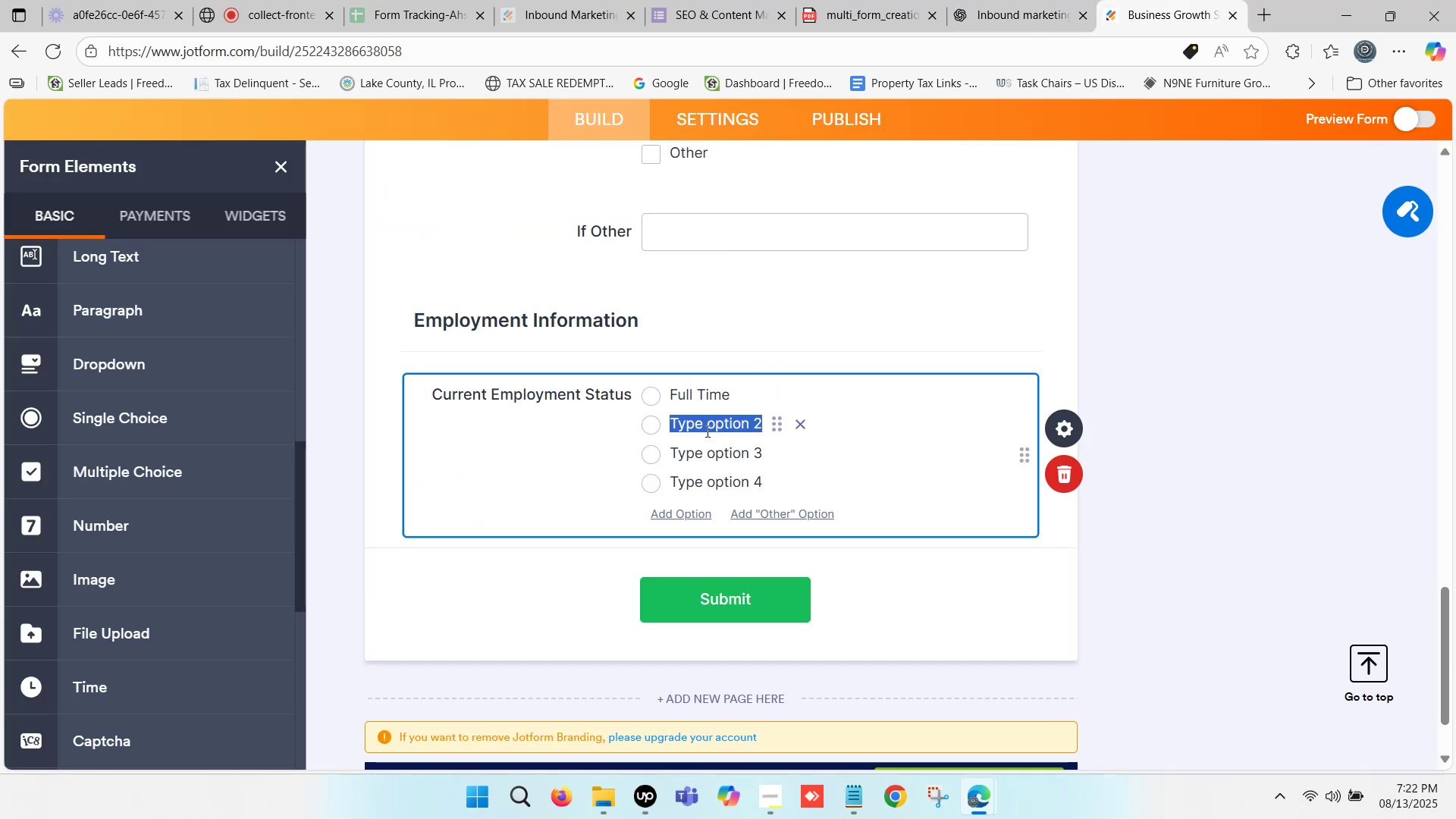 
key(Control+V)
 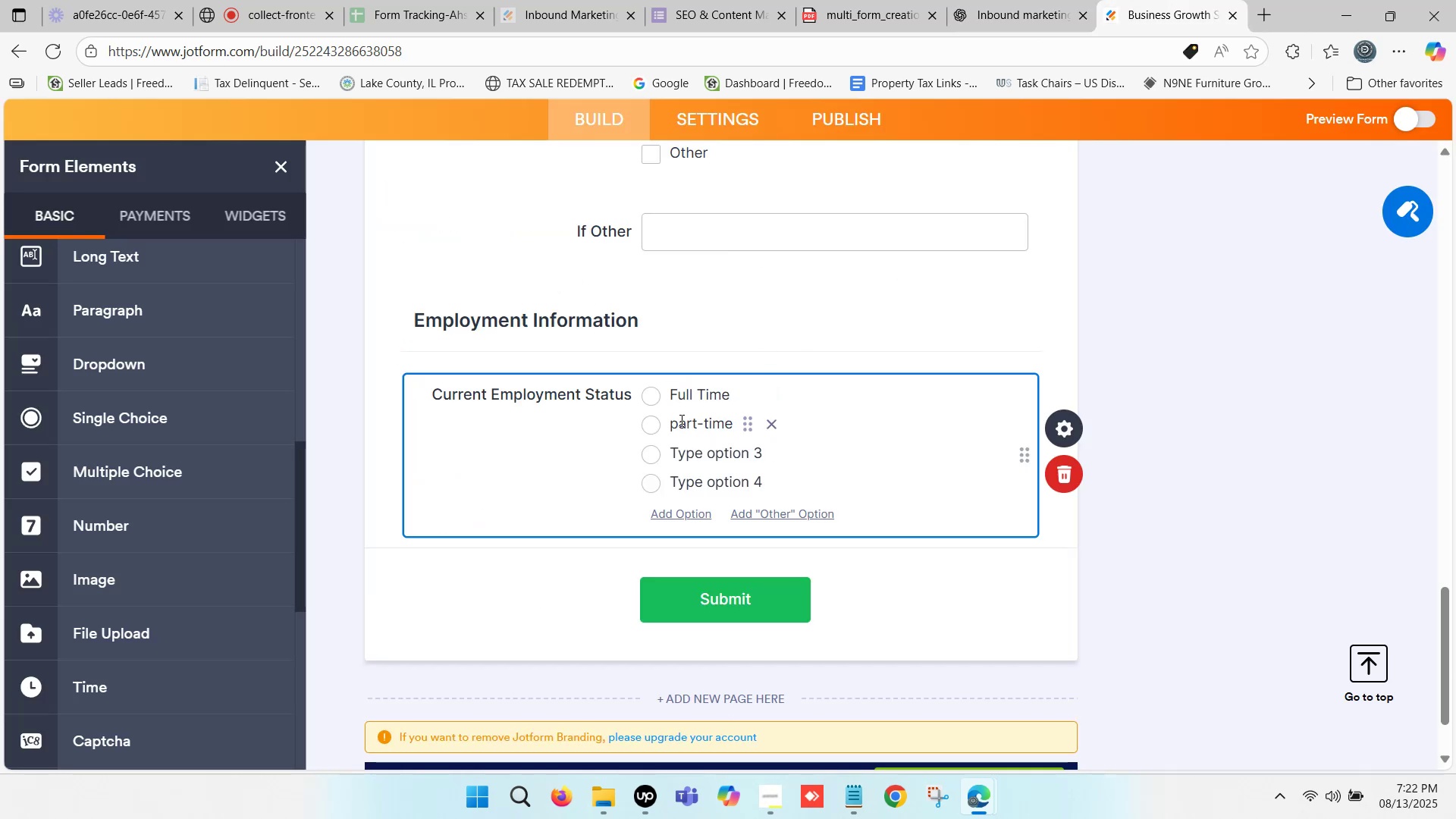 
left_click([679, 419])
 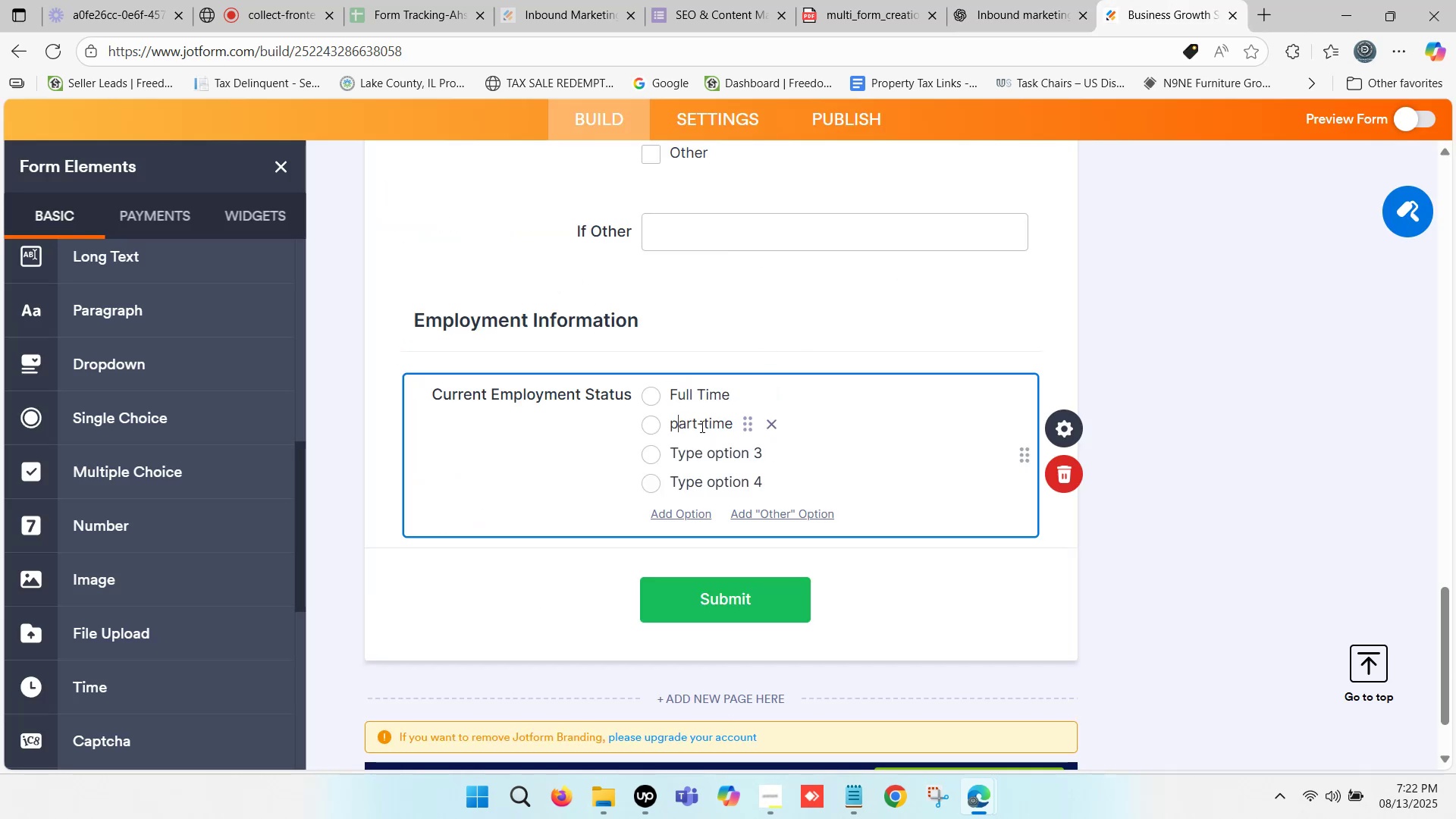 
key(Backspace)
 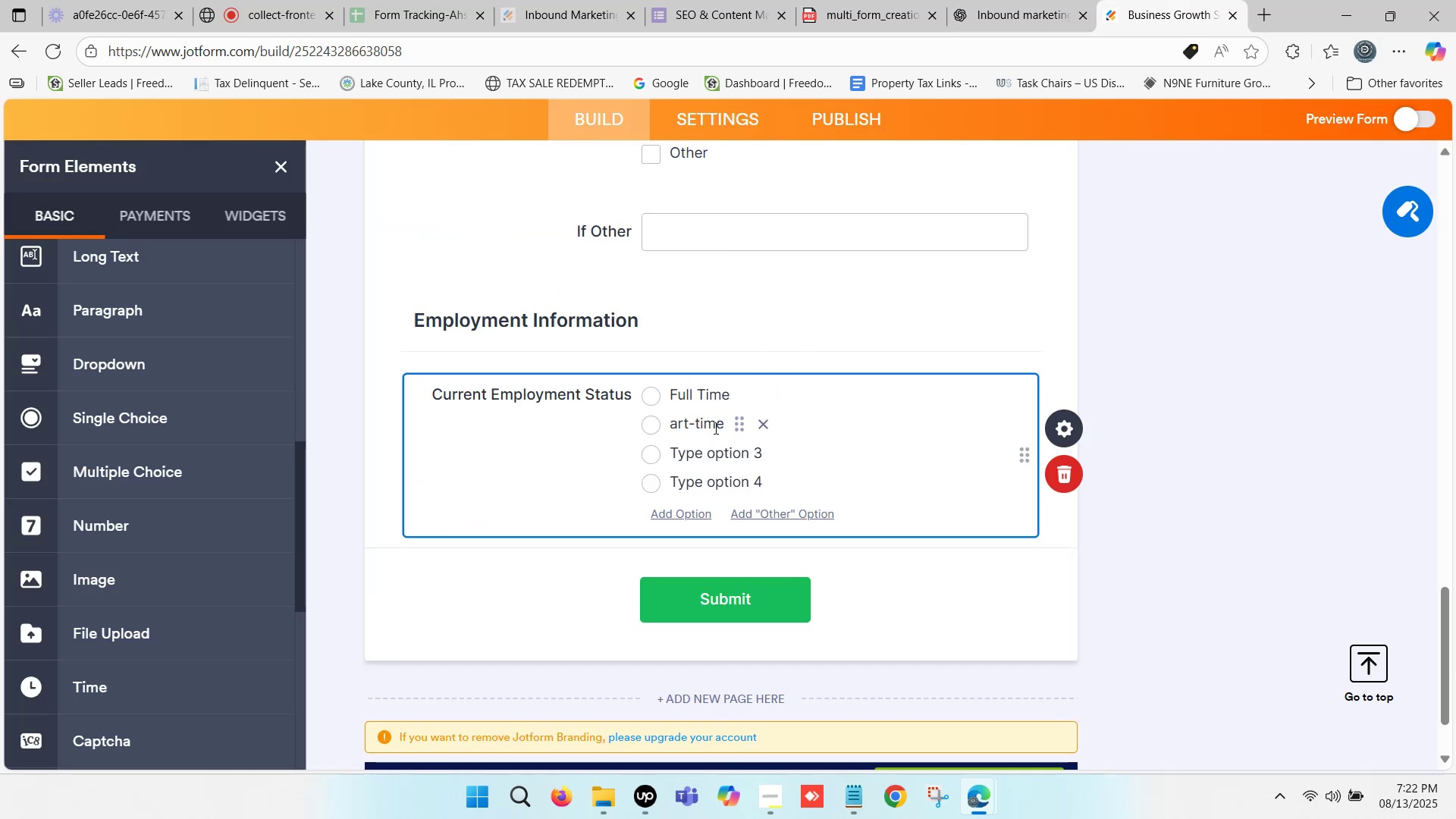 
key(Shift+P)
 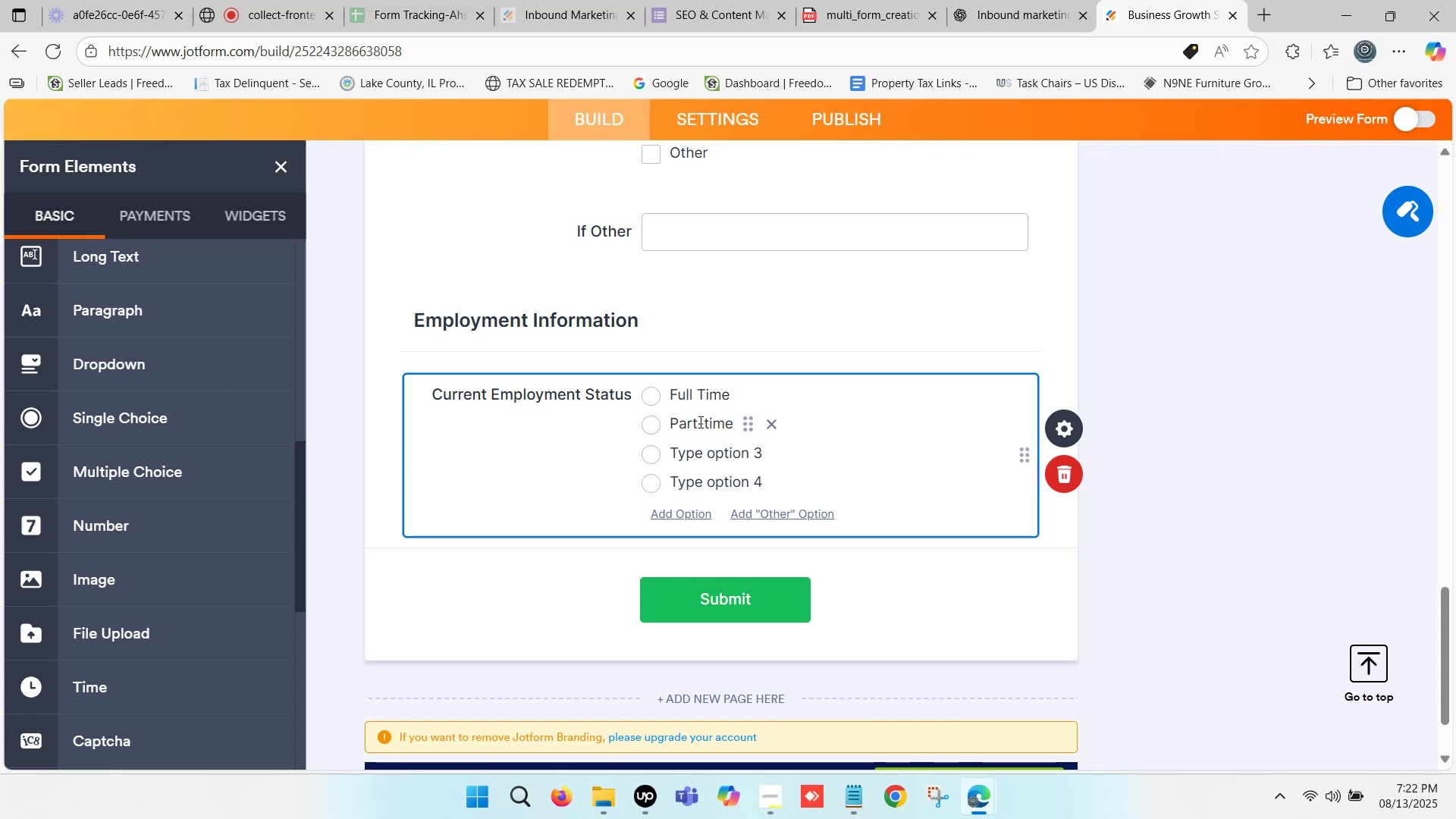 
left_click([702, 426])
 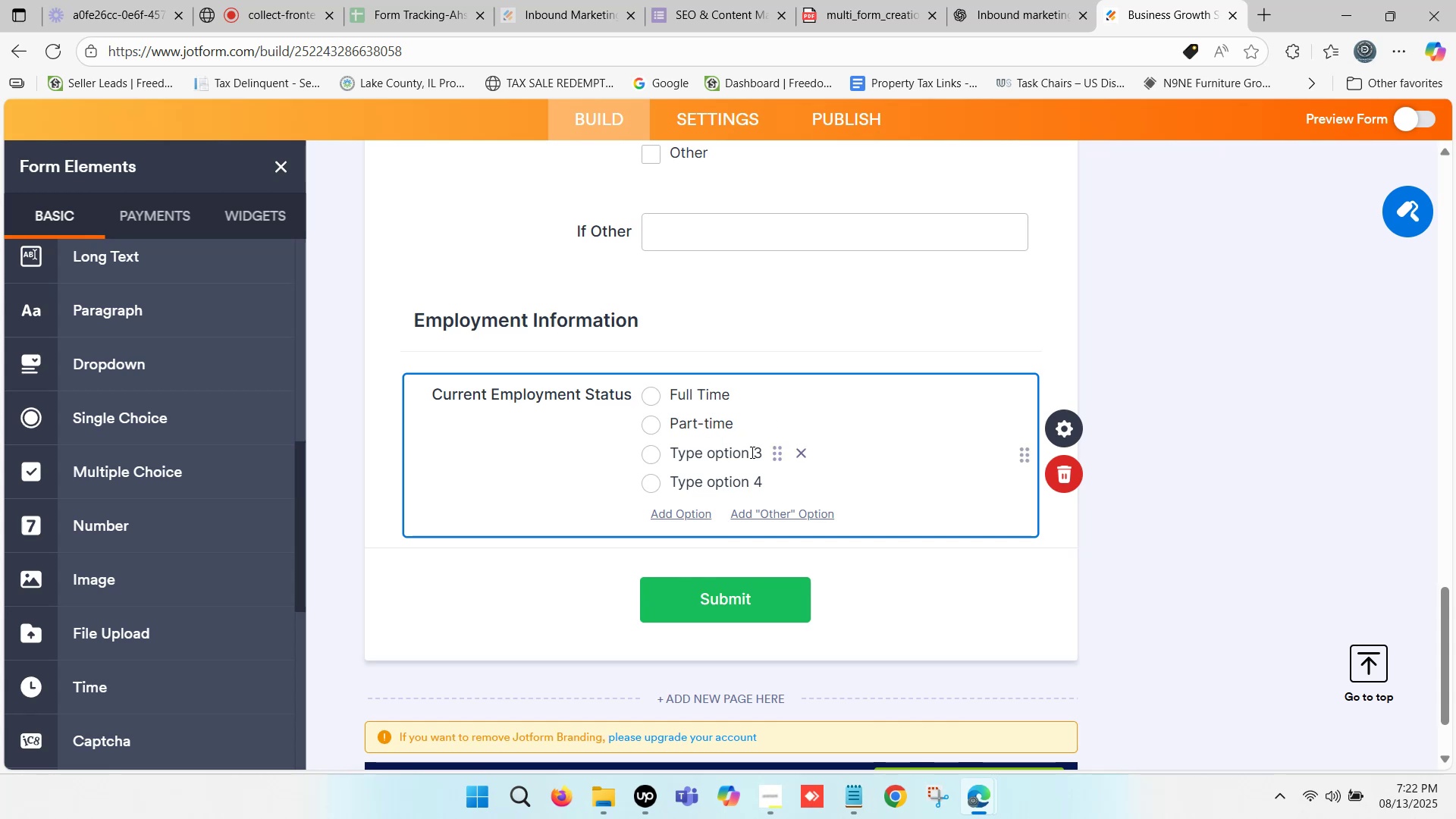 
key(Backspace)
 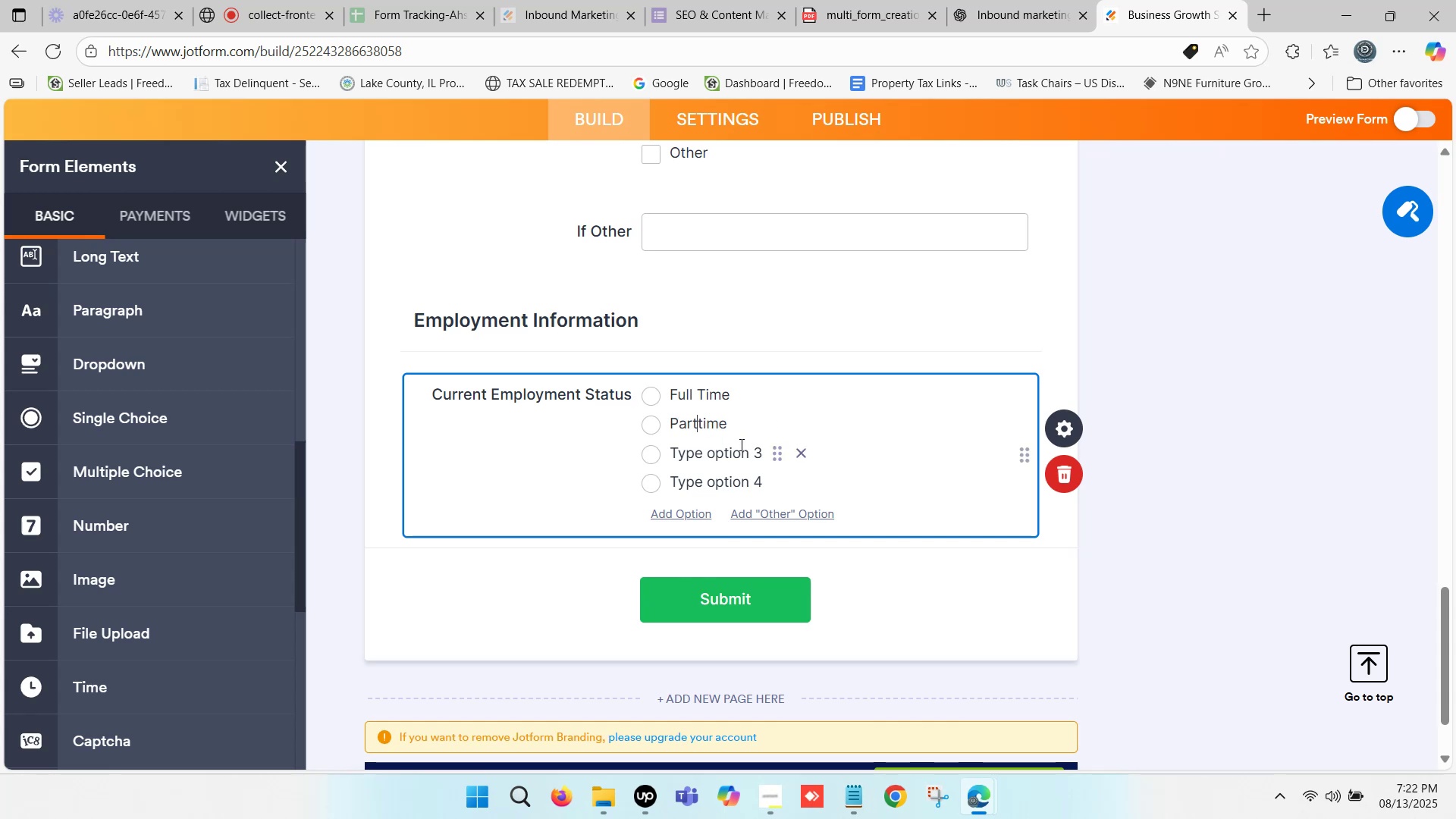 
key(Space)
 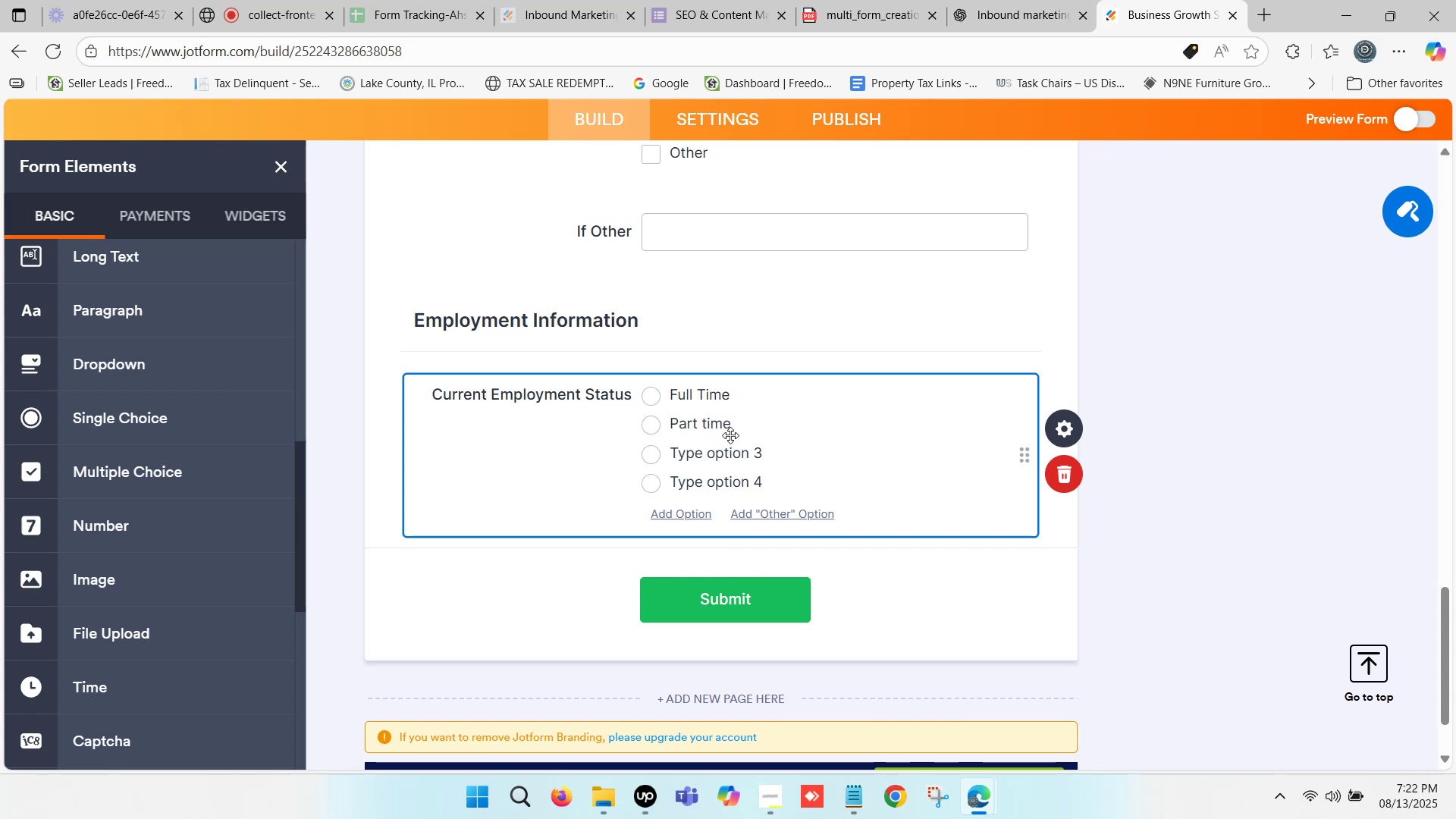 
key(Delete)
 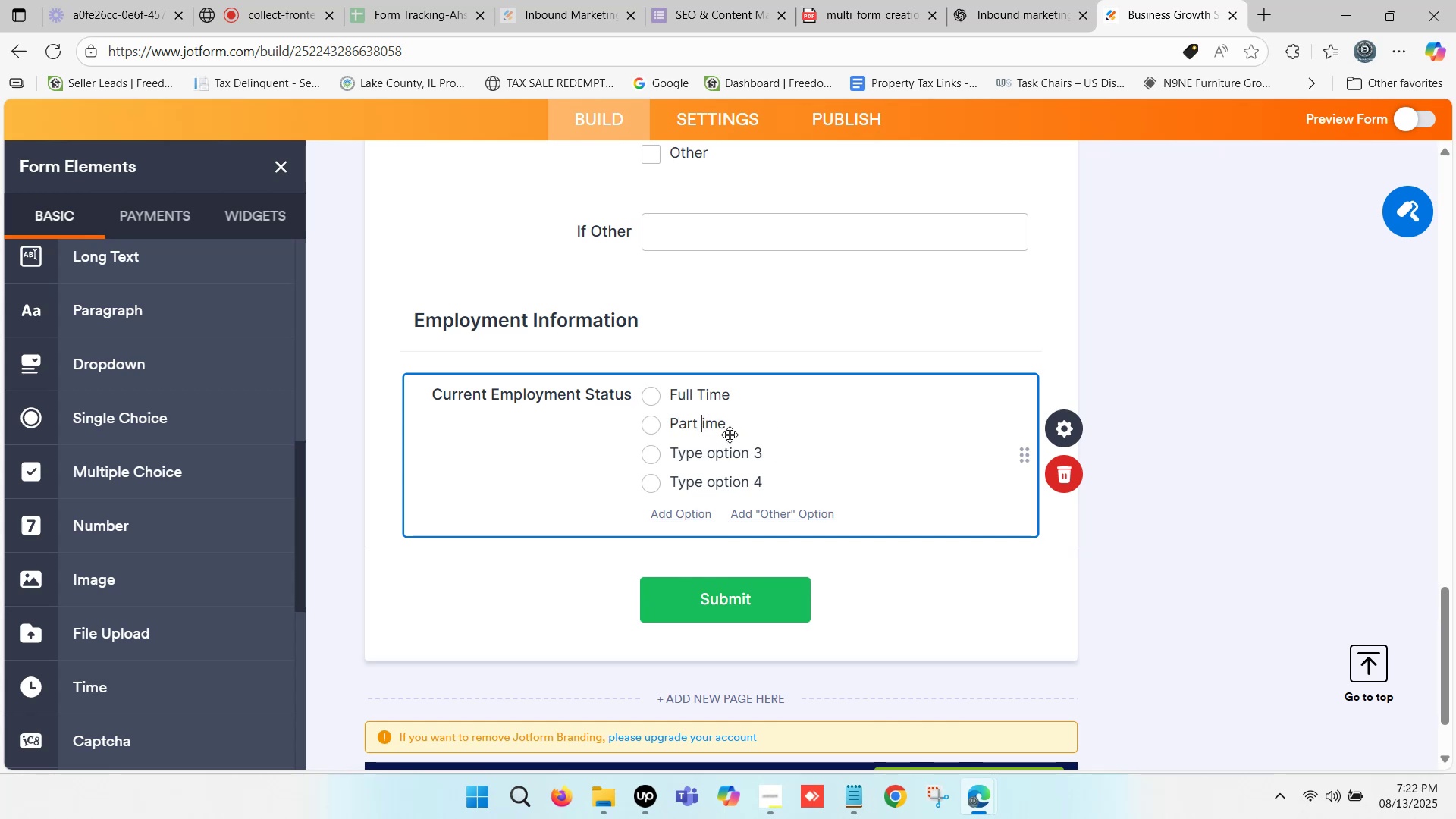 
key(Shift+T)
 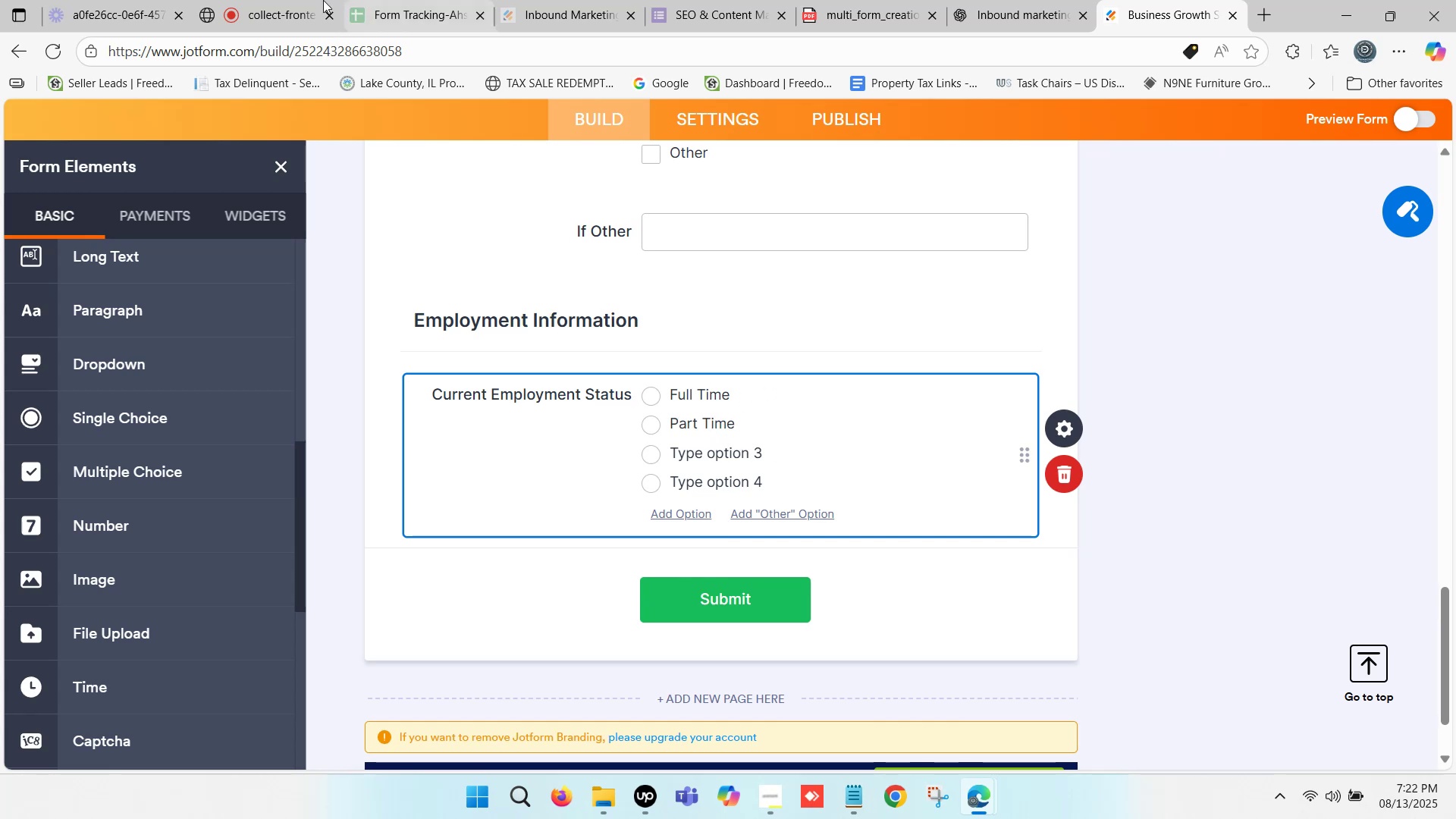 
left_click([294, 0])
 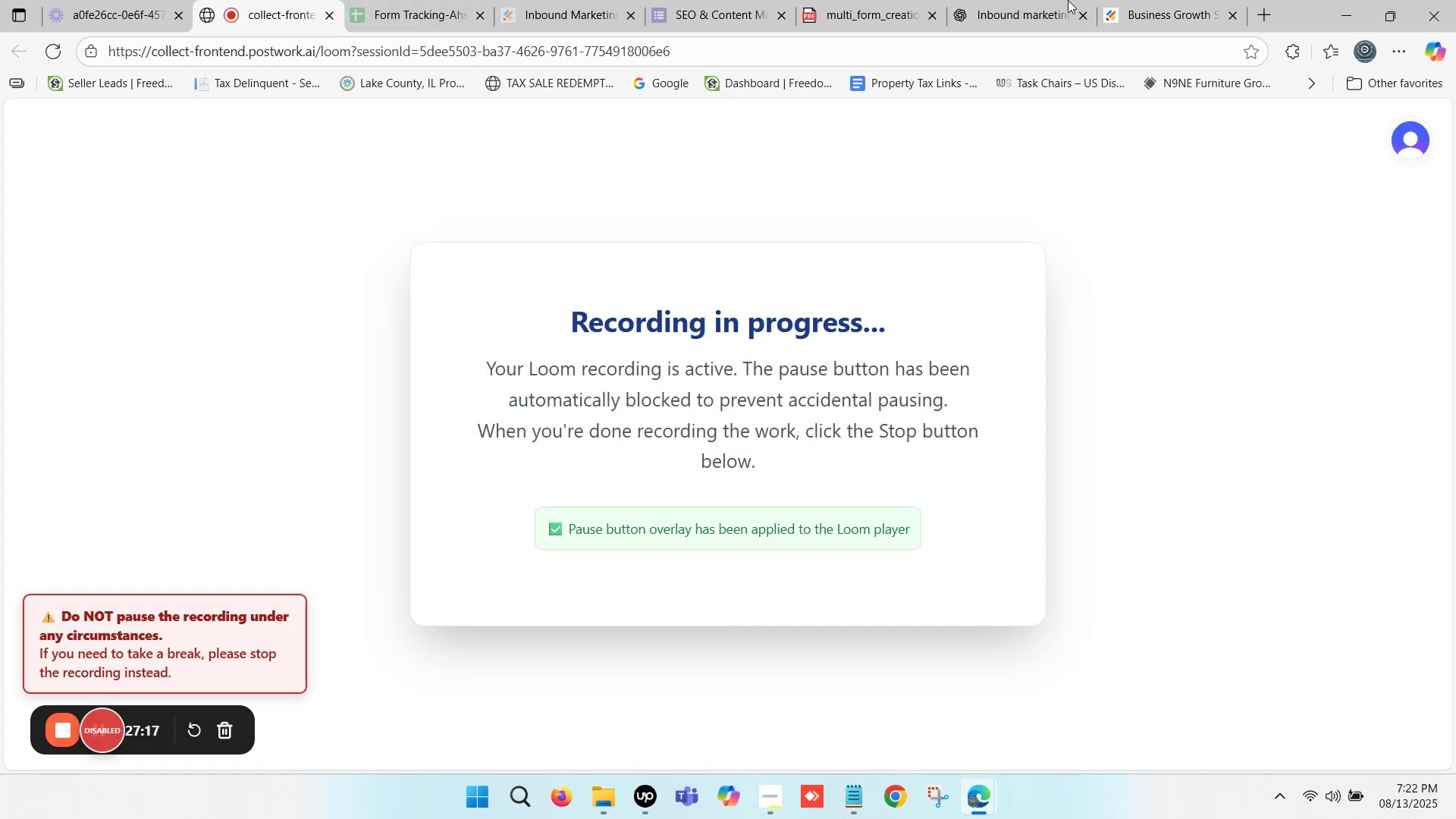 
left_click([1141, 0])
 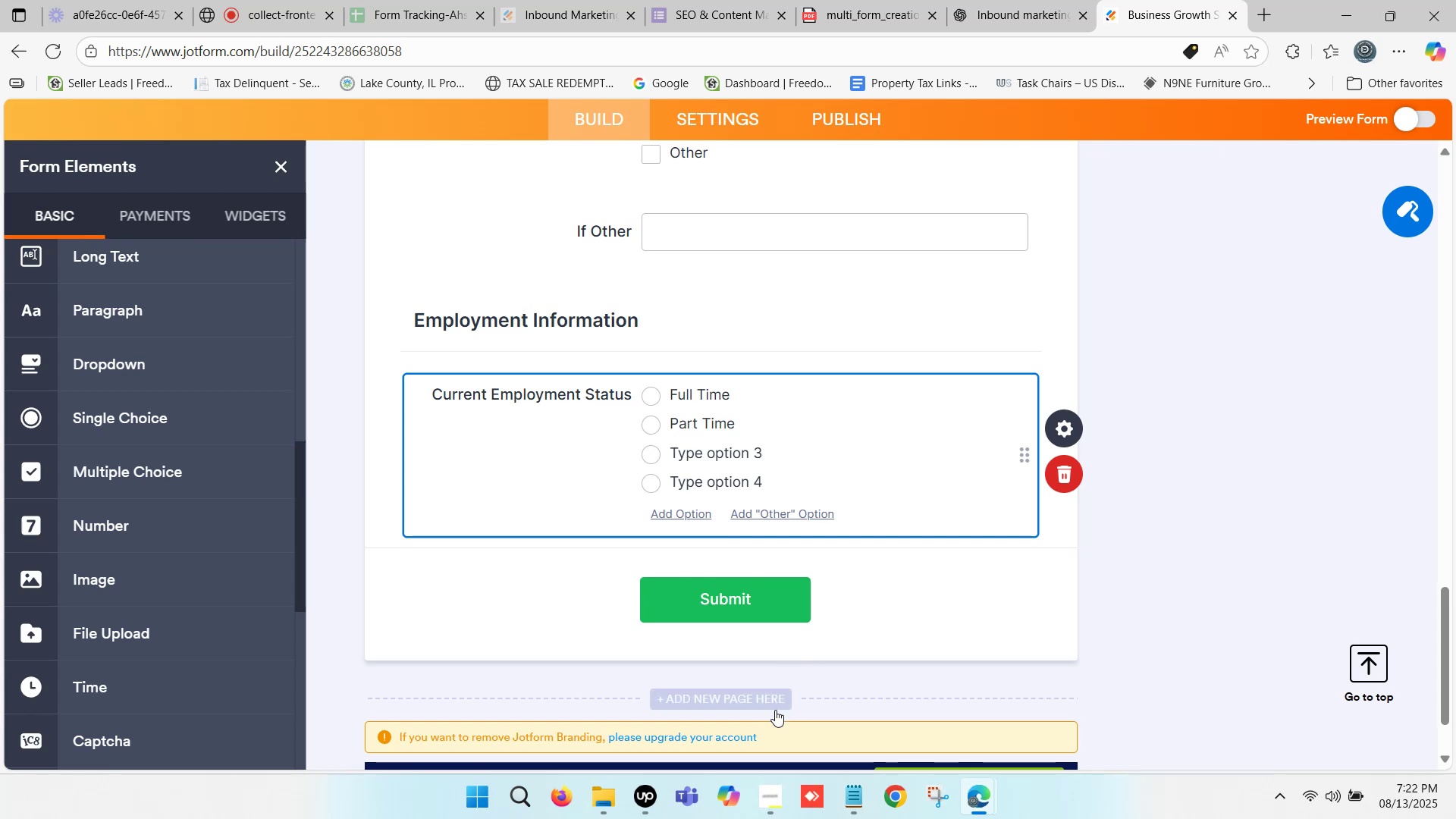 
left_click([769, 787])
 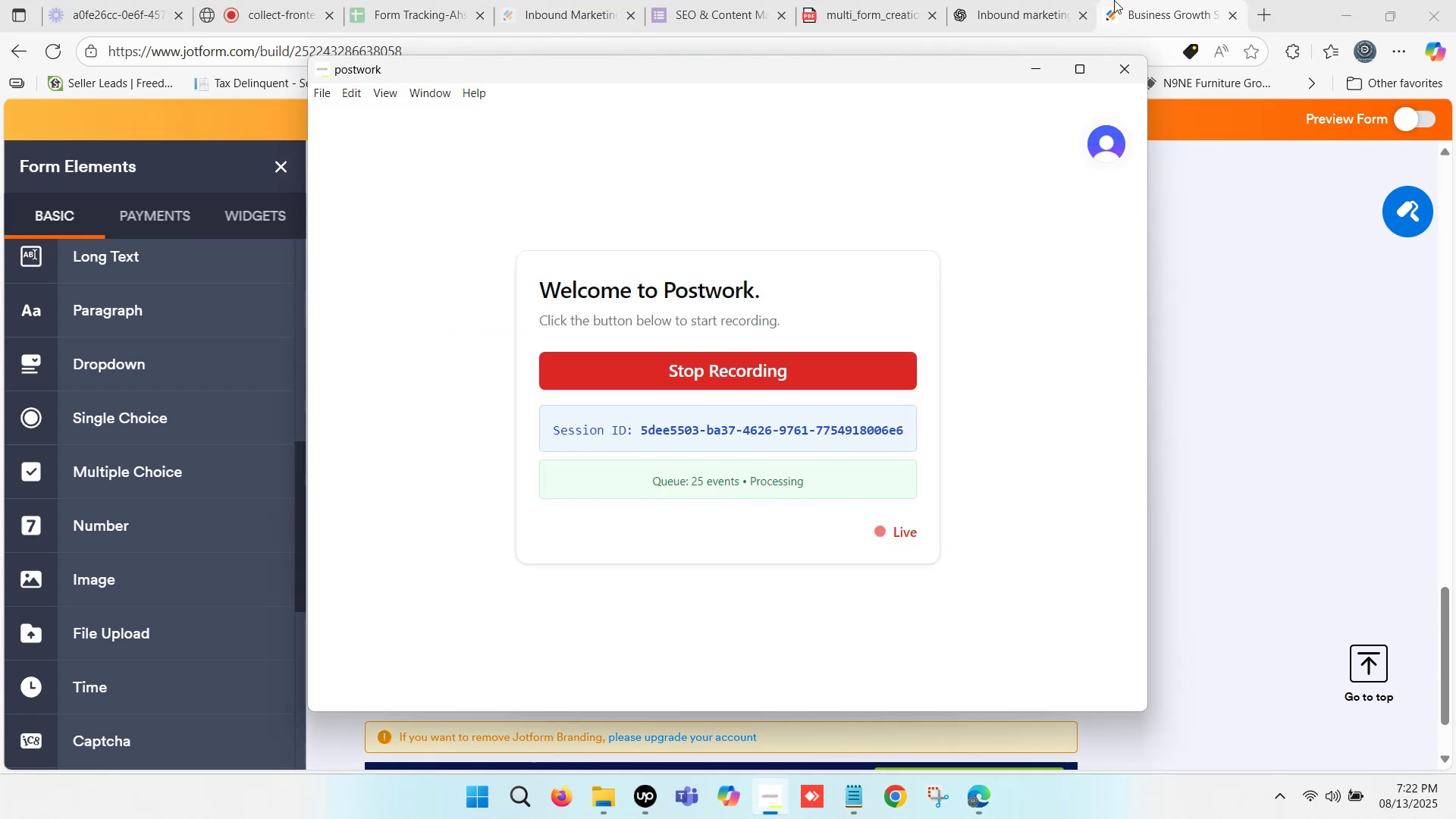 
left_click([1173, 0])
 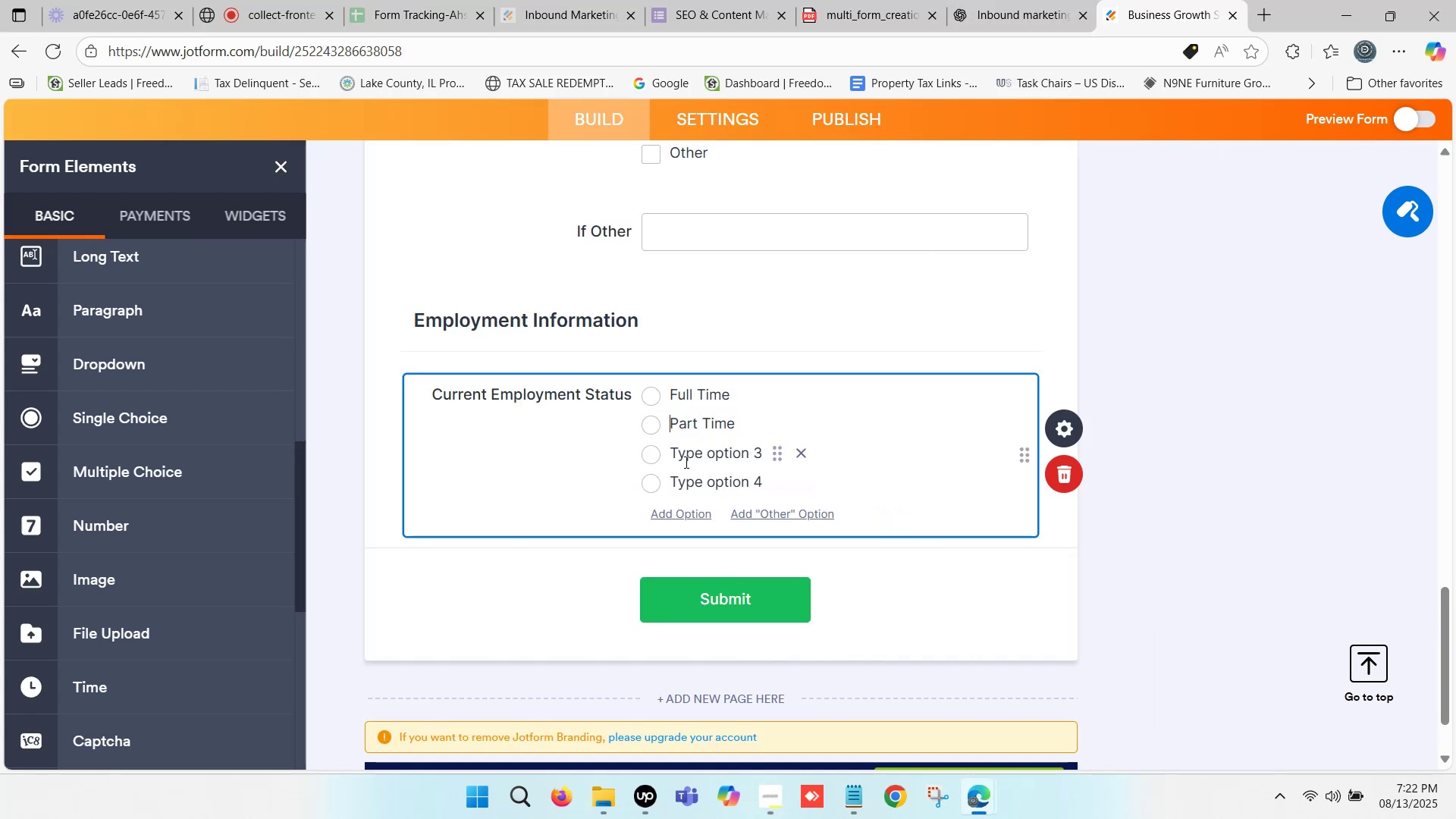 
left_click([693, 455])
 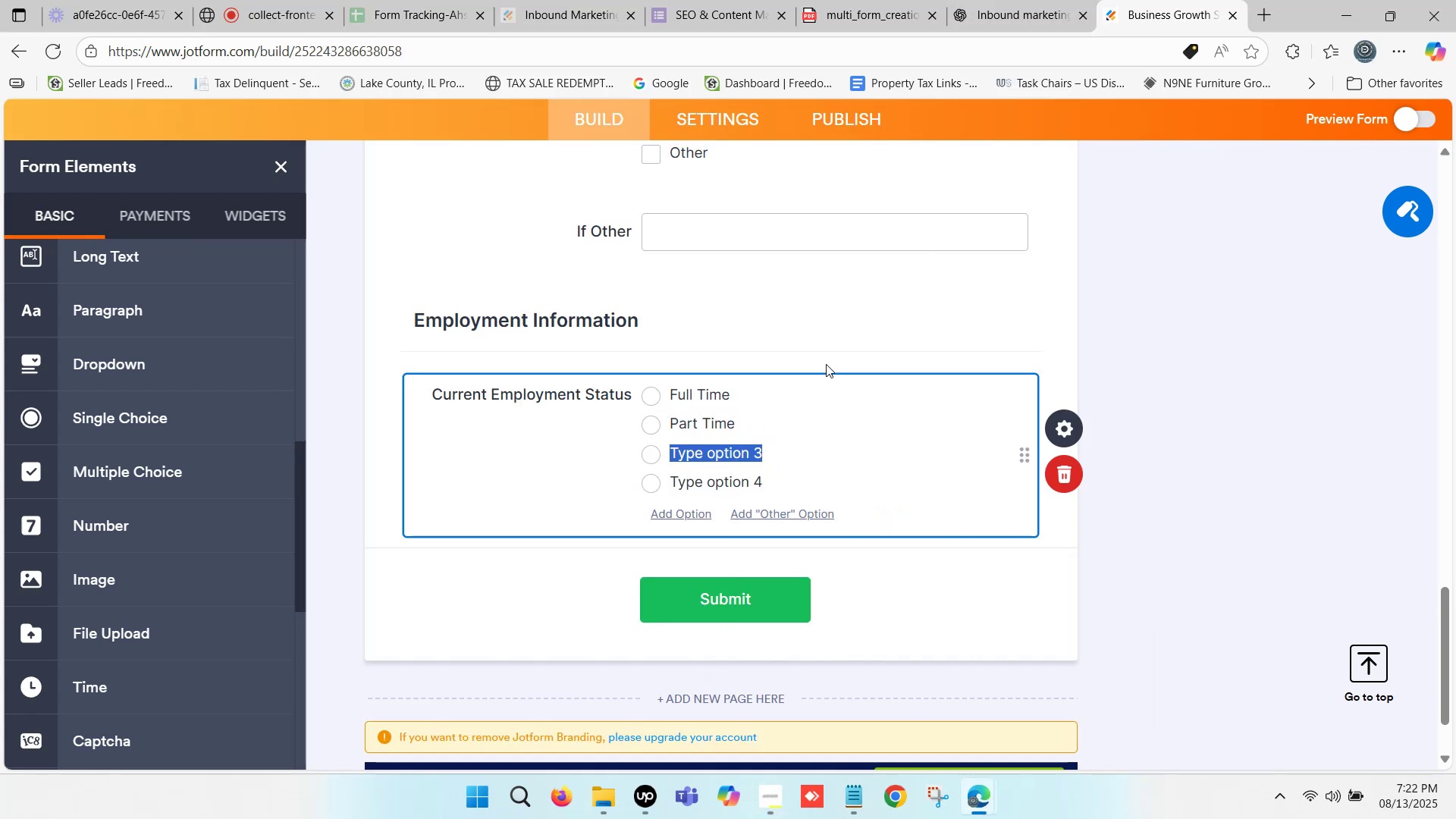 
wait(5.86)
 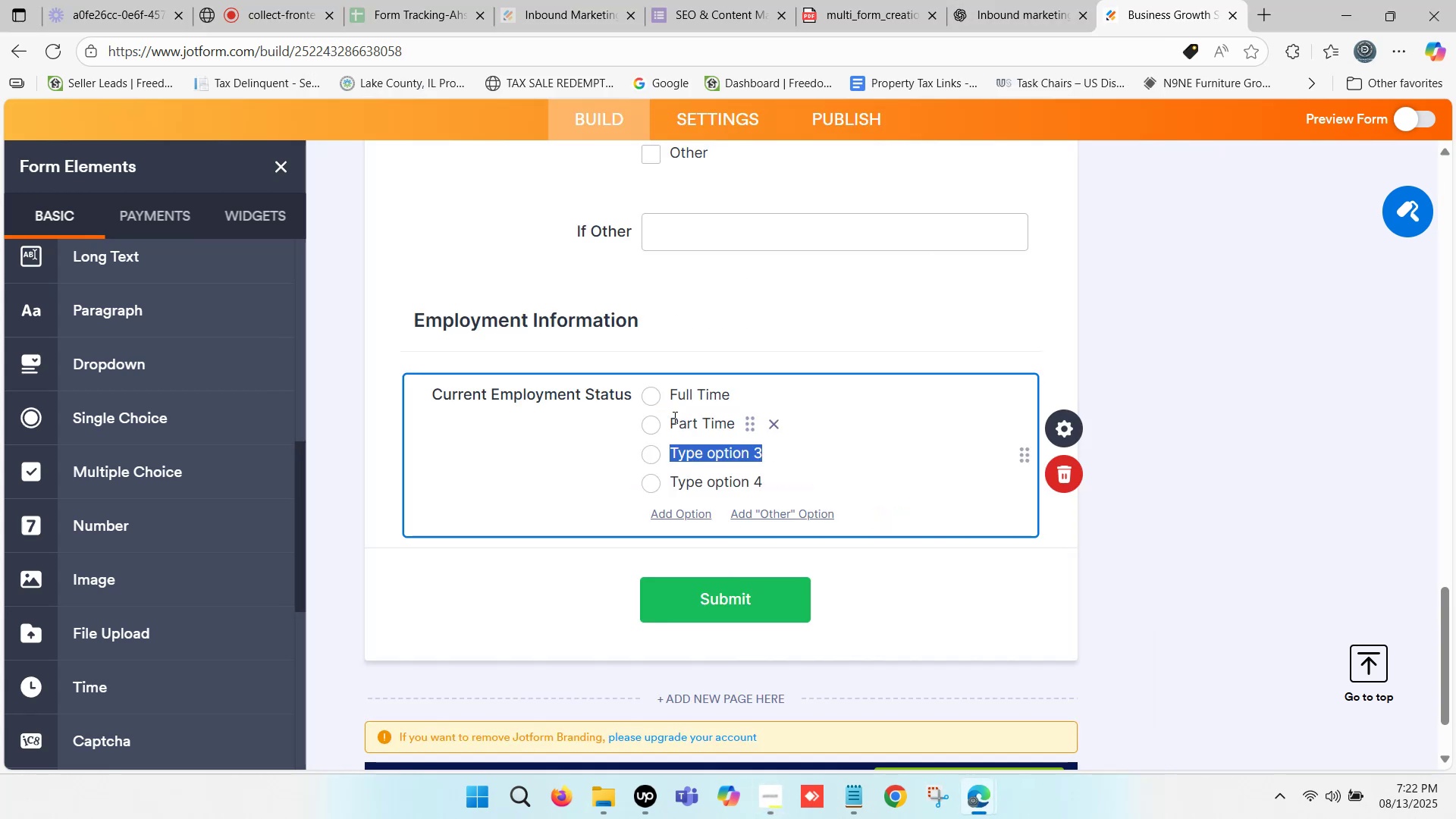 
left_click([992, 0])
 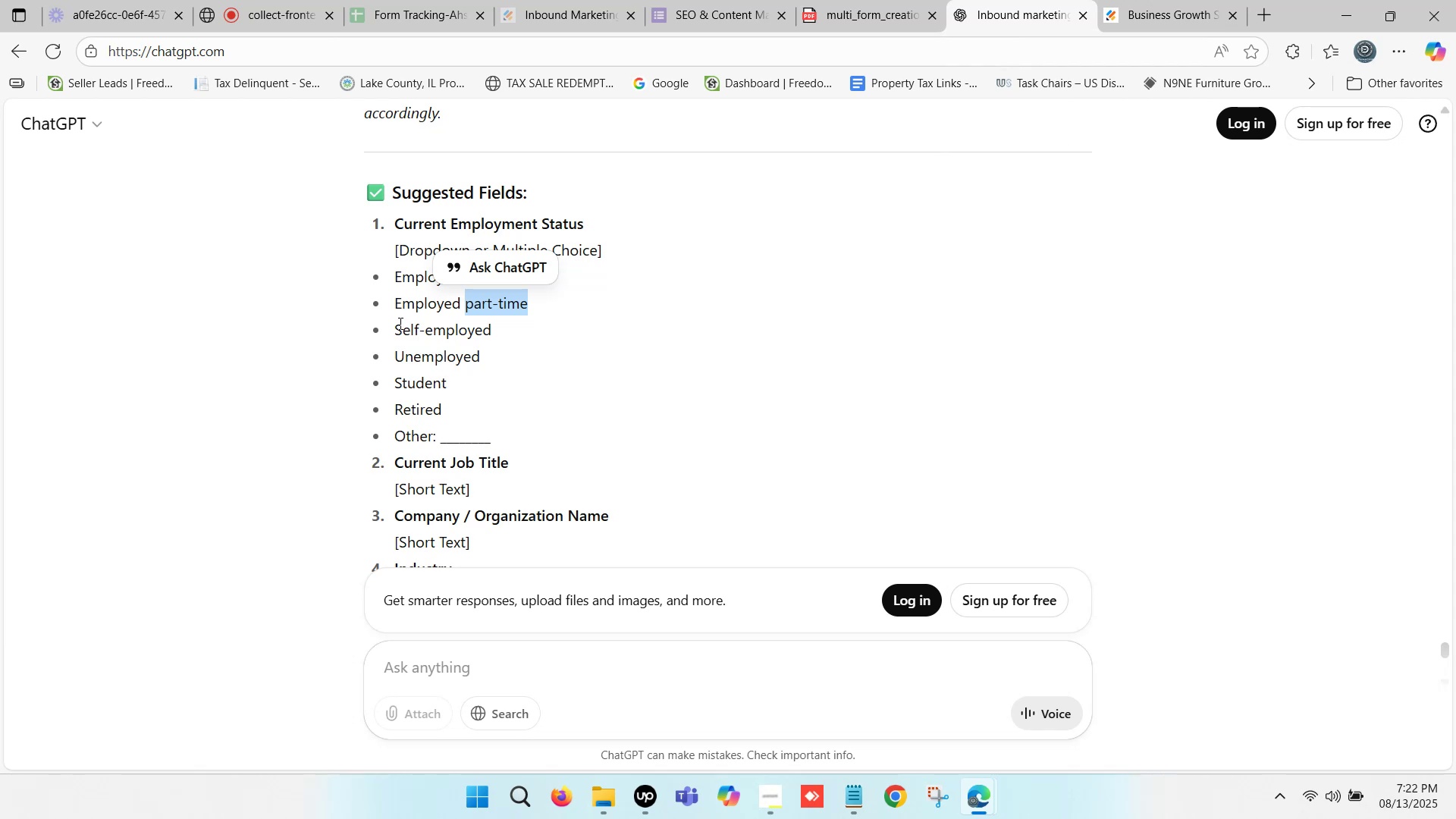 
left_click_drag(start_coordinate=[398, 327], to_coordinate=[488, 334])
 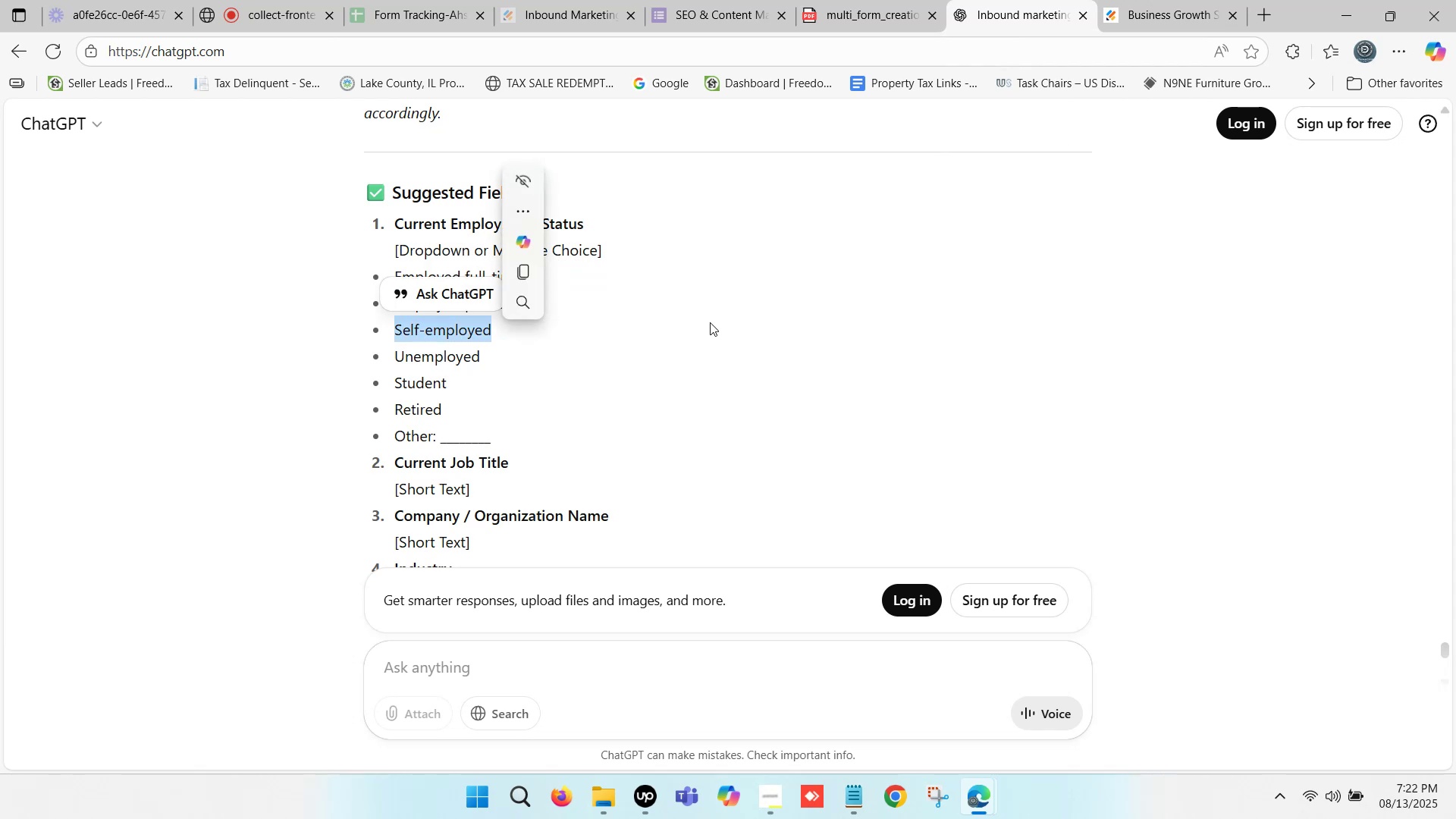 
key(Control+C)
 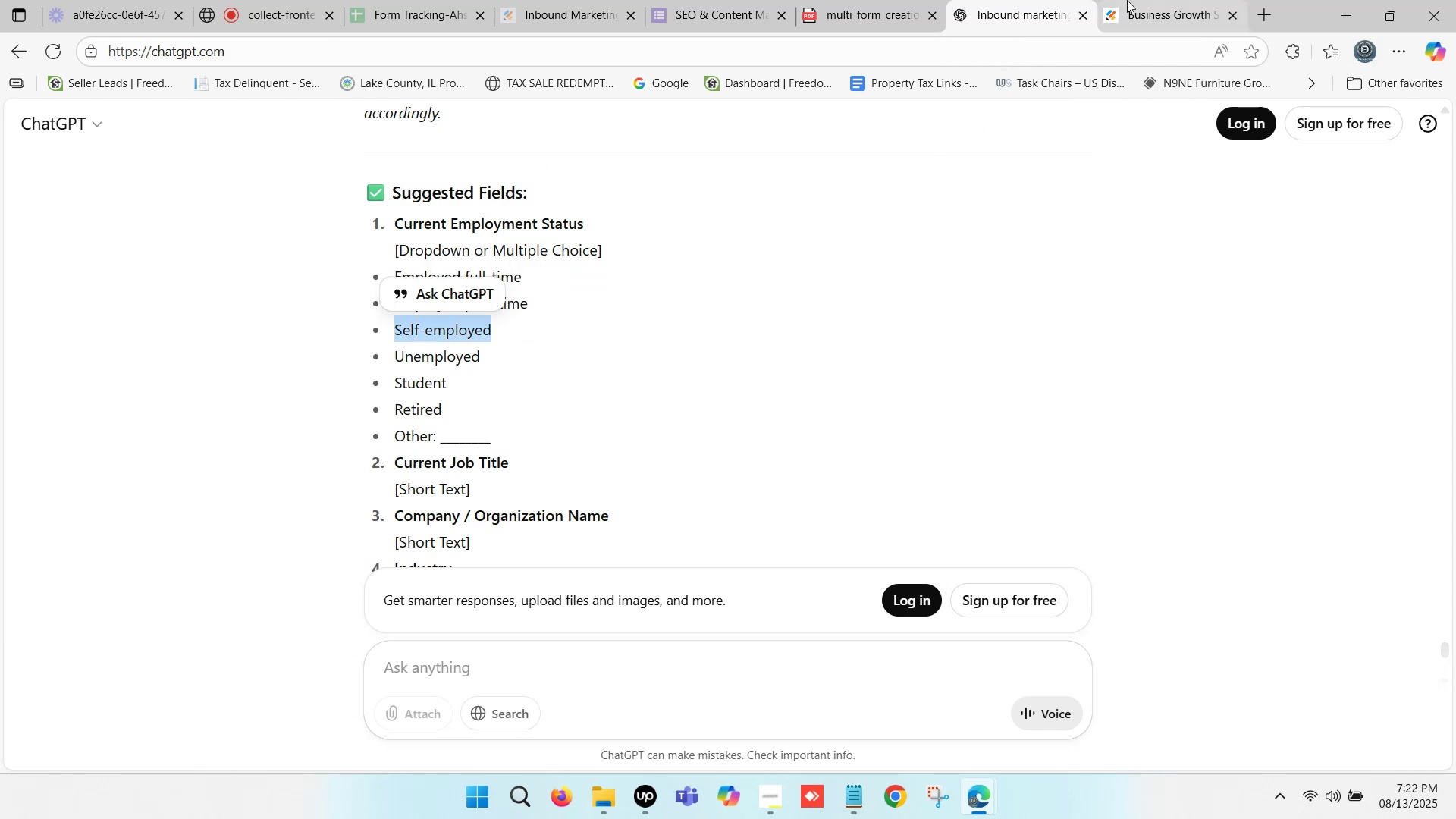 
left_click([1135, 0])
 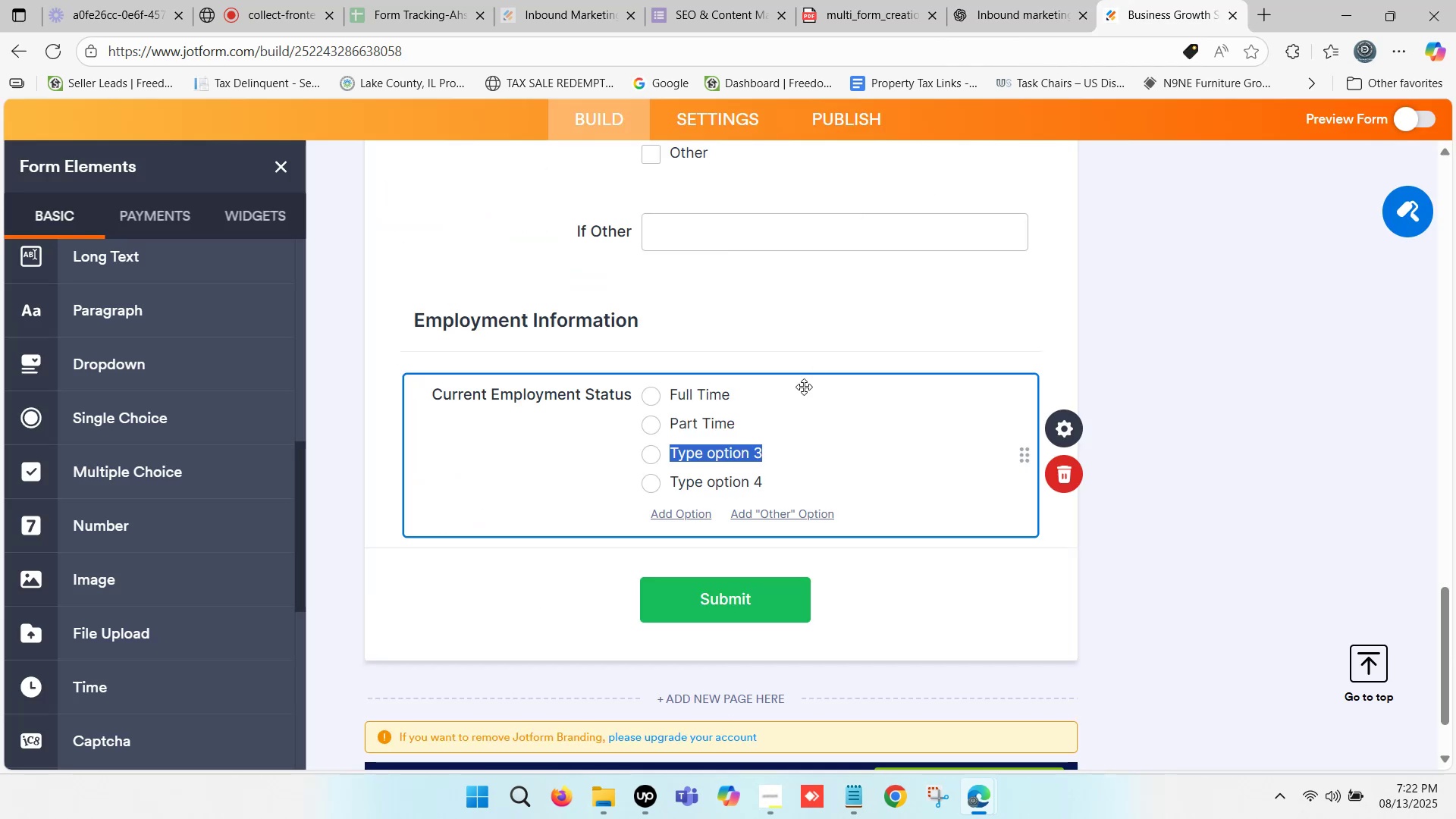 
key(Control+V)
 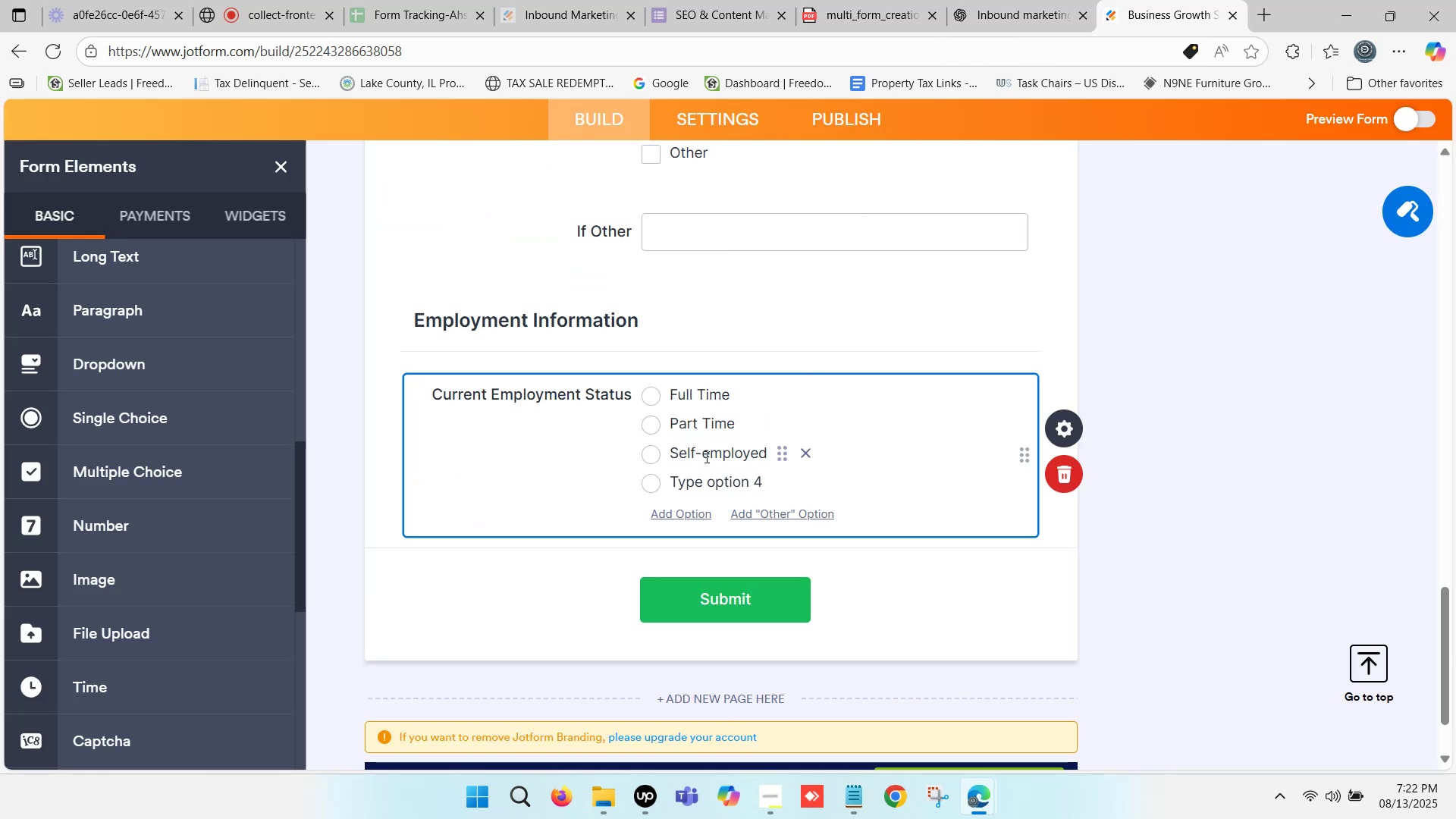 
left_click([704, 450])
 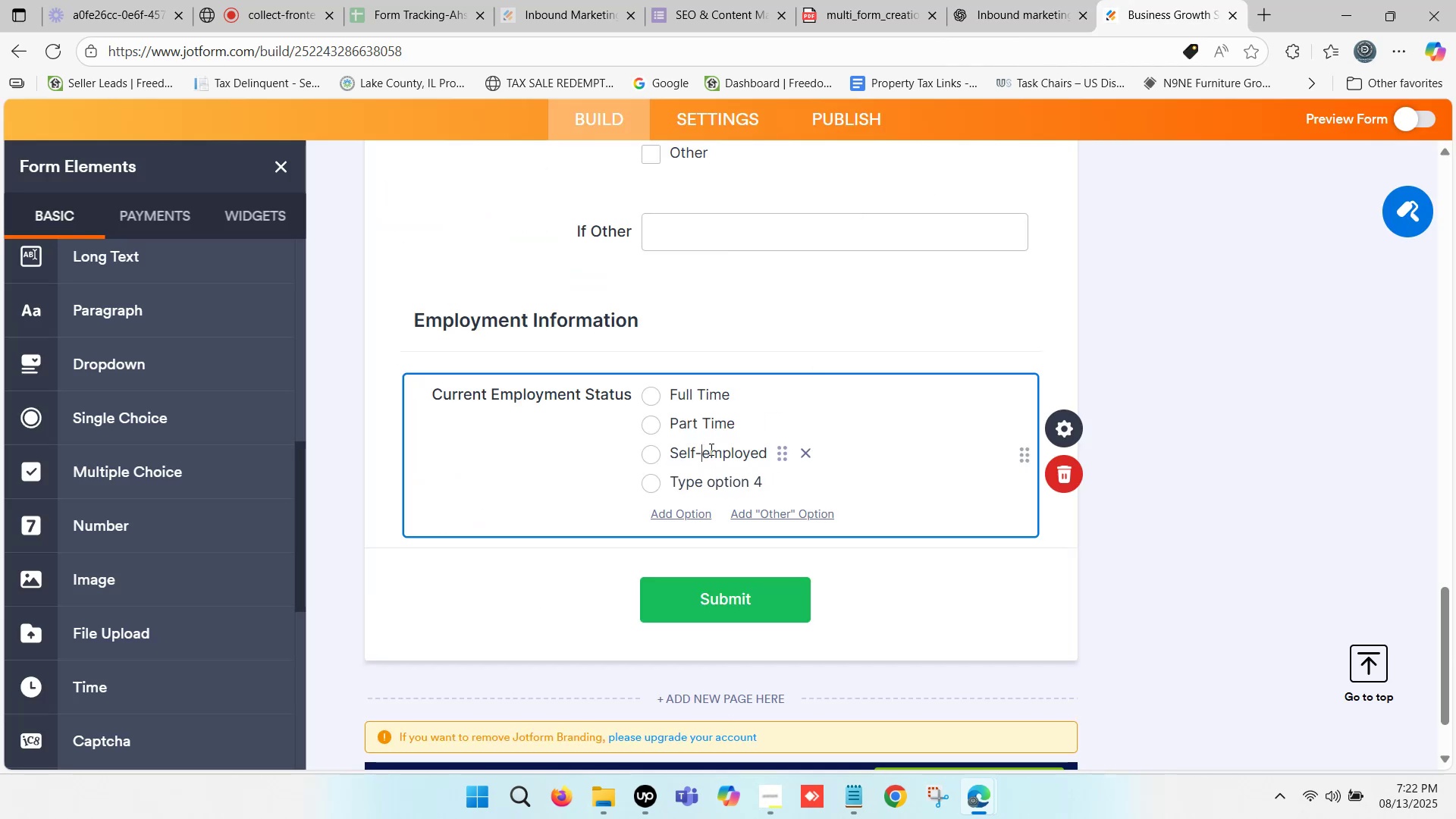 
key(Backspace)
 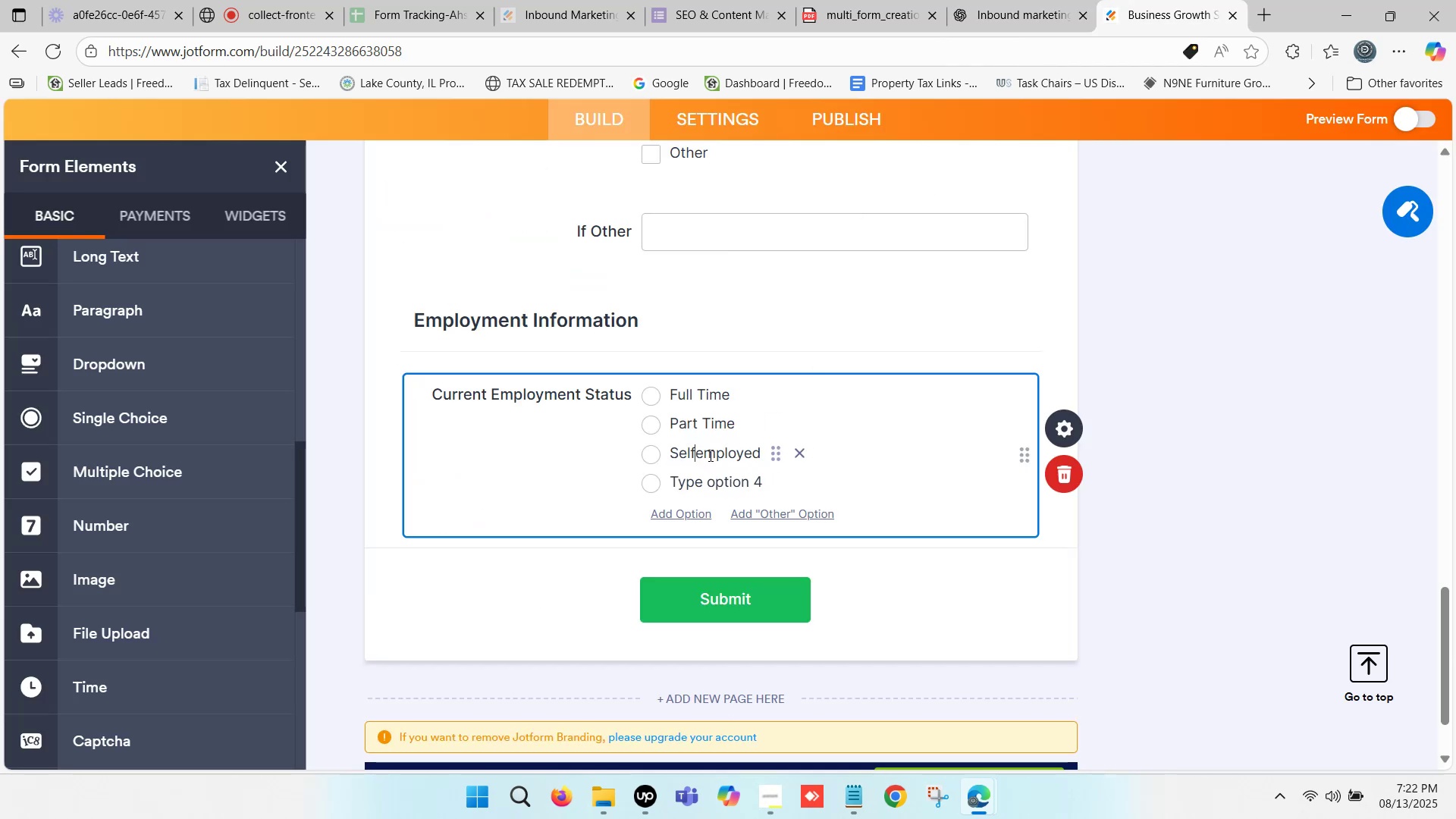 
key(Space)
 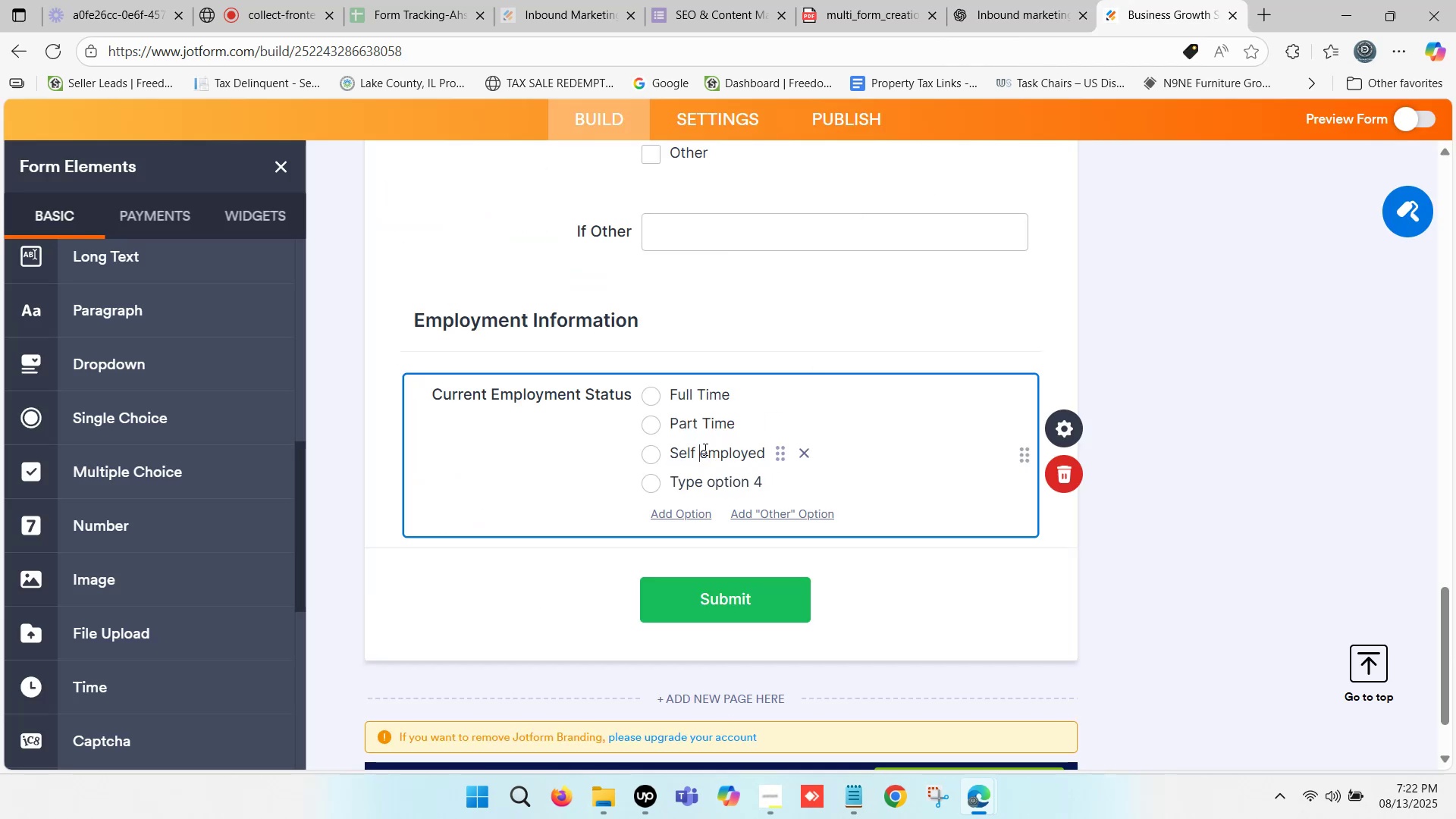 
key(Delete)
 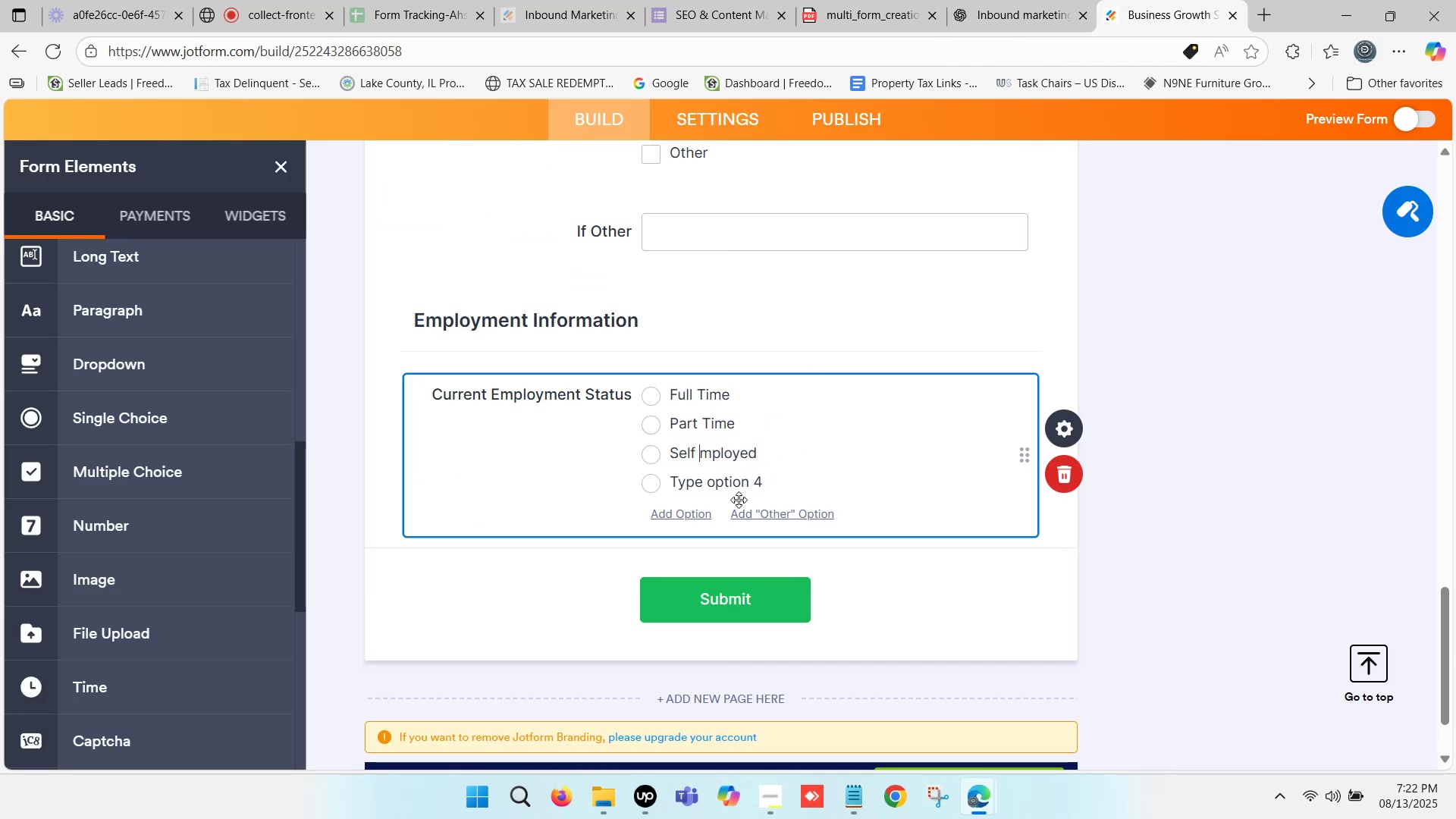 
key(Shift+E)
 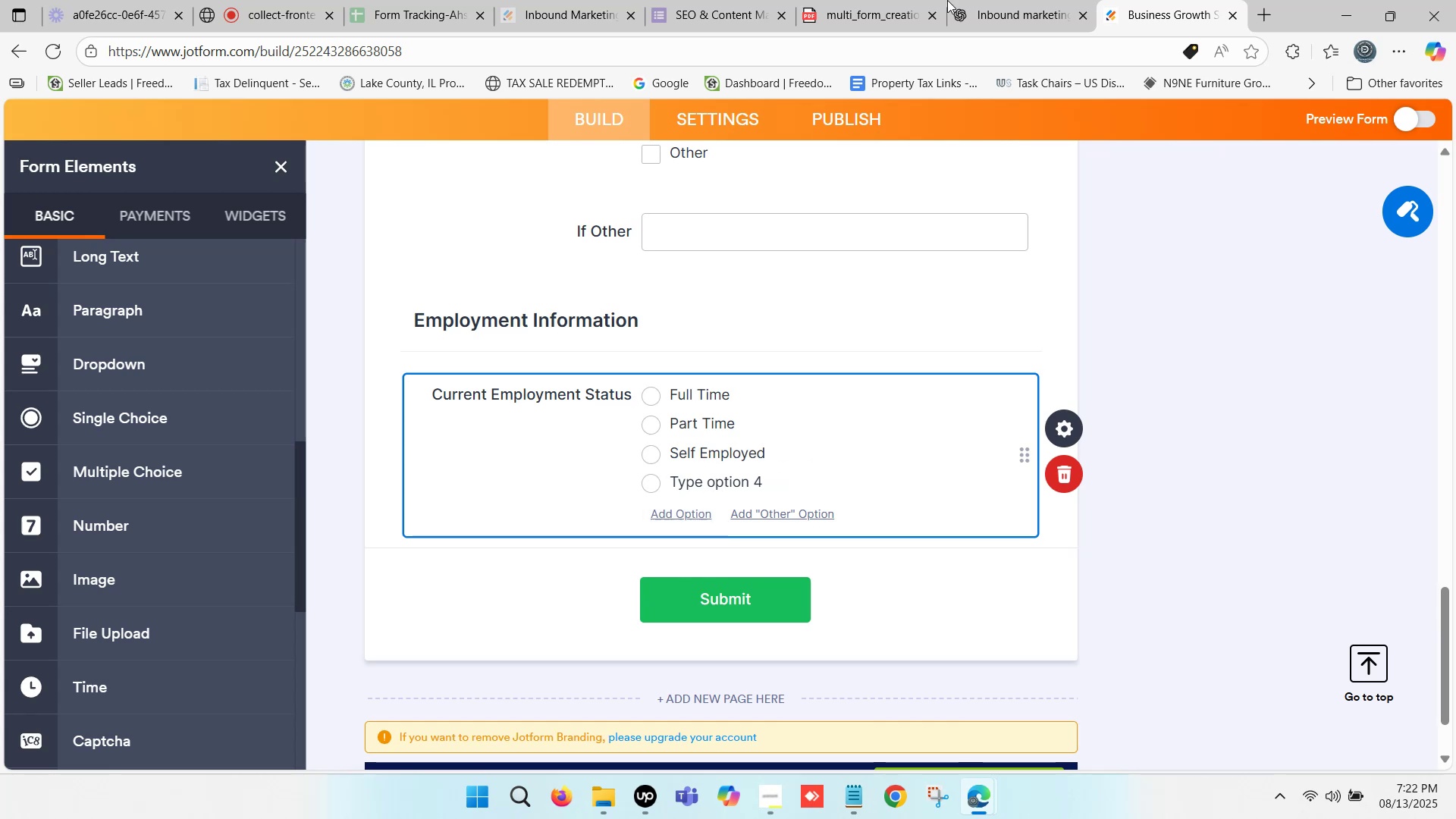 
left_click([971, 0])
 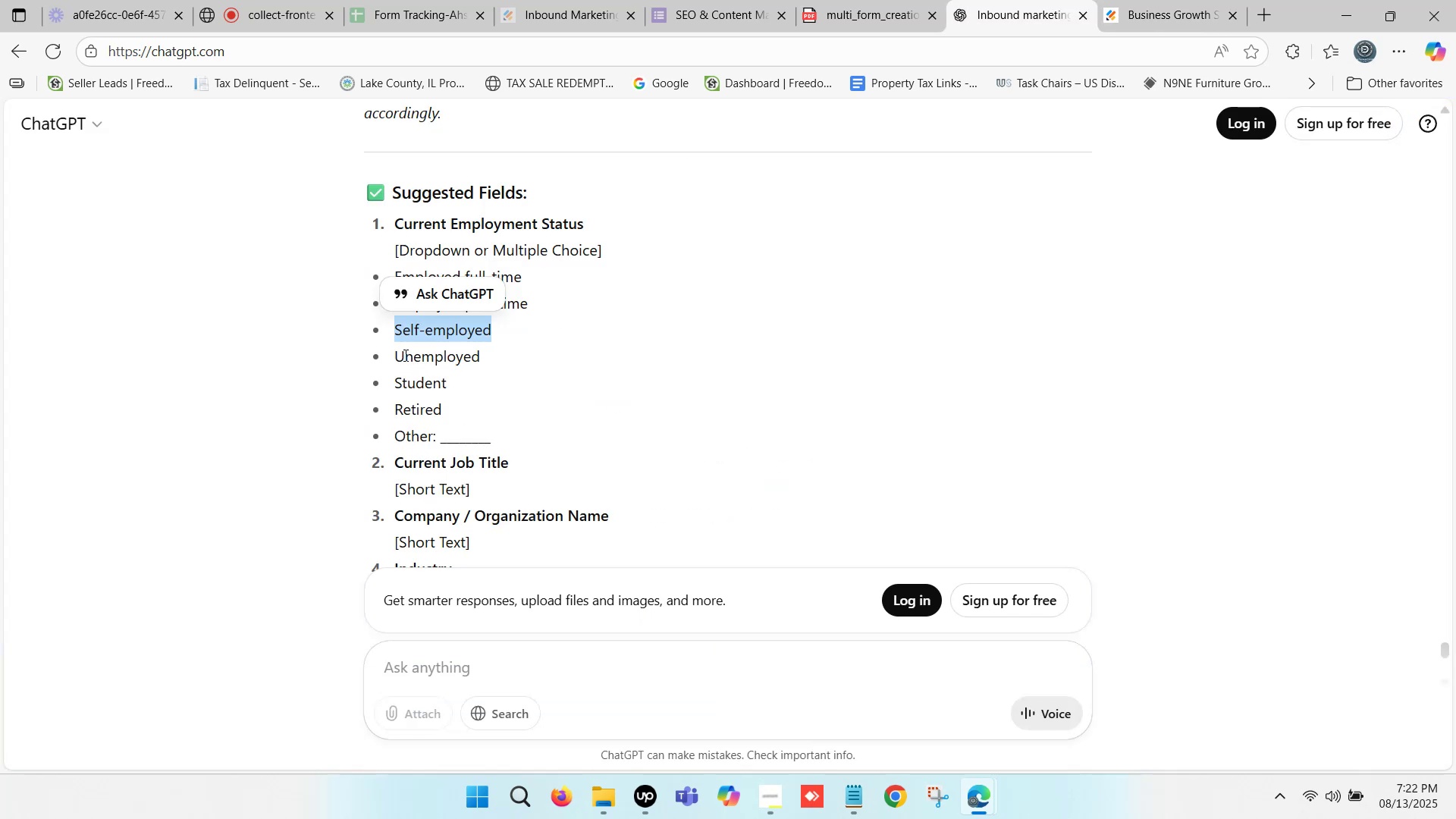 
left_click_drag(start_coordinate=[394, 351], to_coordinate=[477, 361])
 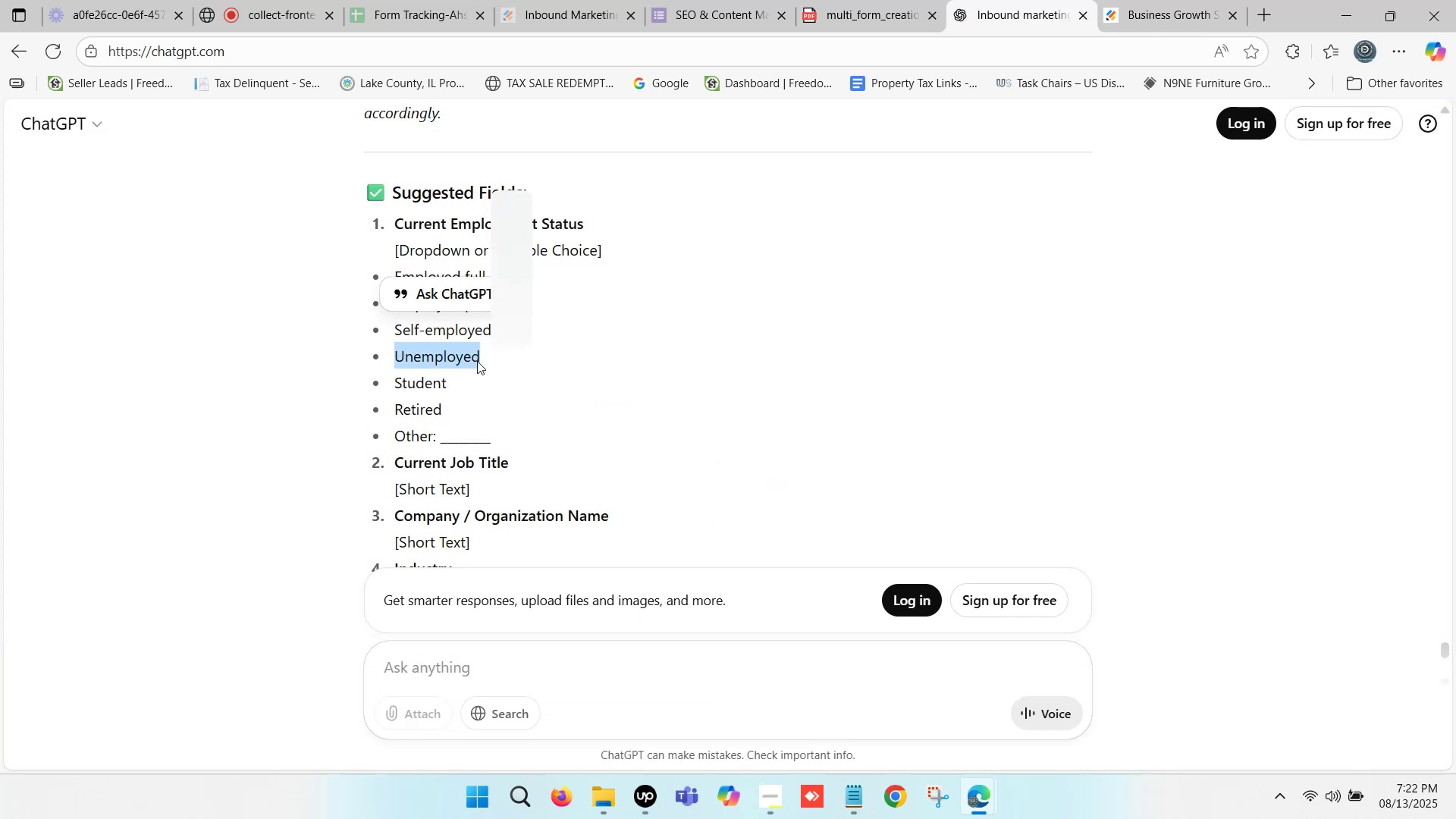 
key(Control+ControlLeft)
 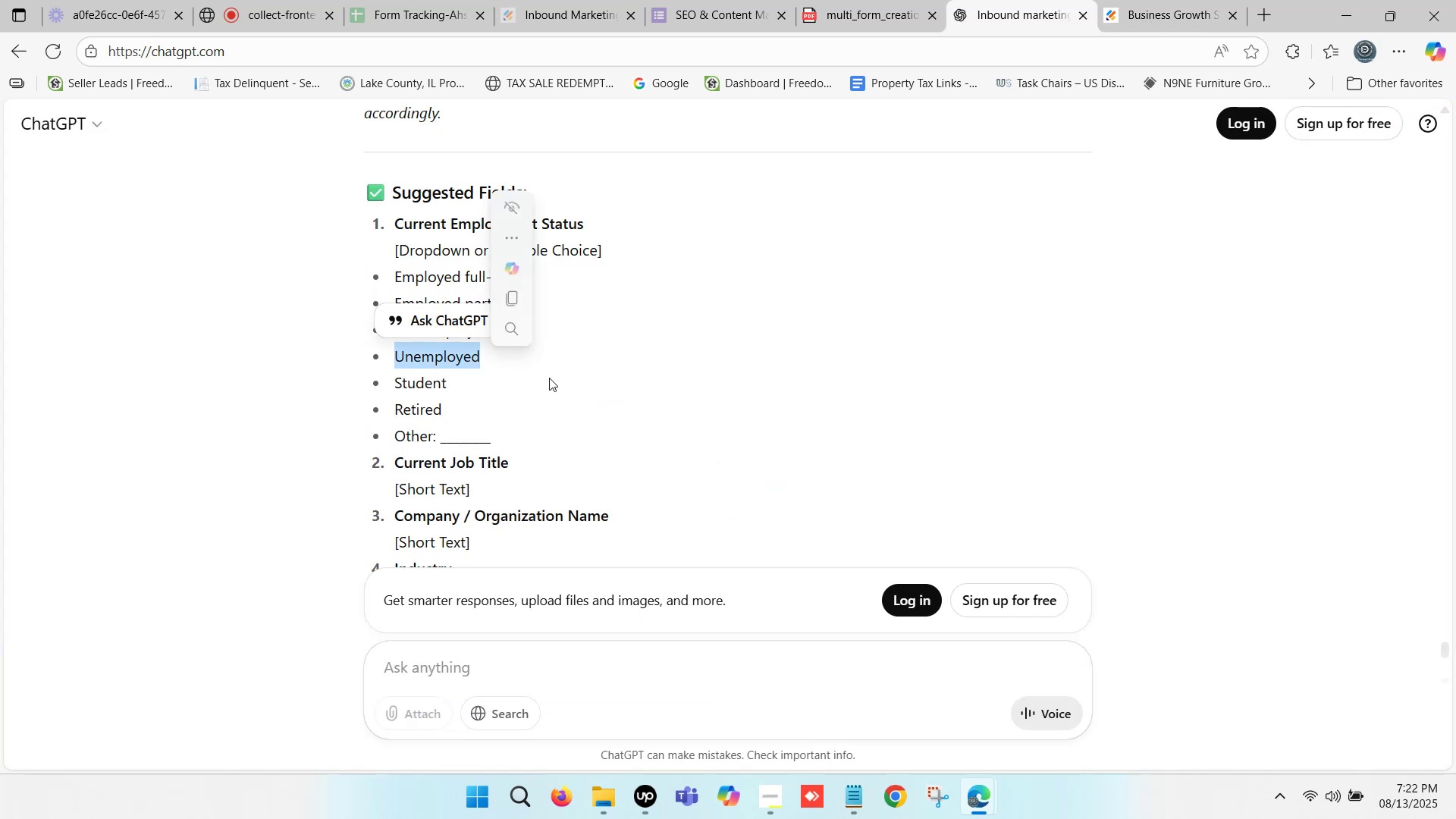 
key(Control+C)
 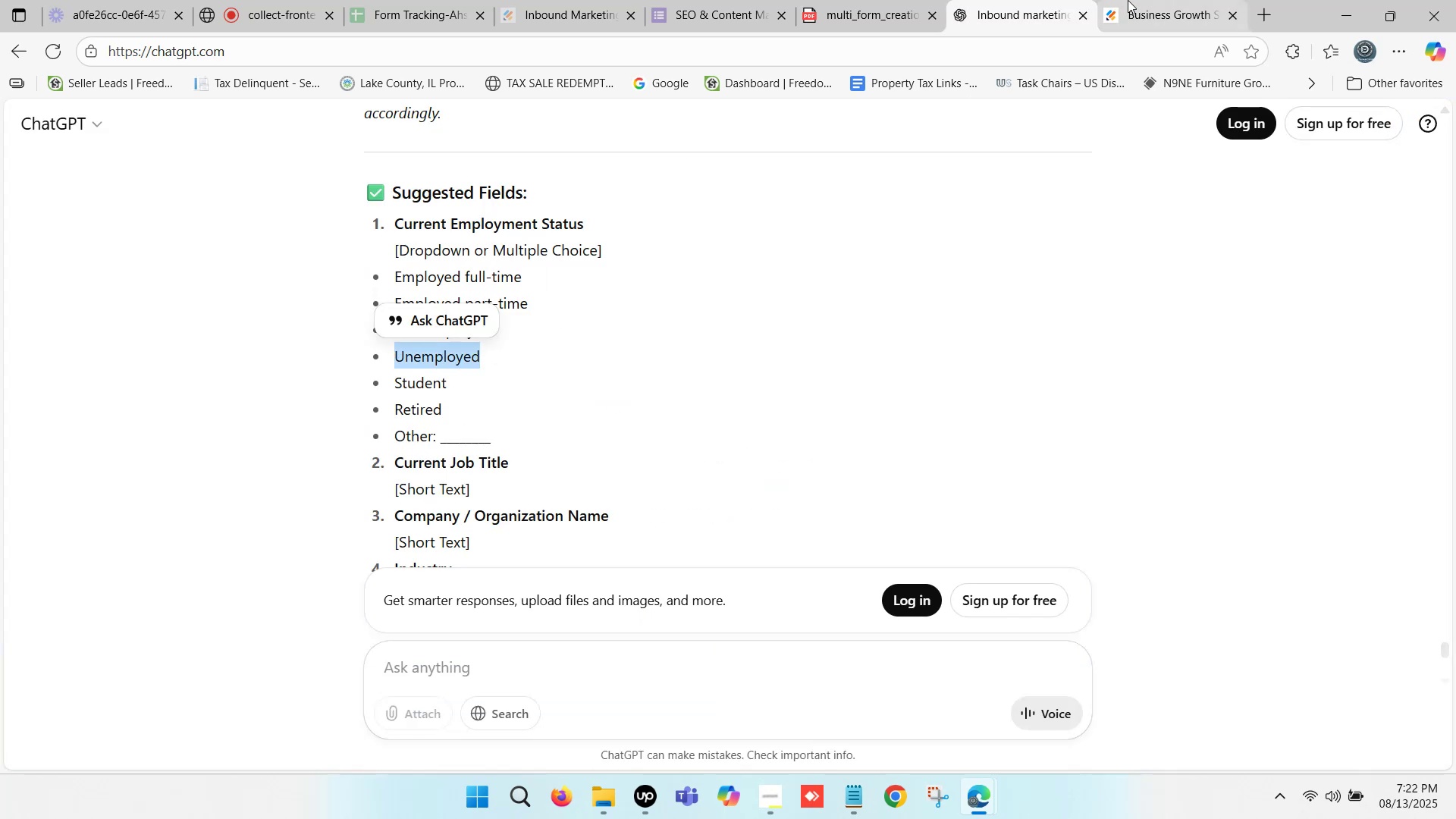 
left_click([1128, 0])
 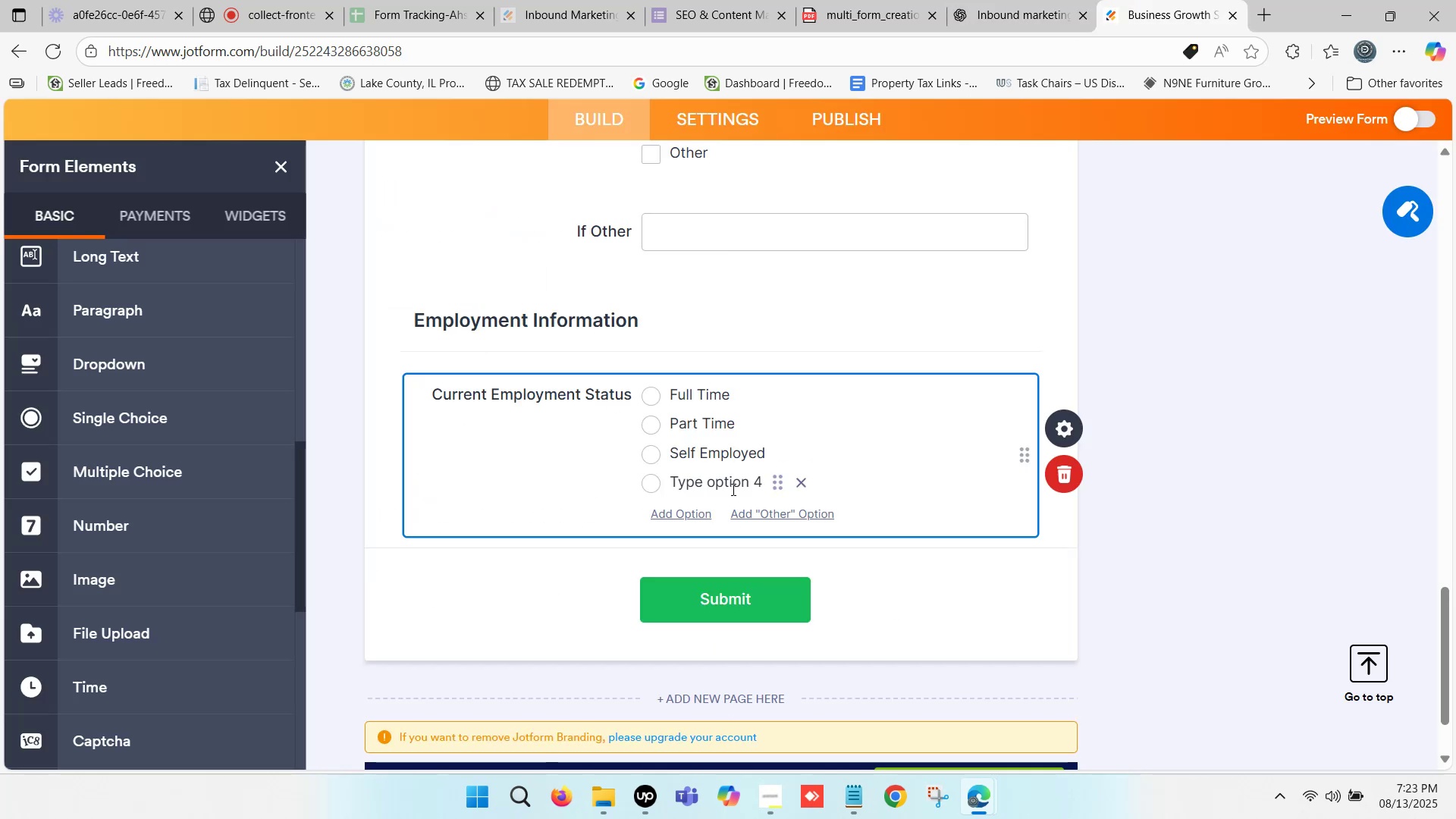 
left_click([720, 488])
 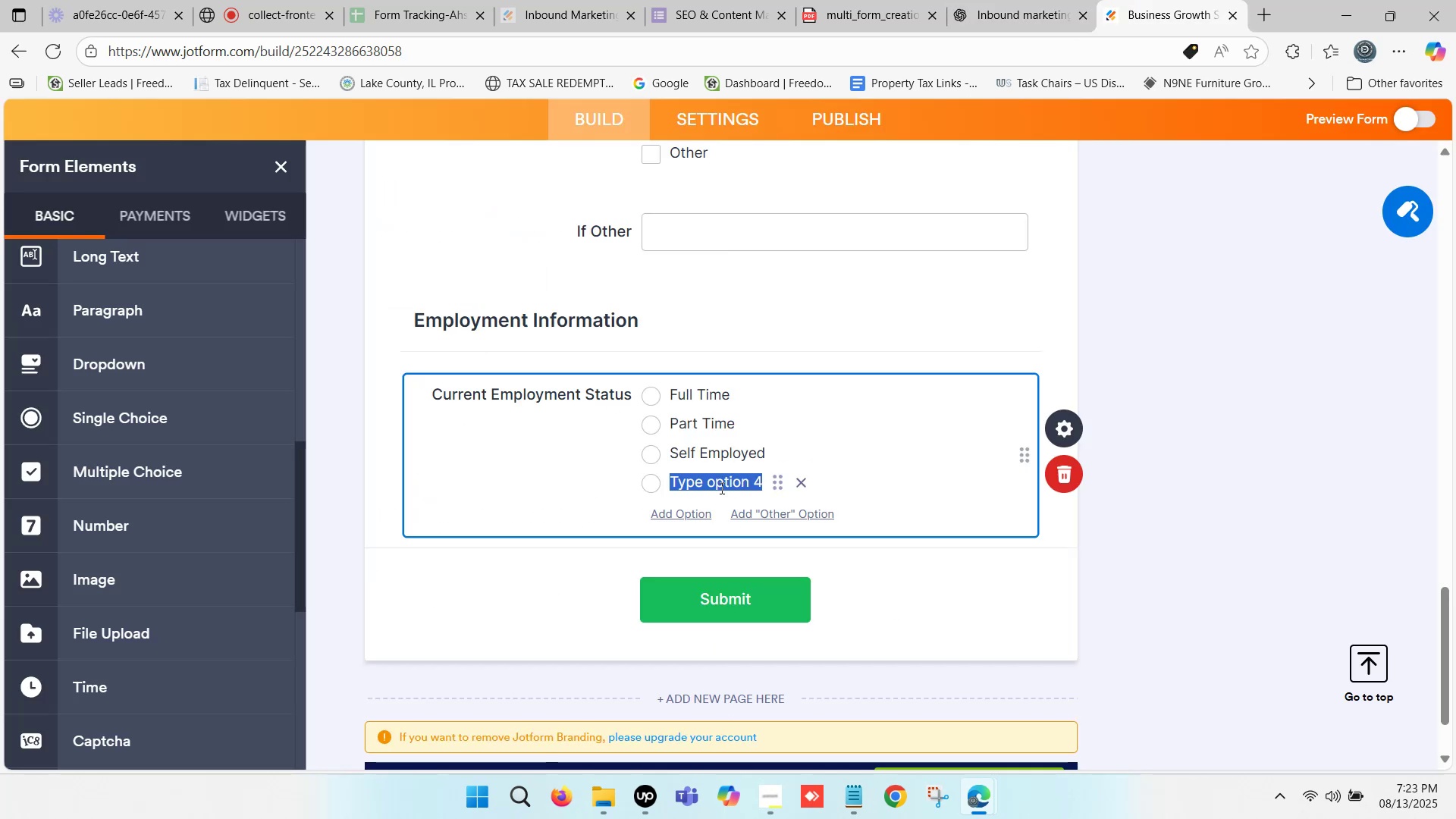 
key(Control+ControlLeft)
 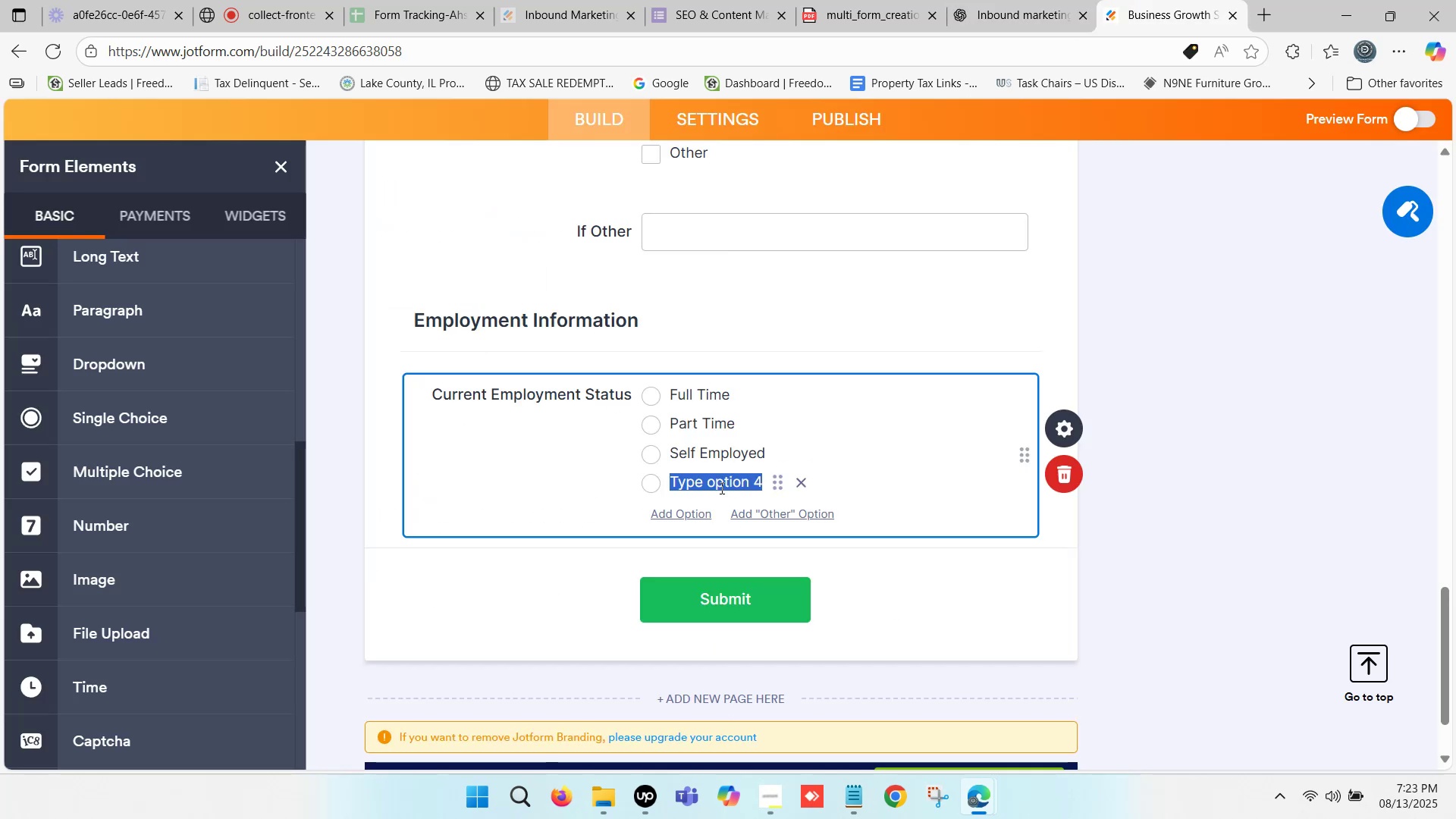 
key(Control+V)
 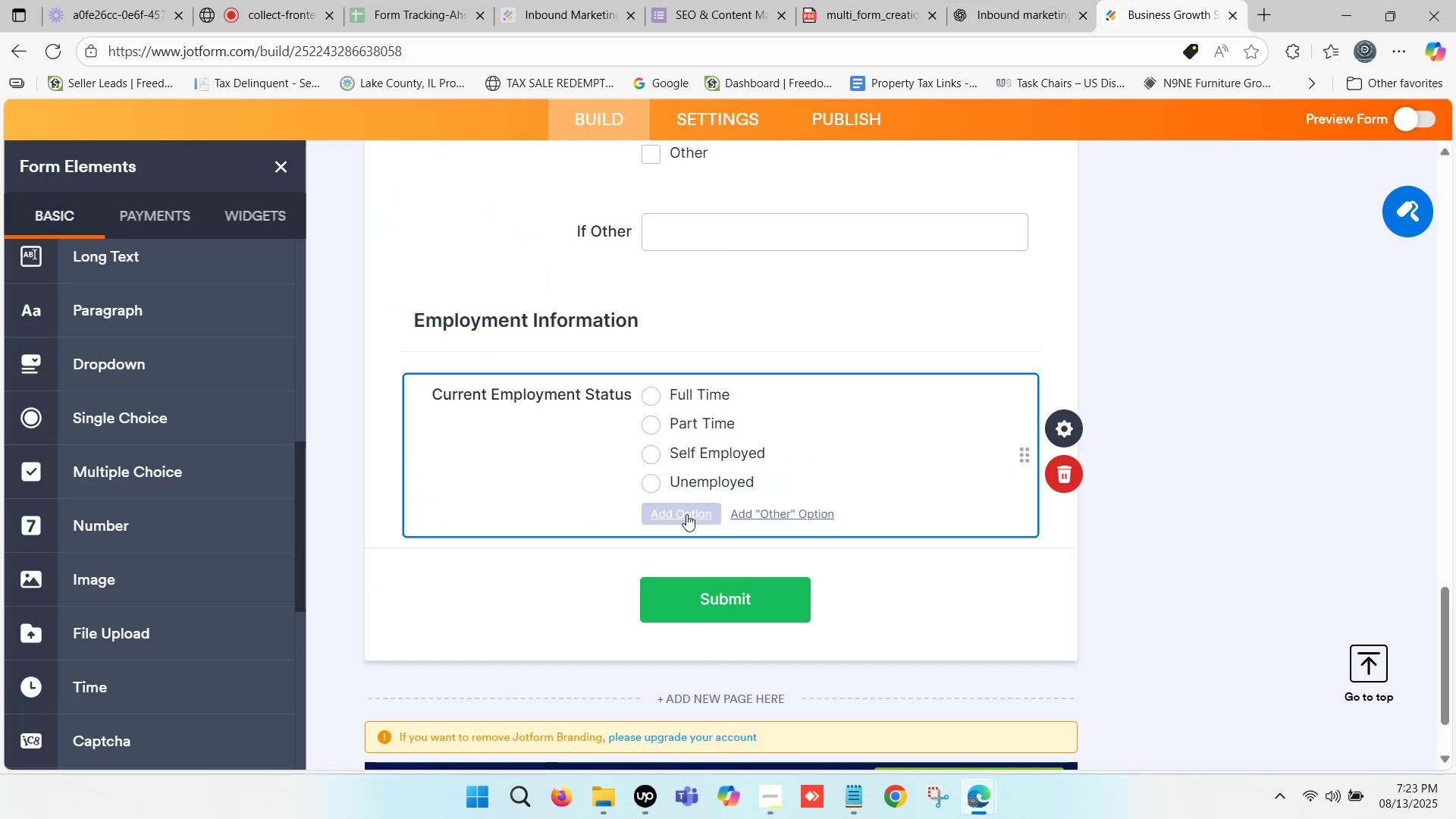 
left_click([686, 514])
 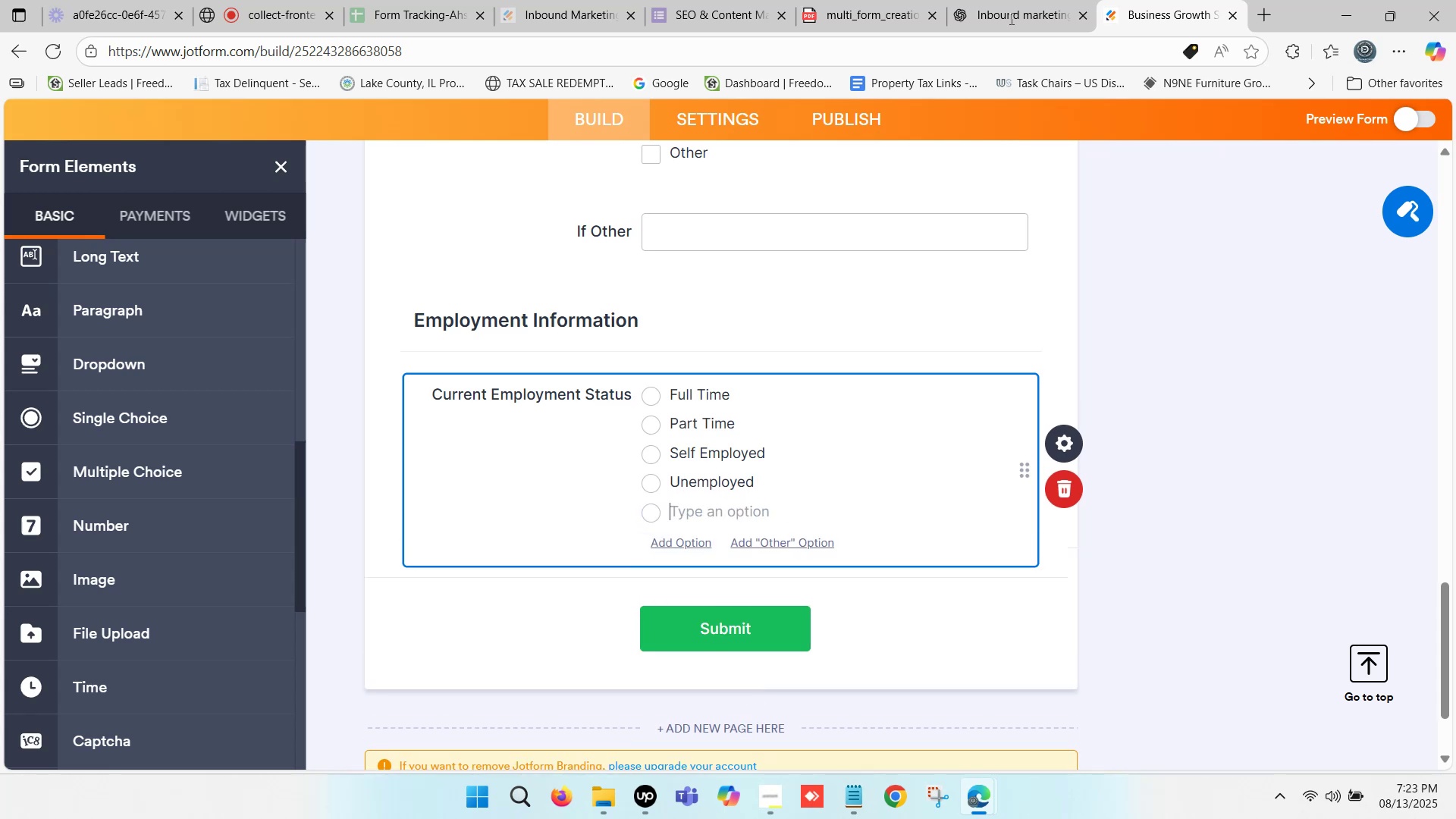 
left_click([1033, 0])
 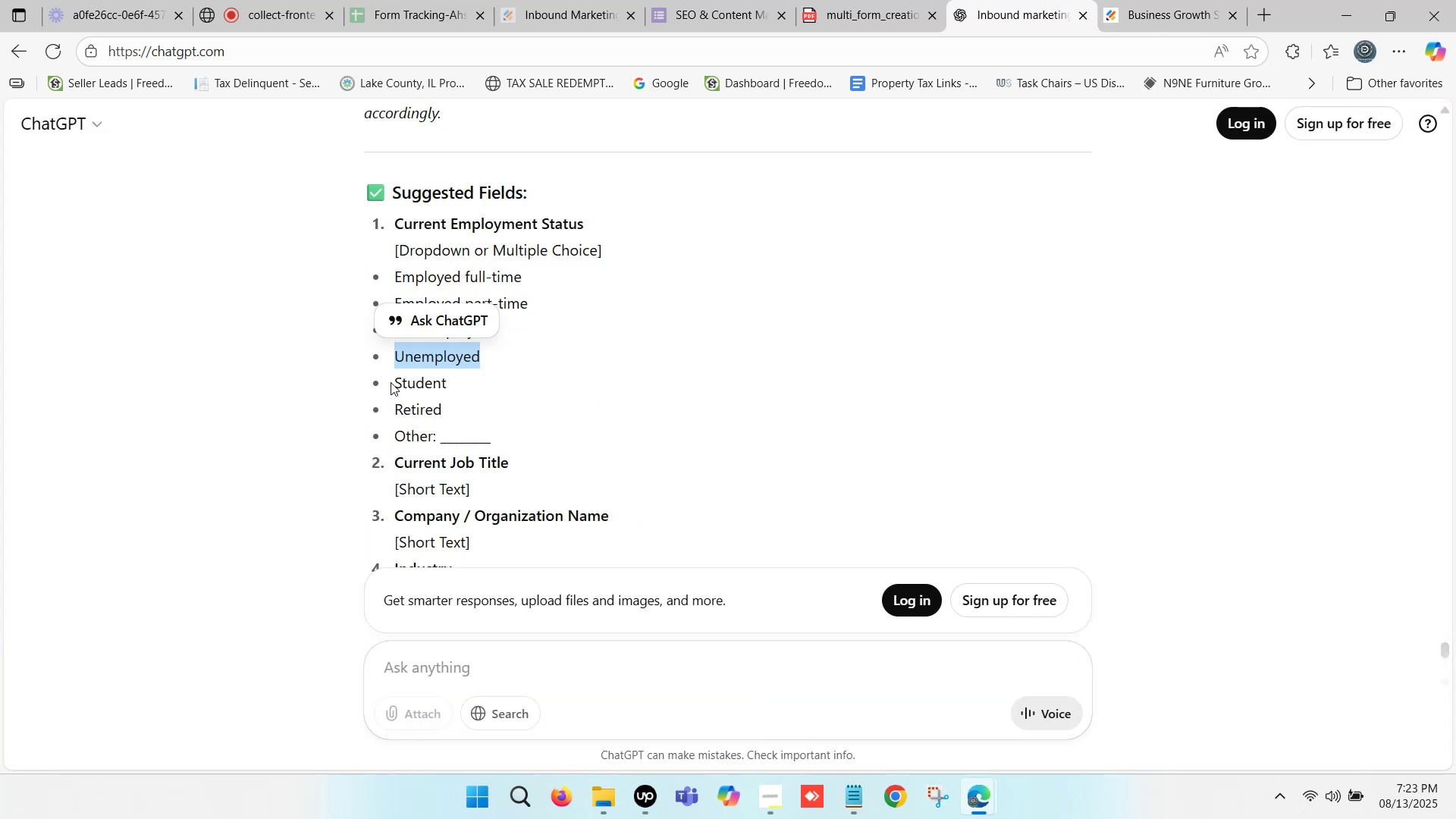 
left_click_drag(start_coordinate=[394, 384], to_coordinate=[447, 390])
 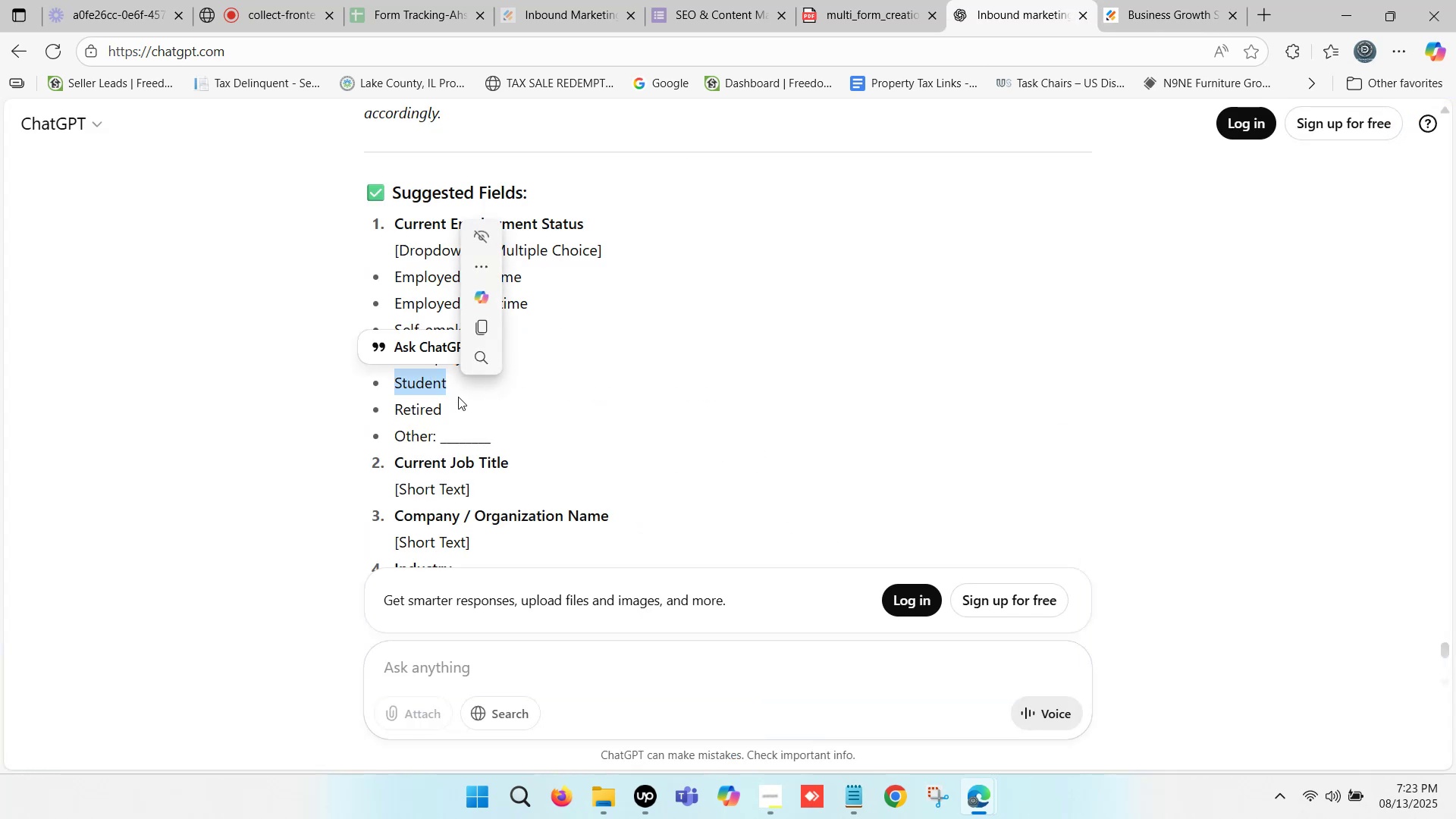 
key(Control+C)
 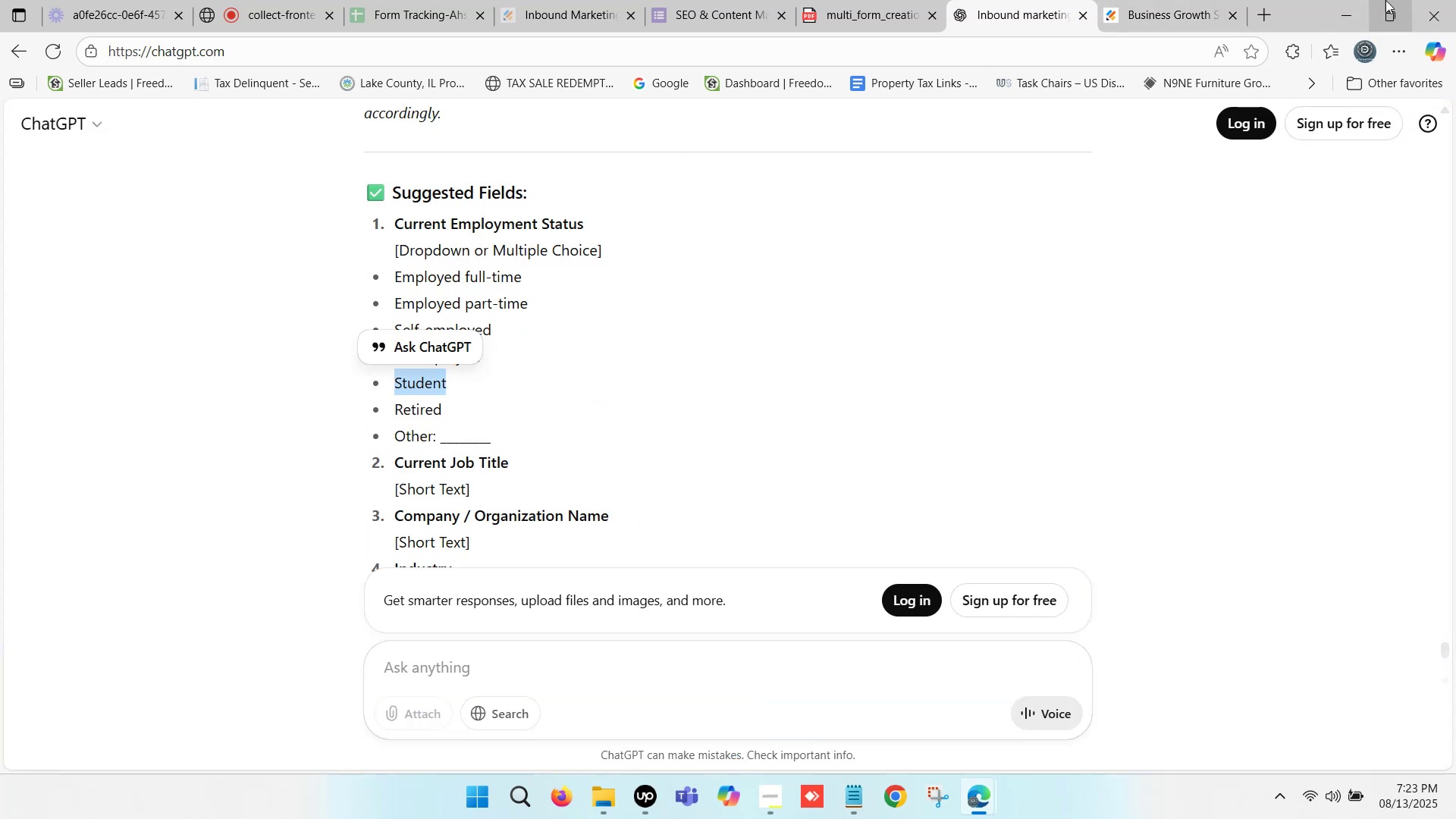 
left_click([1156, 0])
 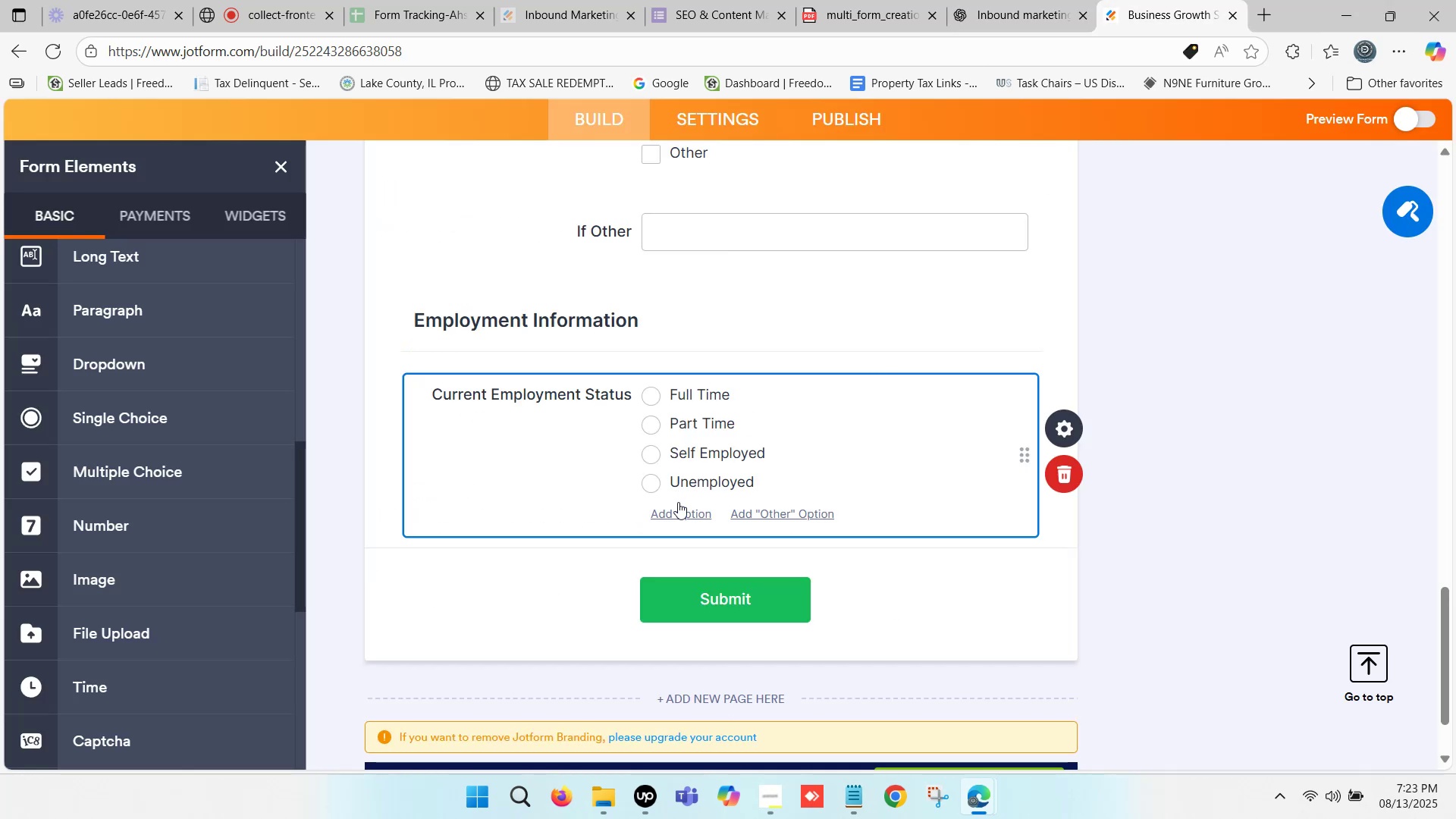 
left_click([677, 509])
 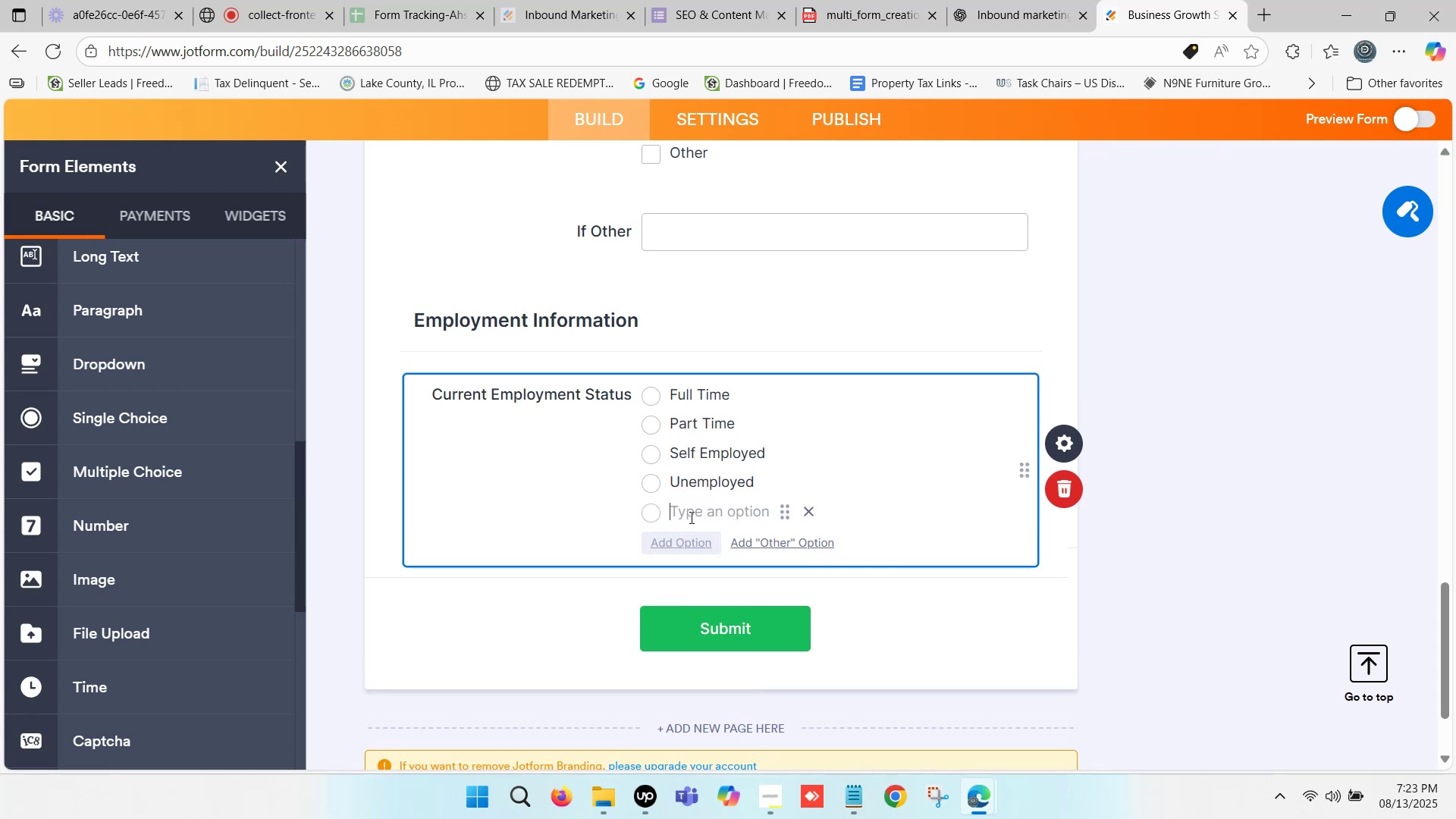 
key(Control+ControlLeft)
 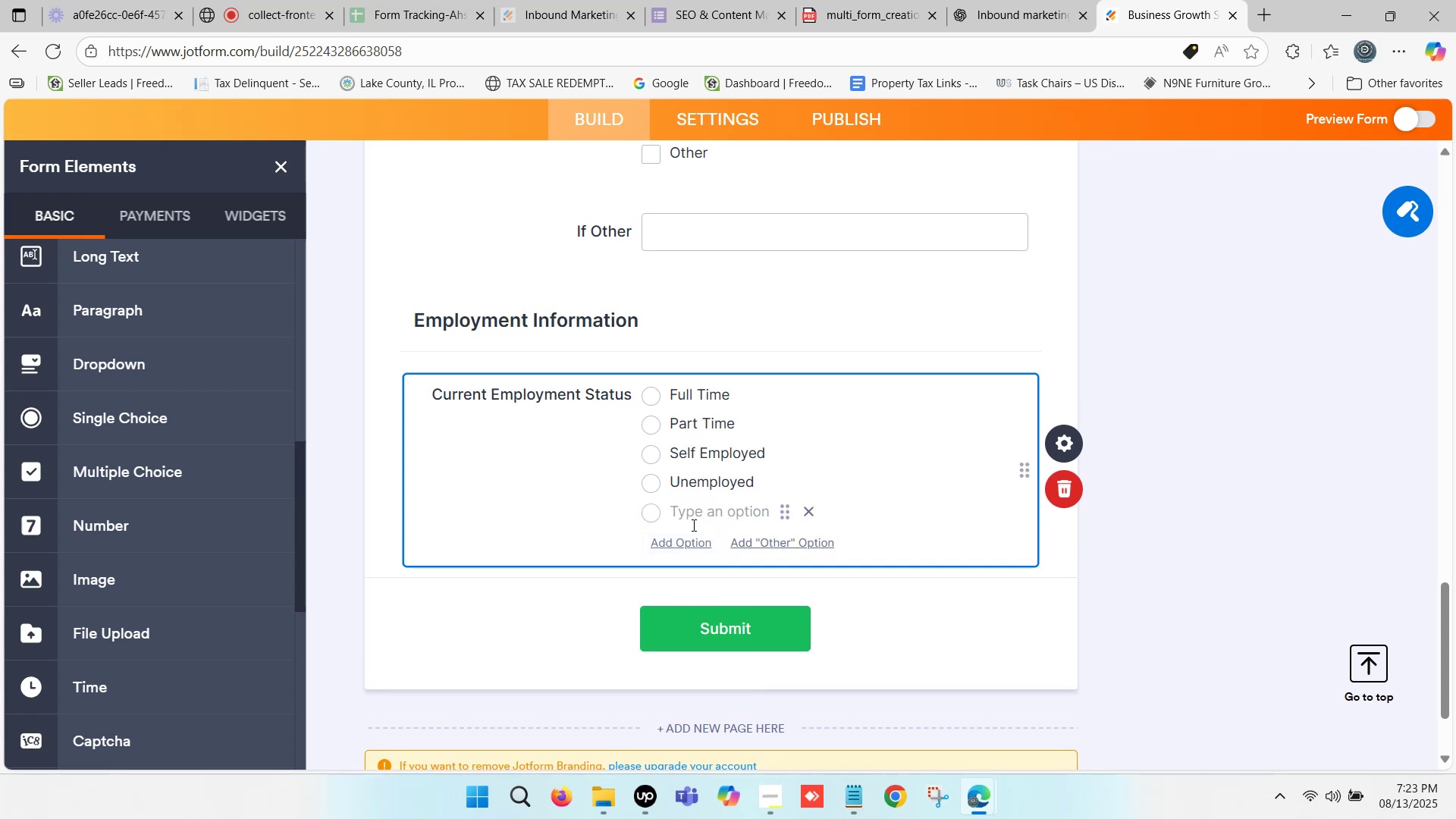 
key(Control+V)
 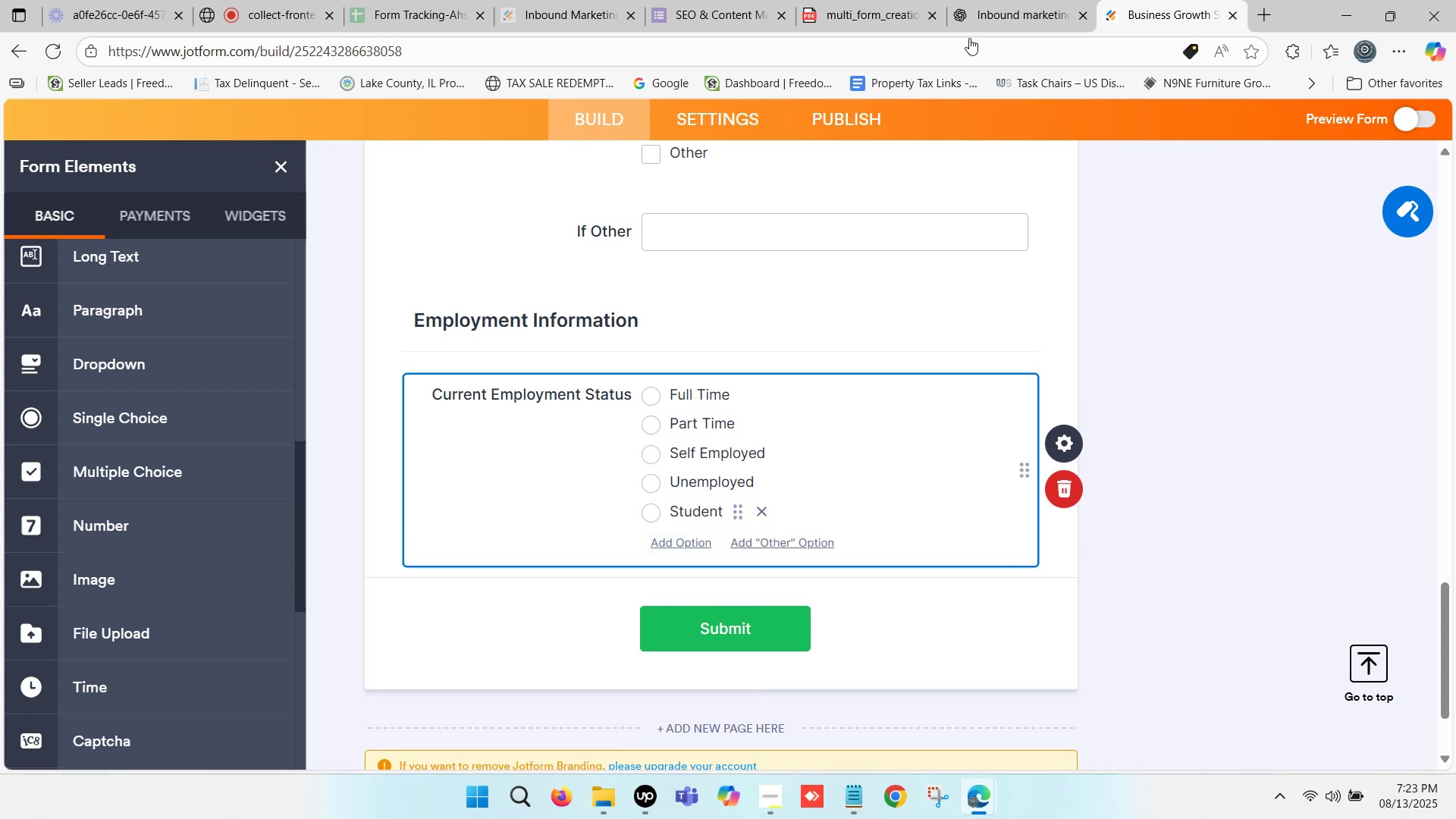 
left_click([1015, 0])
 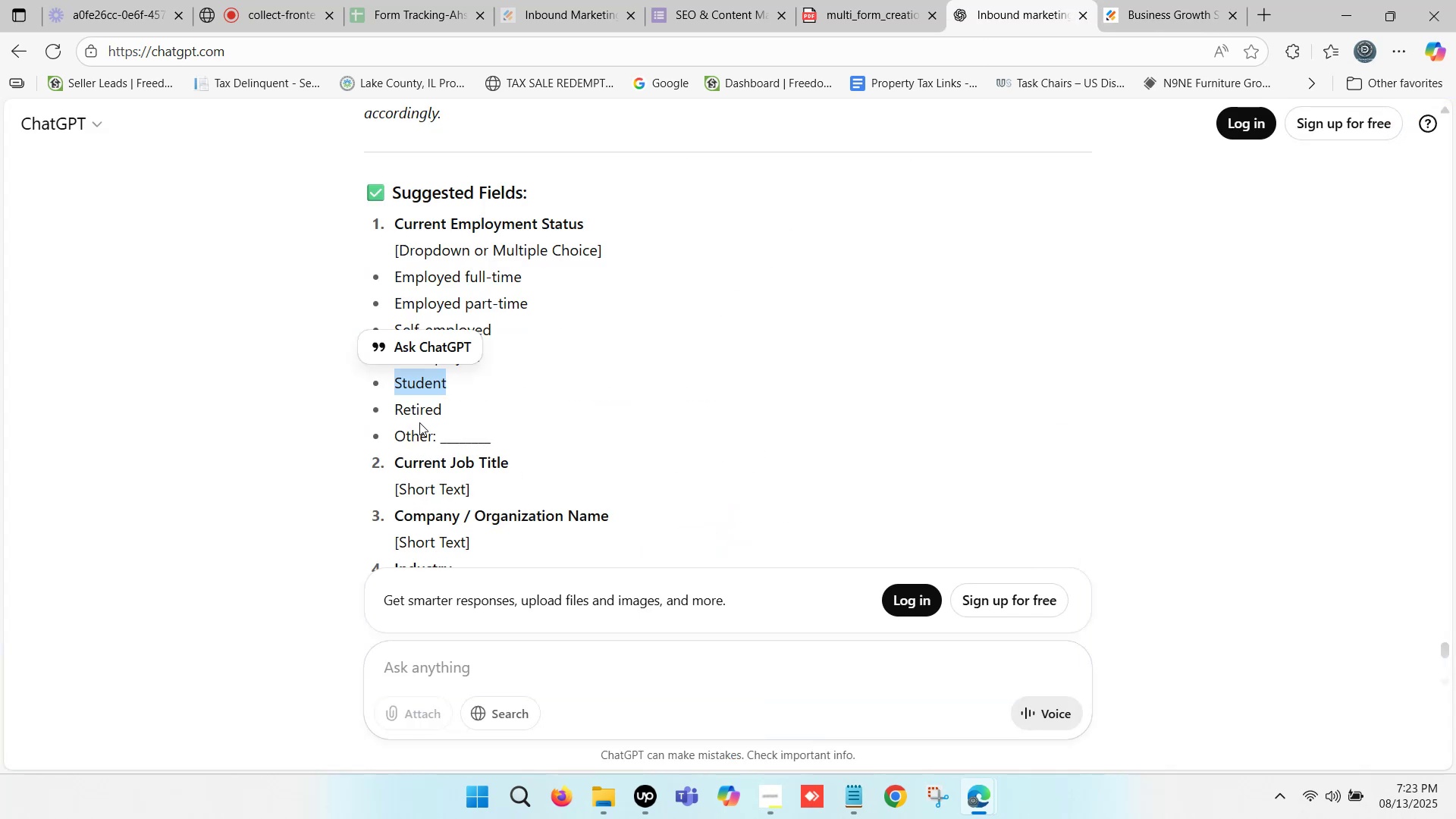 
left_click_drag(start_coordinate=[397, 407], to_coordinate=[438, 414])
 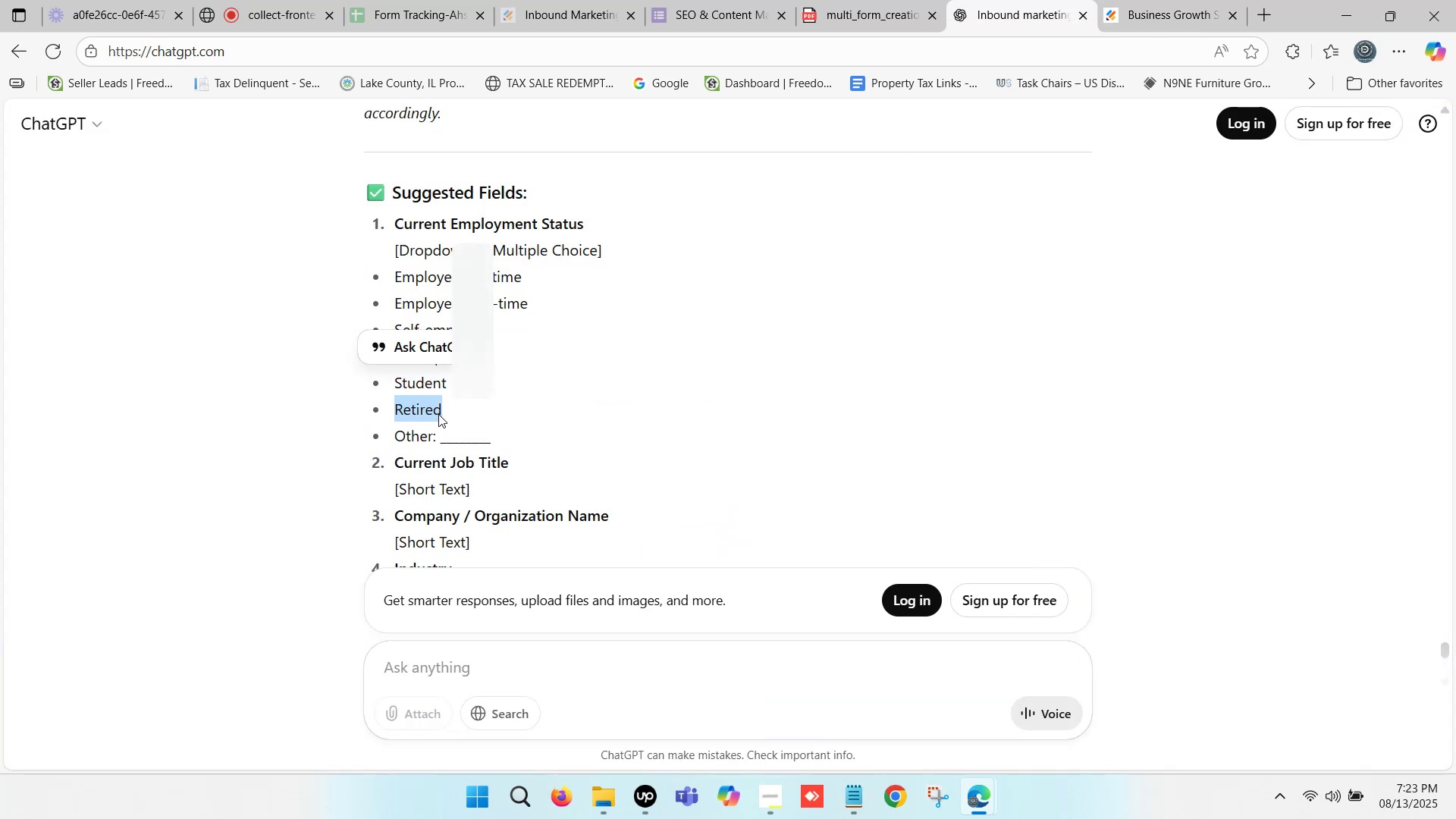 
key(Control+C)
 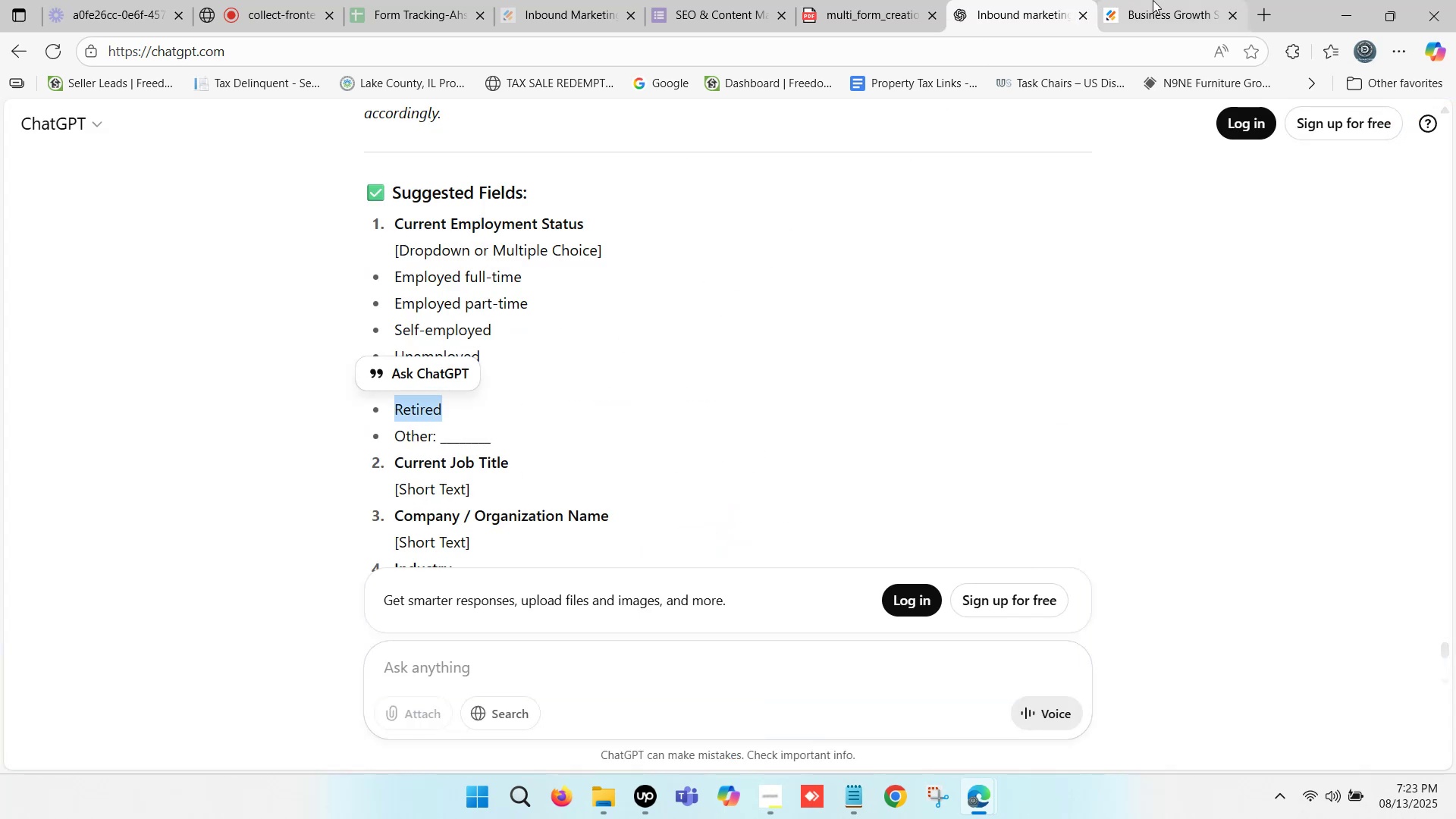 
left_click([1159, 0])
 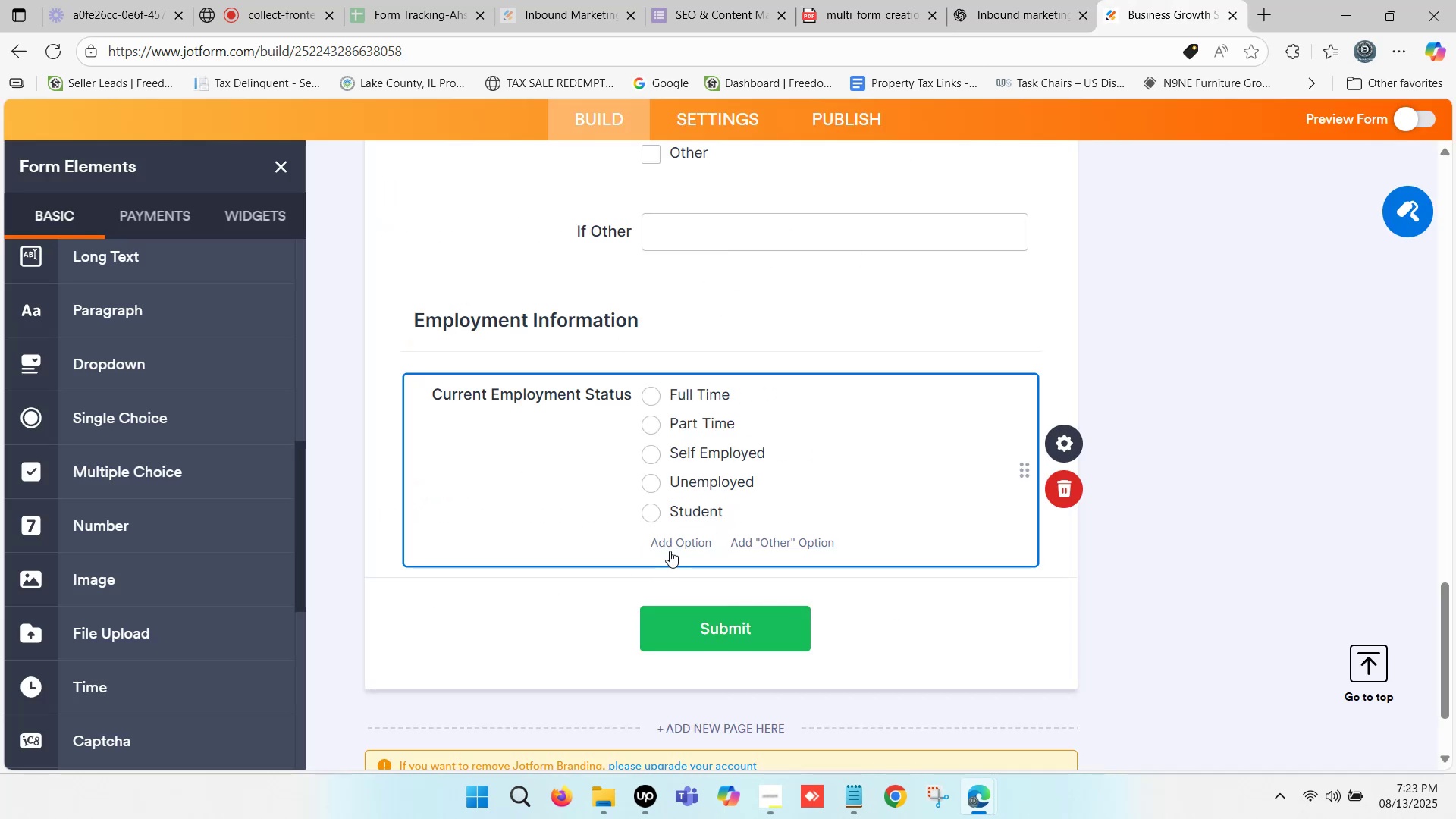 
left_click([676, 536])
 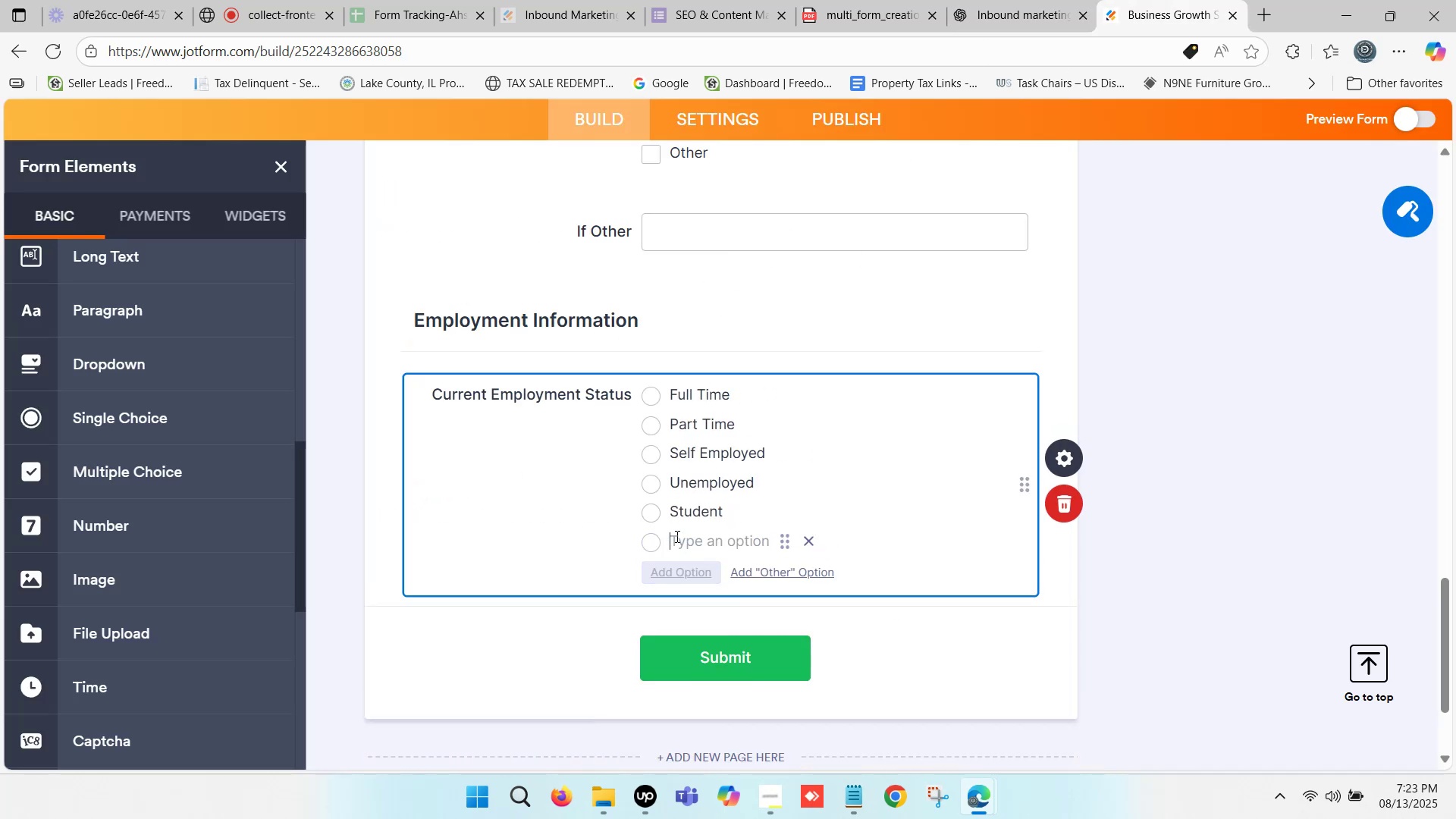 
key(Control+V)
 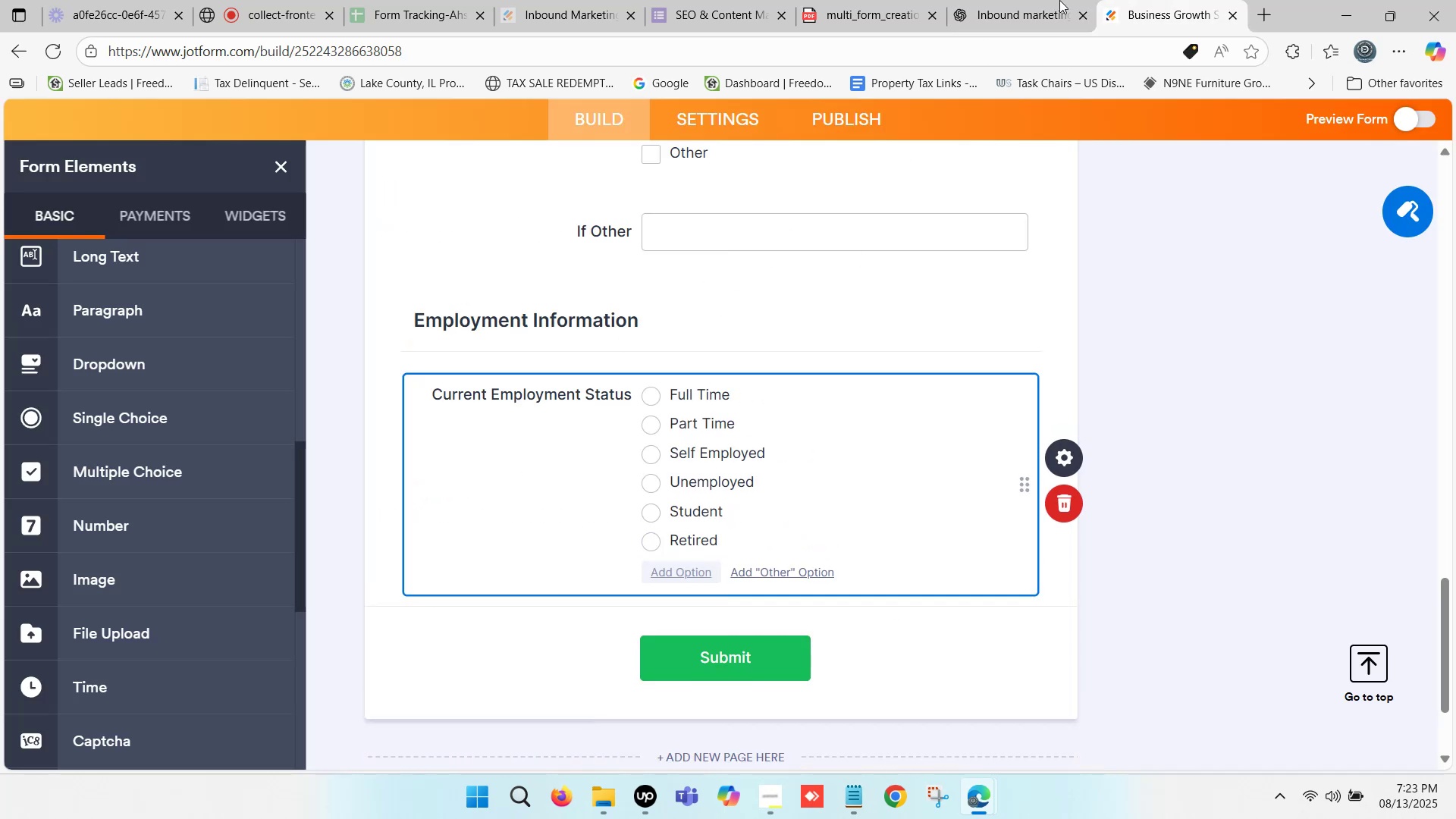 
left_click([1053, 0])
 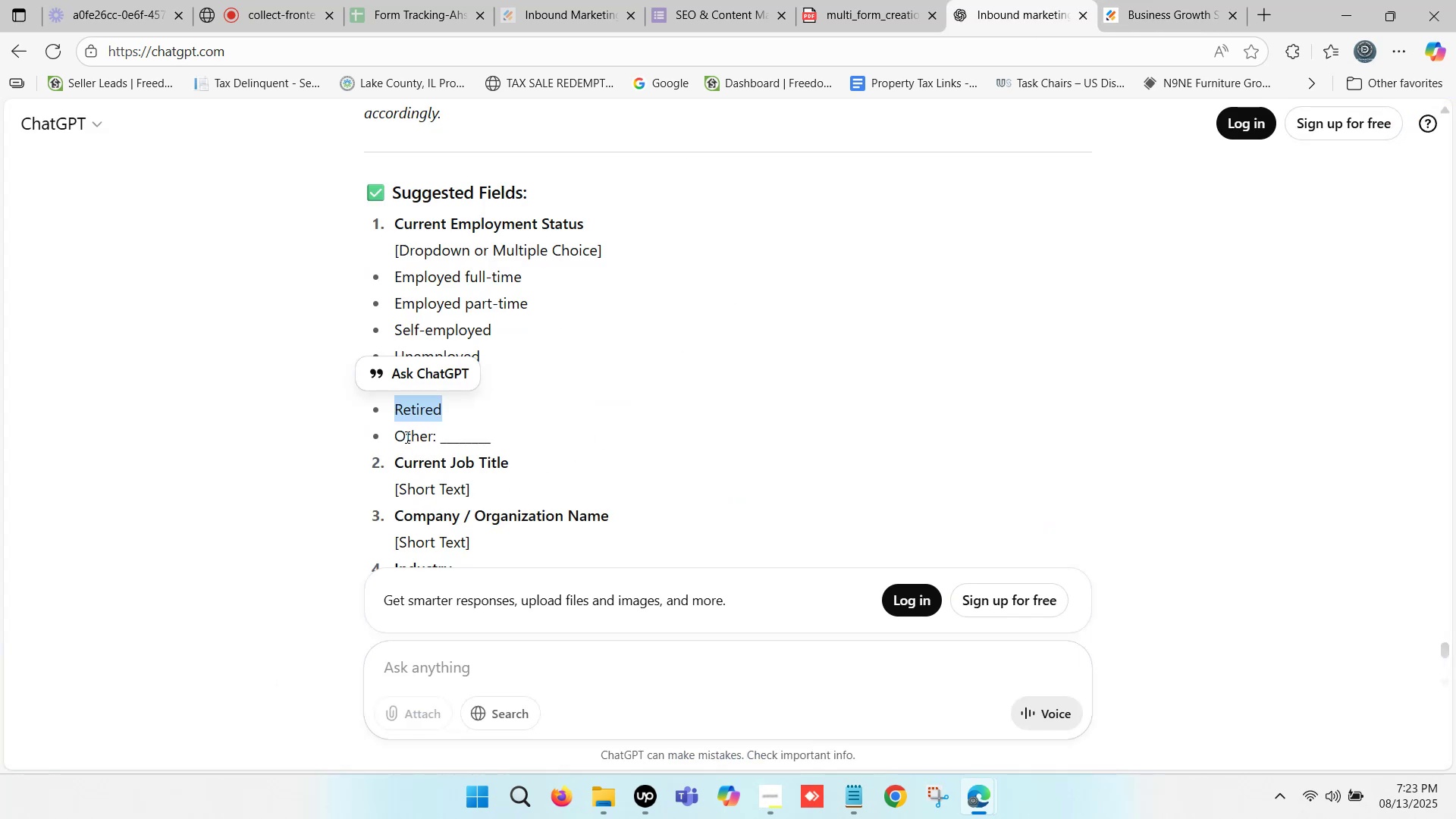 
left_click_drag(start_coordinate=[397, 430], to_coordinate=[434, 442])
 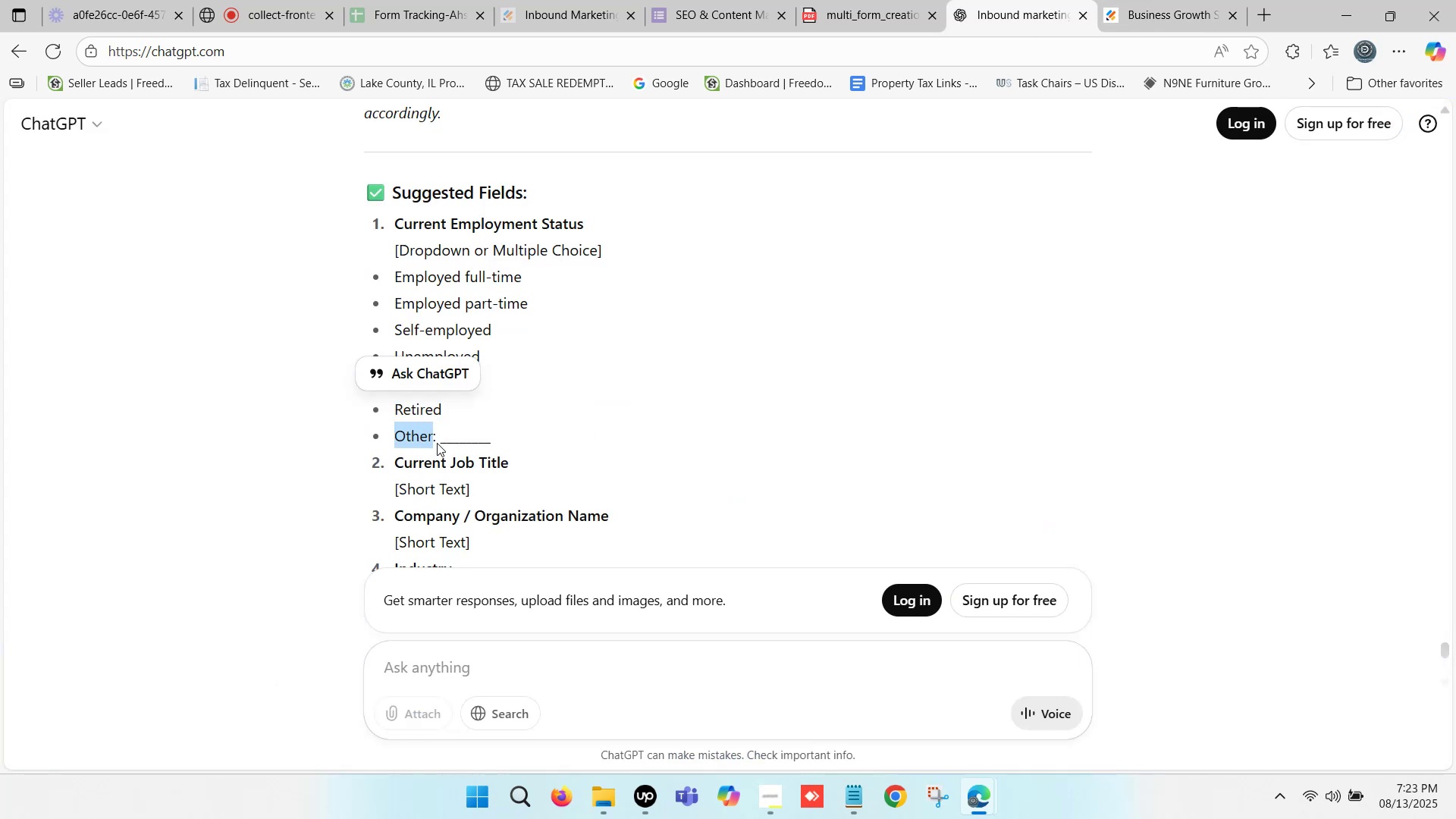 
key(Control+C)
 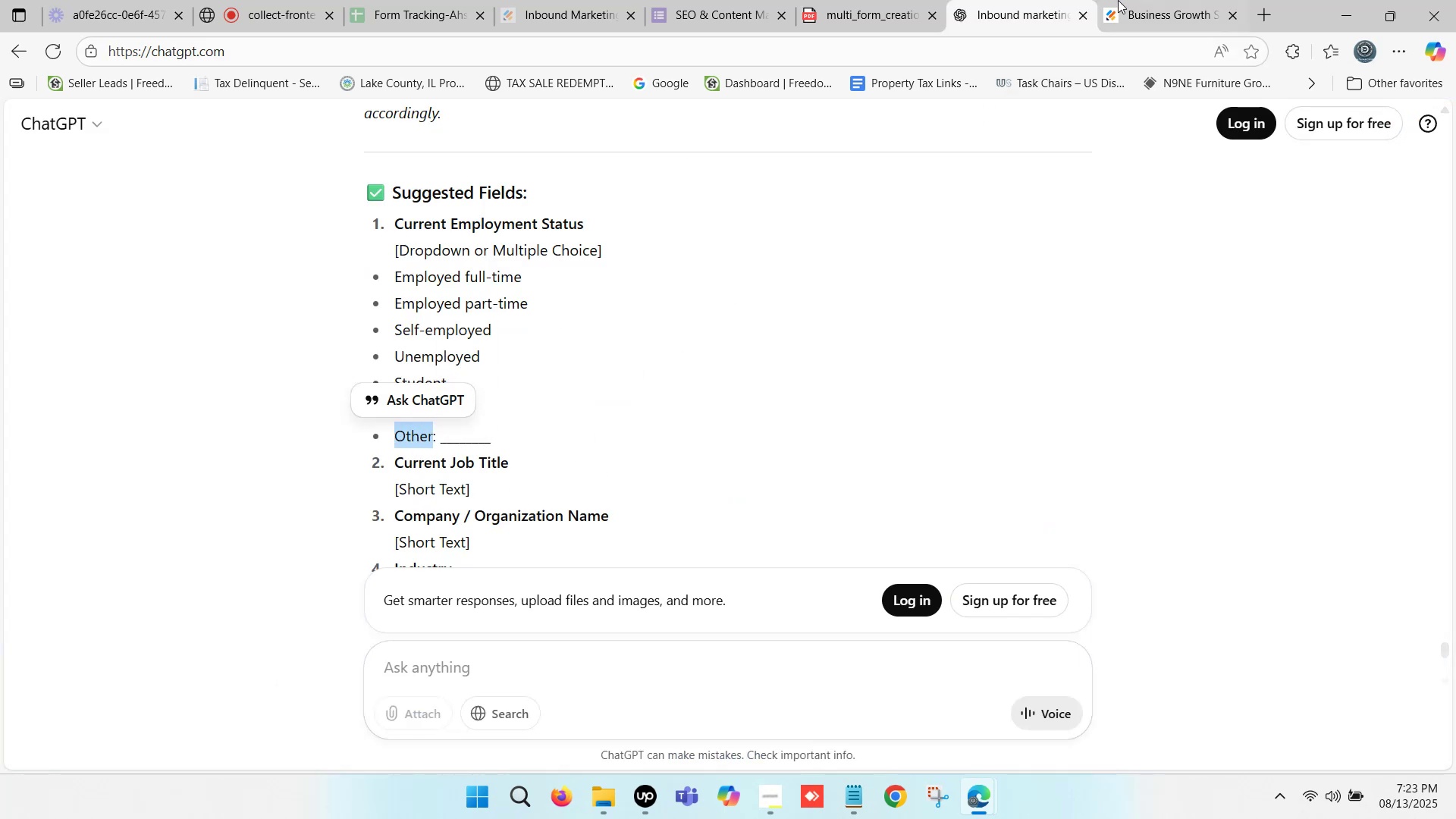 
left_click([1150, 0])
 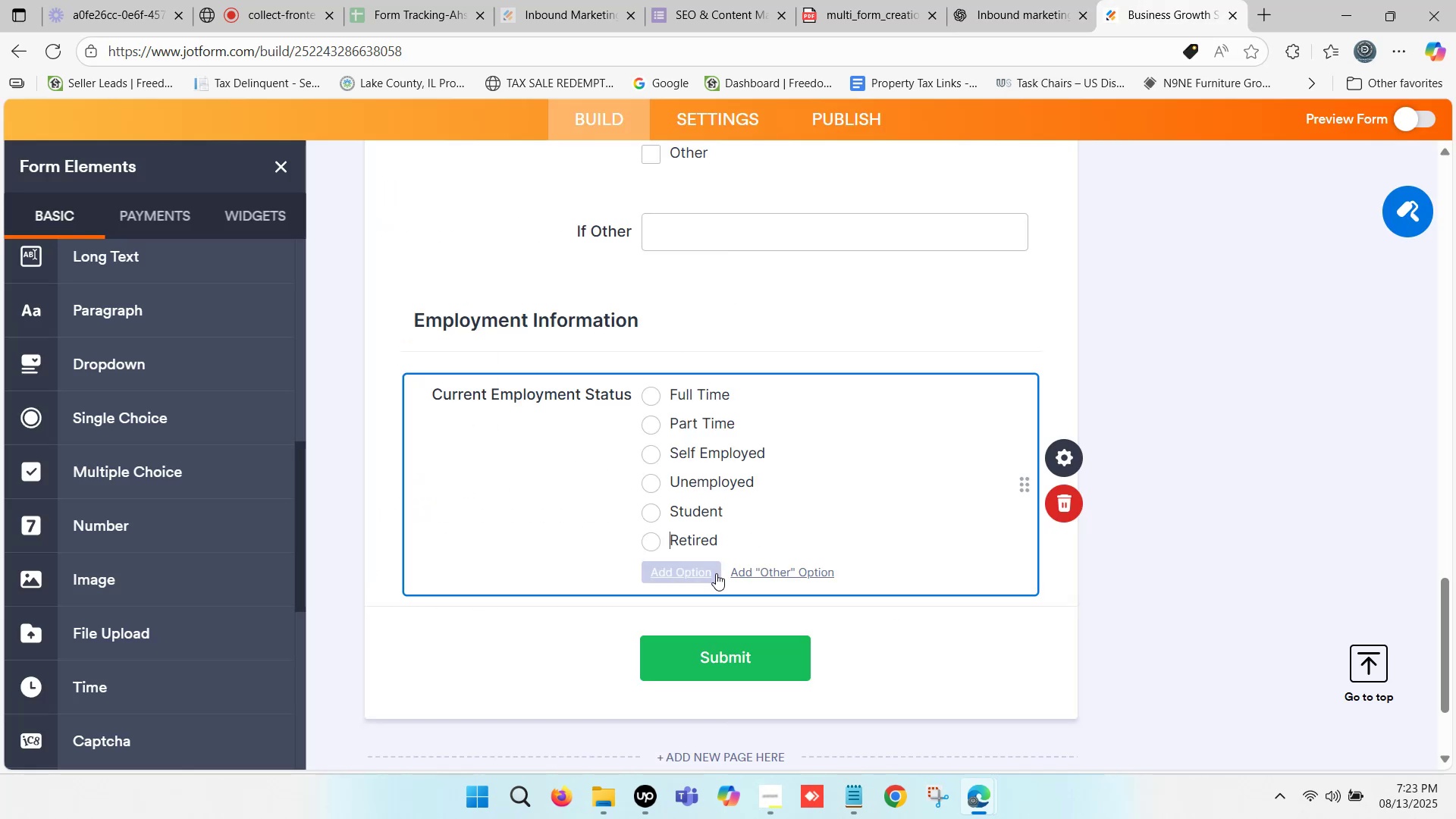 
left_click([695, 573])
 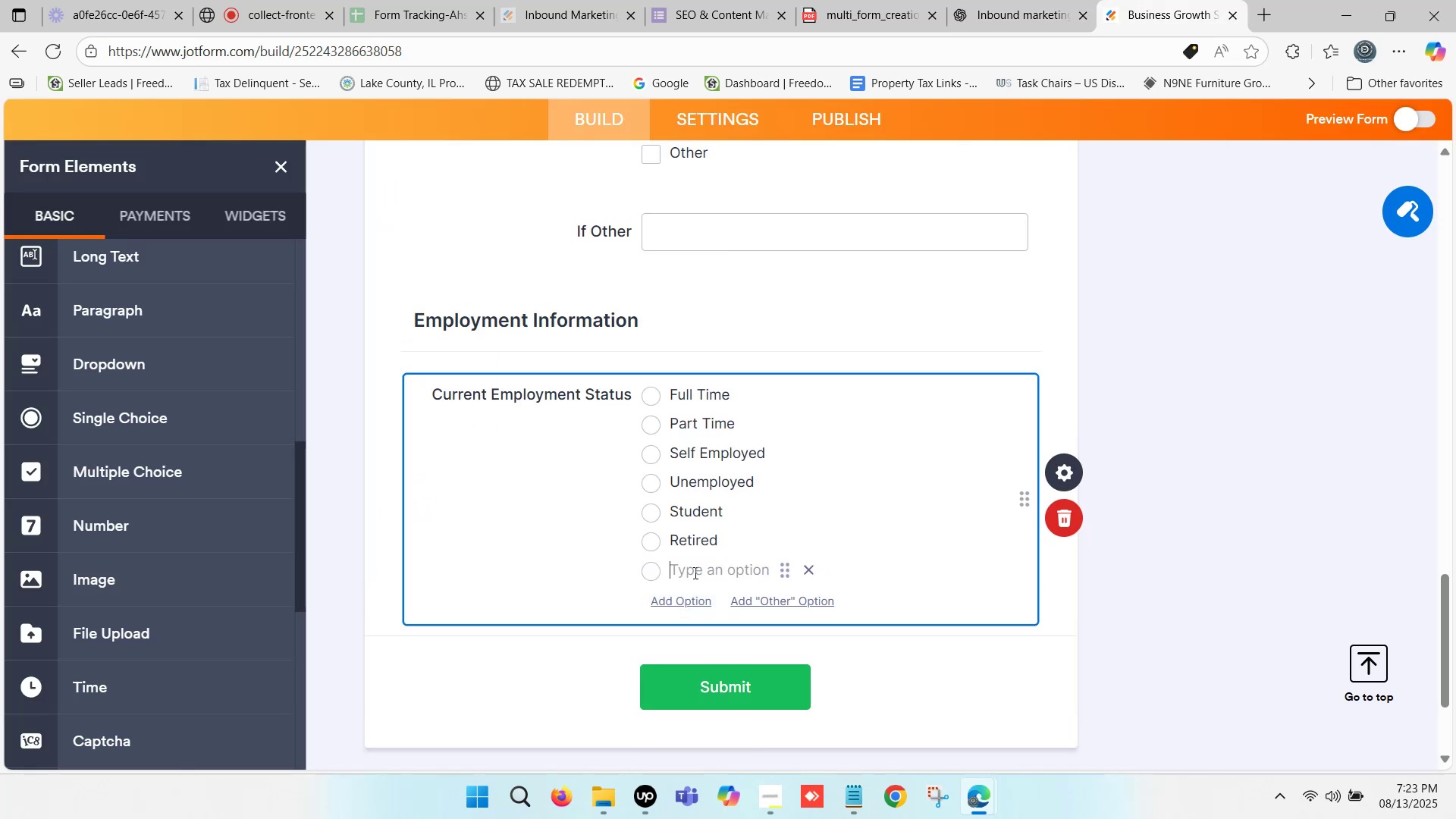 
key(Control+ControlLeft)
 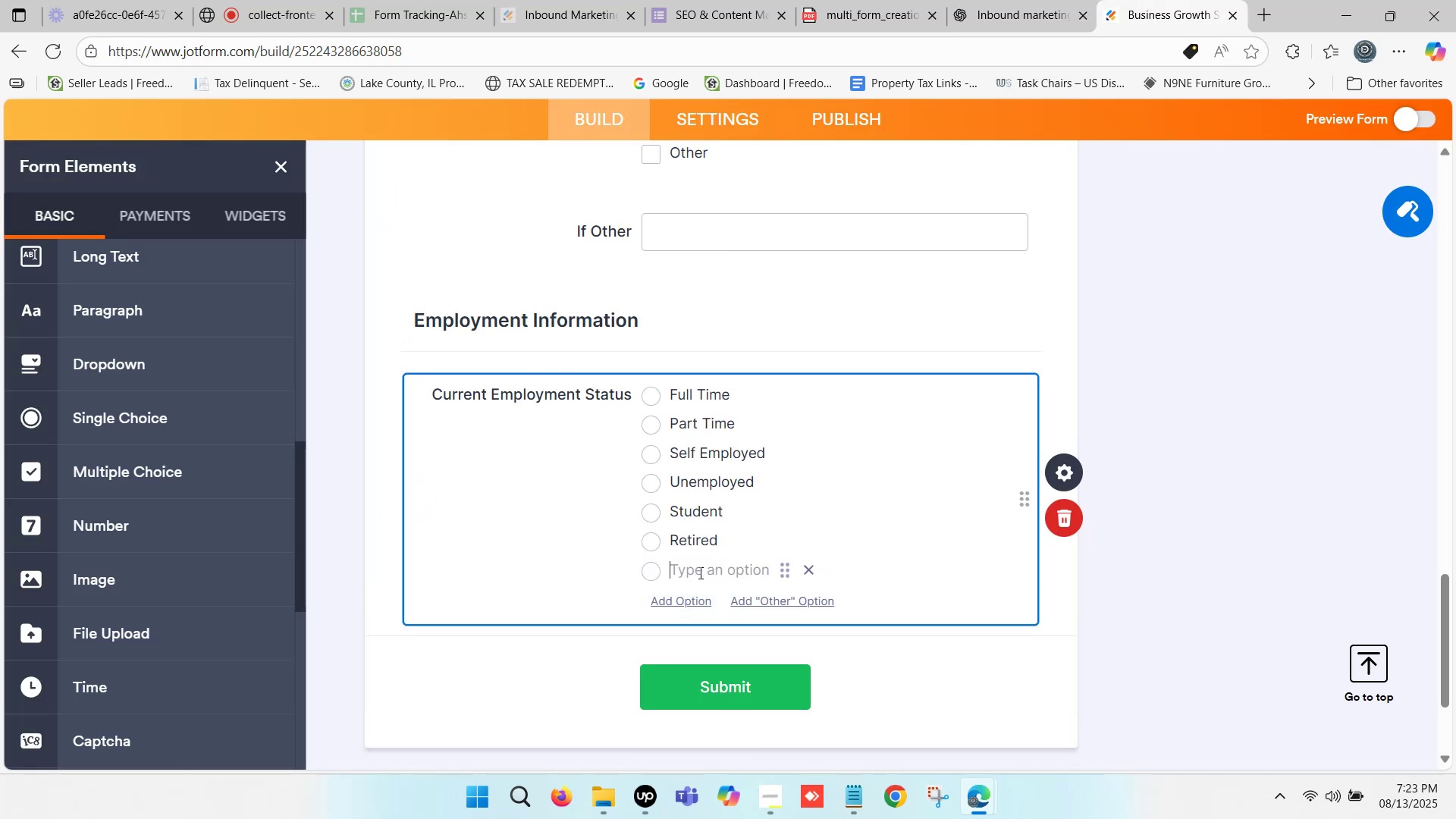 
key(Control+V)
 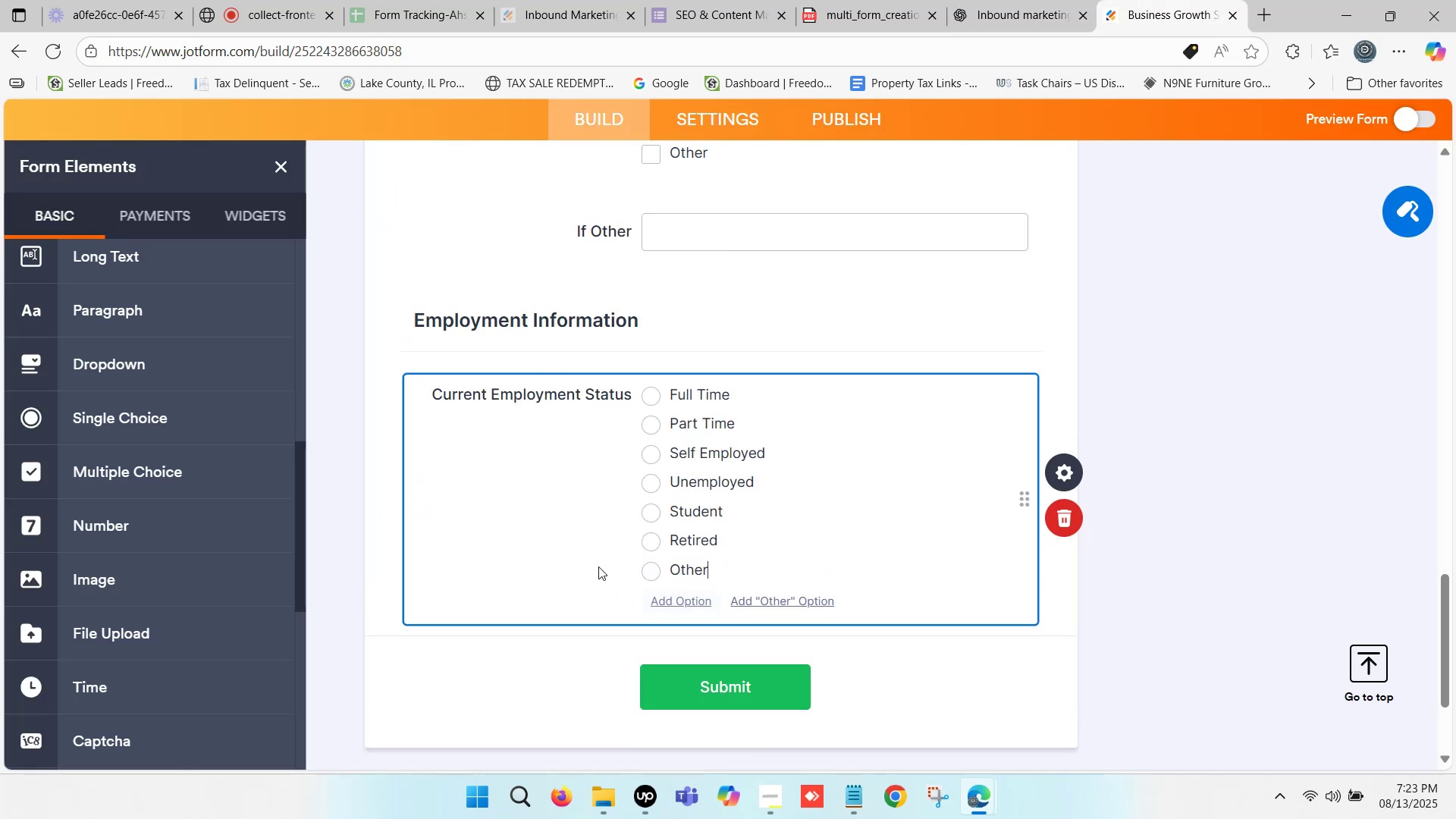 
left_click([595, 553])
 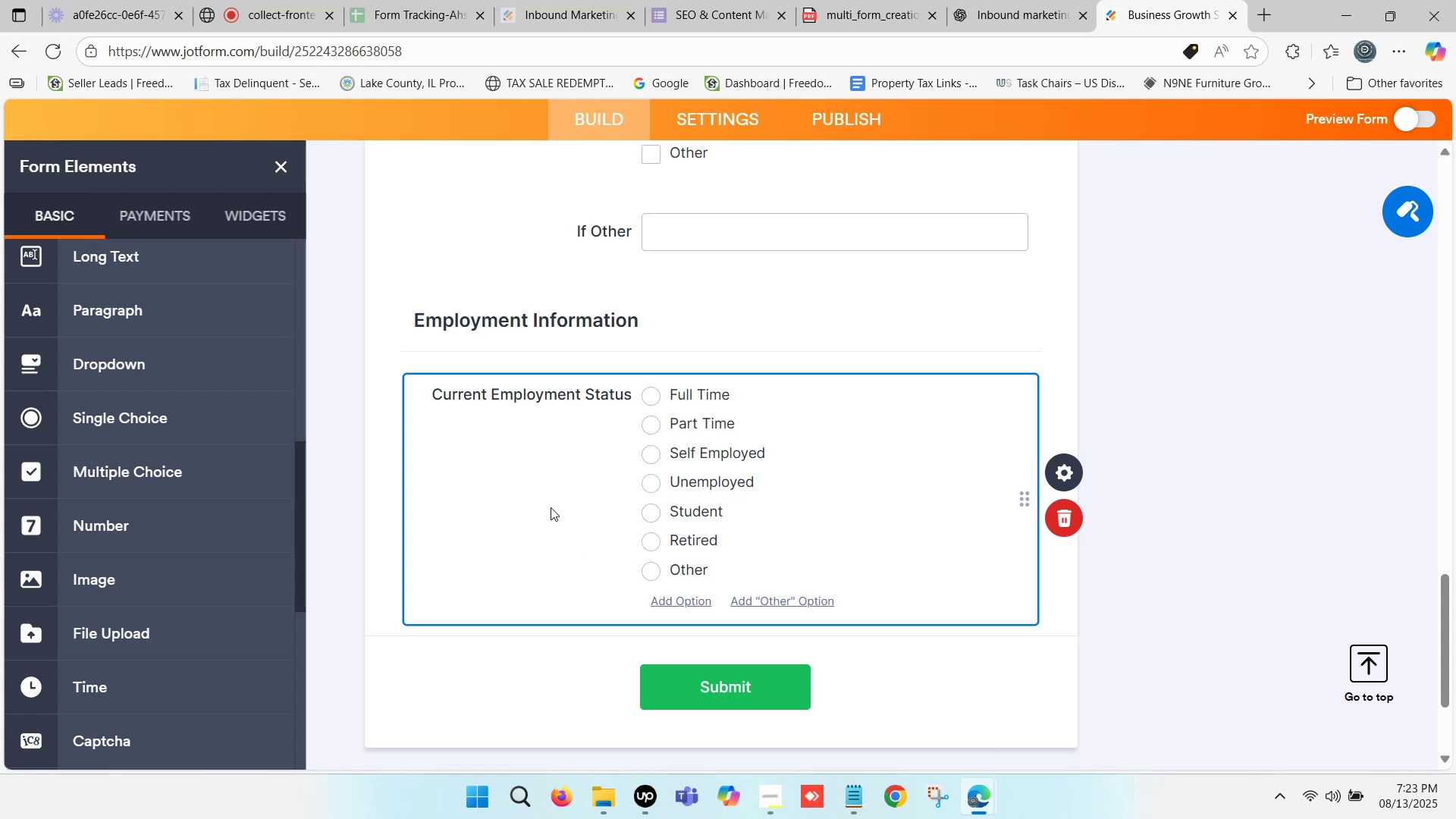 
left_click([1065, 462])
 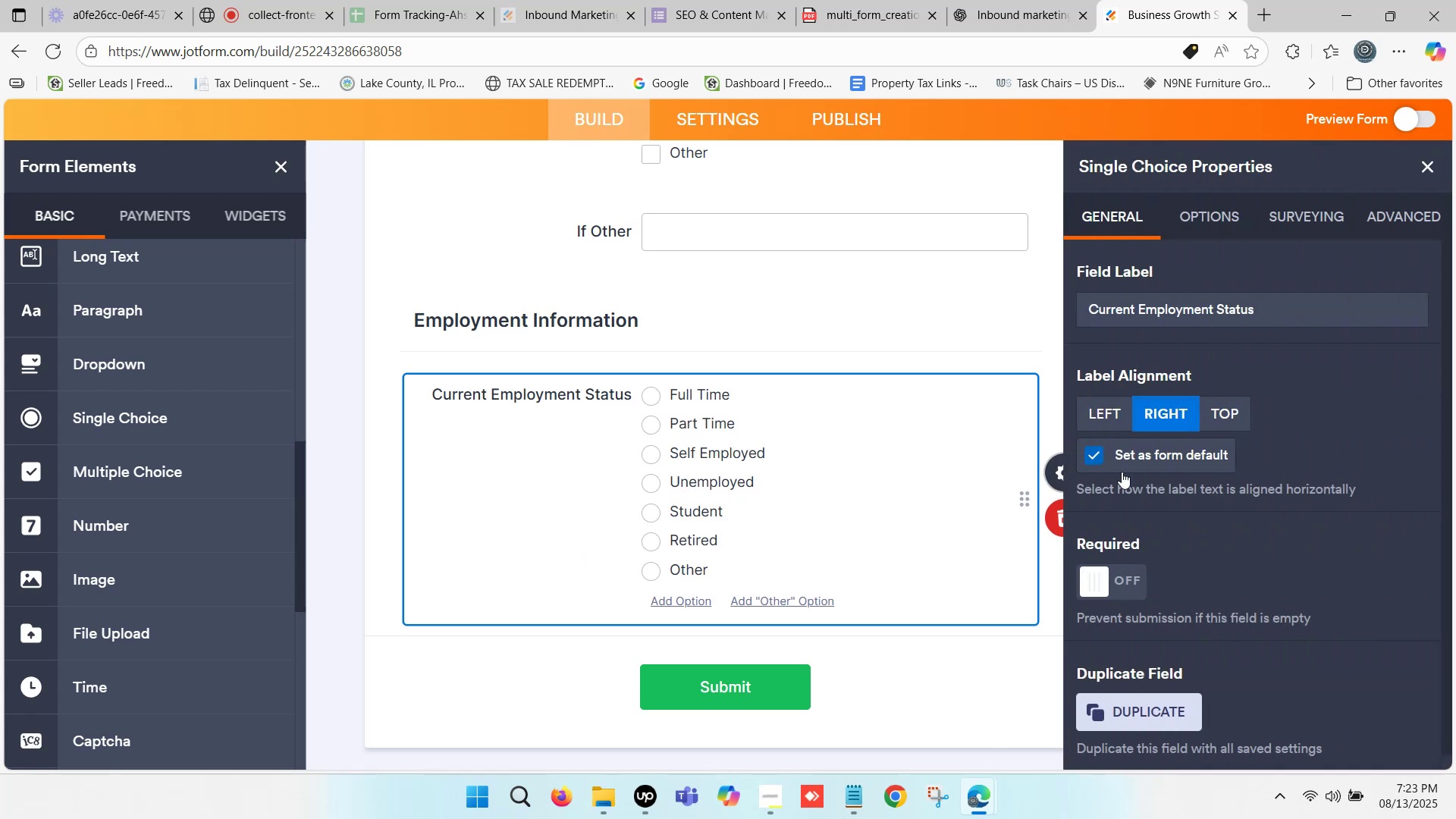 
left_click([1102, 582])
 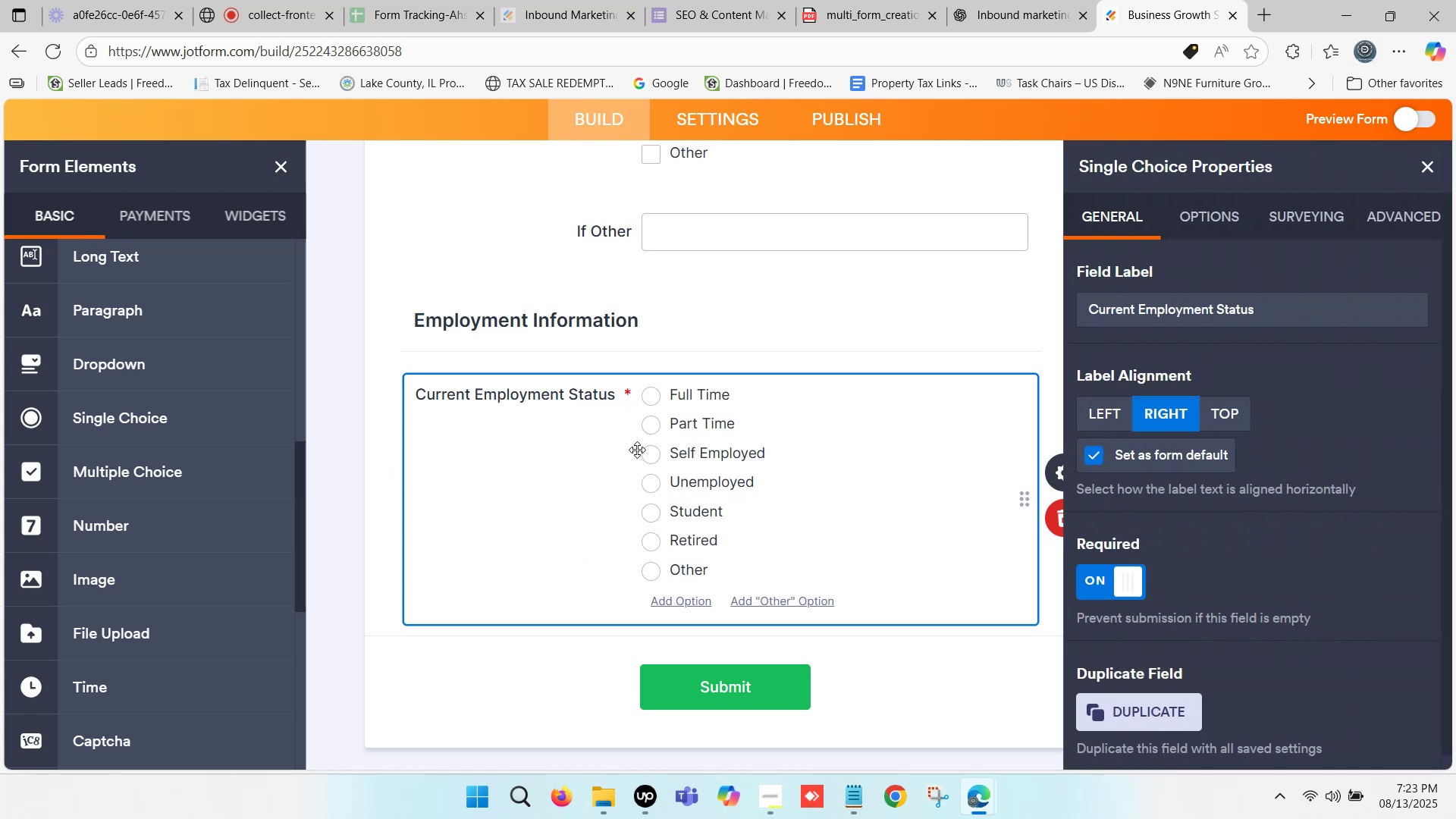 
left_click([1040, 0])
 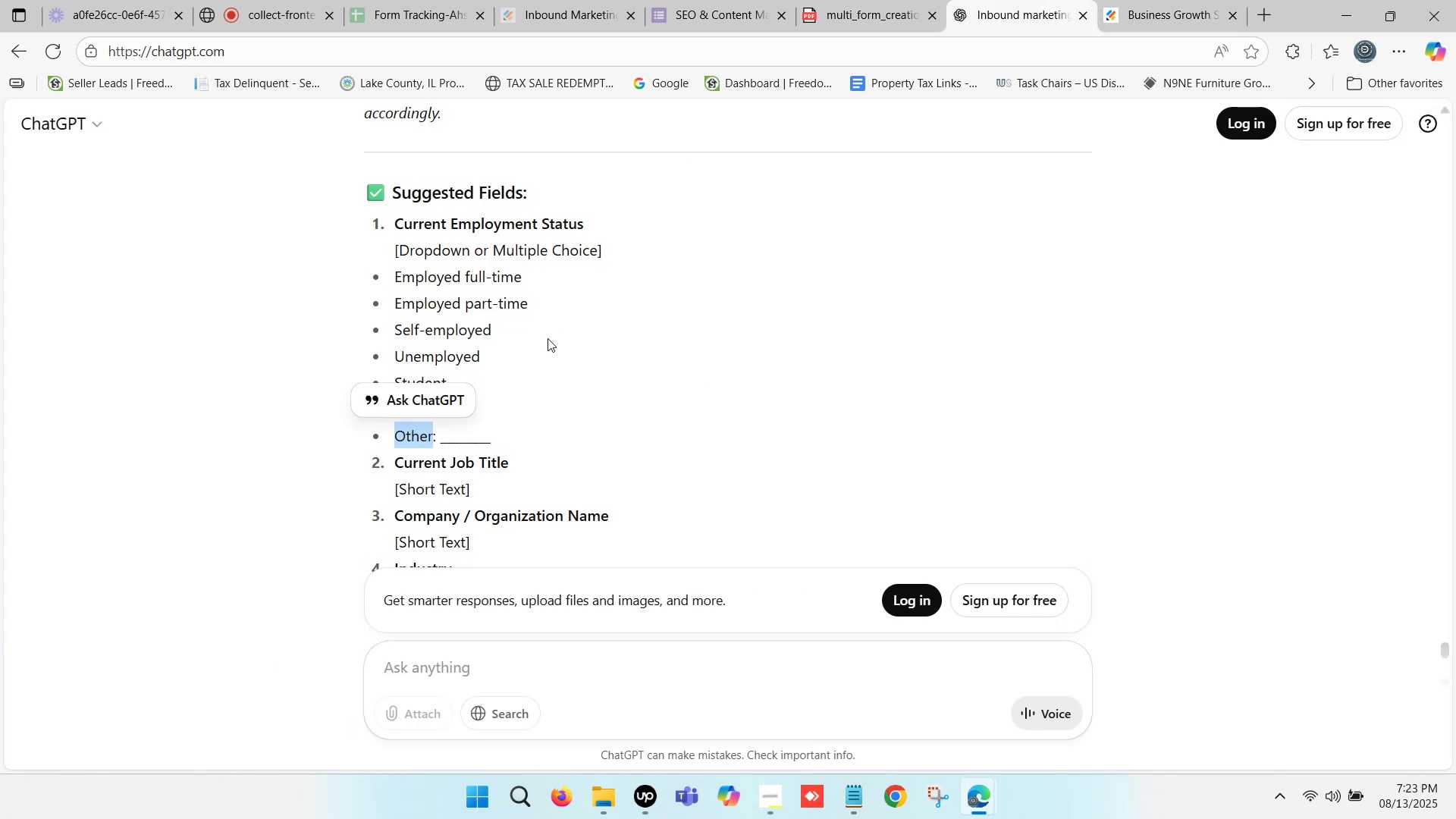 
scroll: coordinate [531, 330], scroll_direction: down, amount: 1.0
 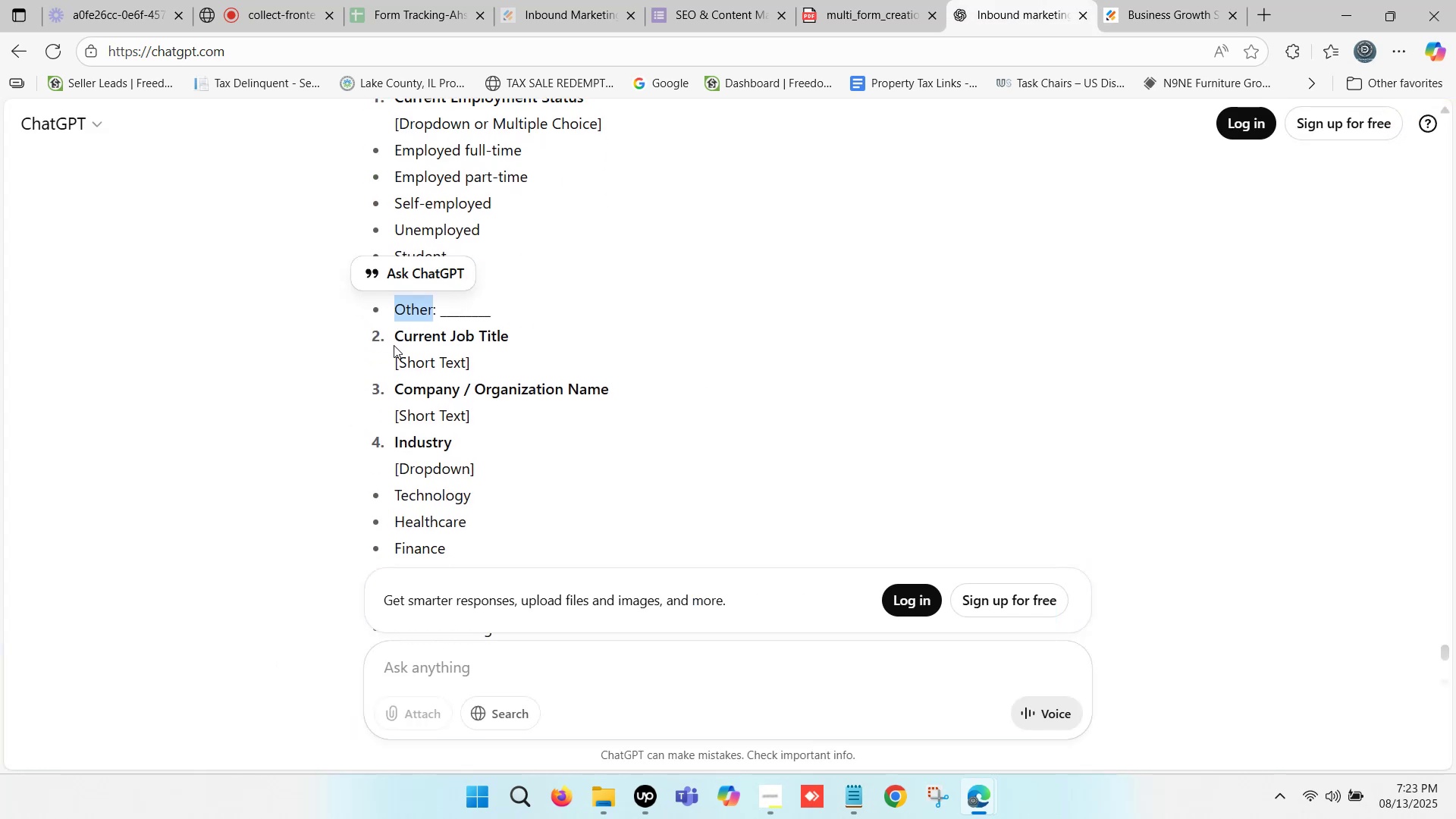 
left_click_drag(start_coordinate=[394, 337], to_coordinate=[507, 344])
 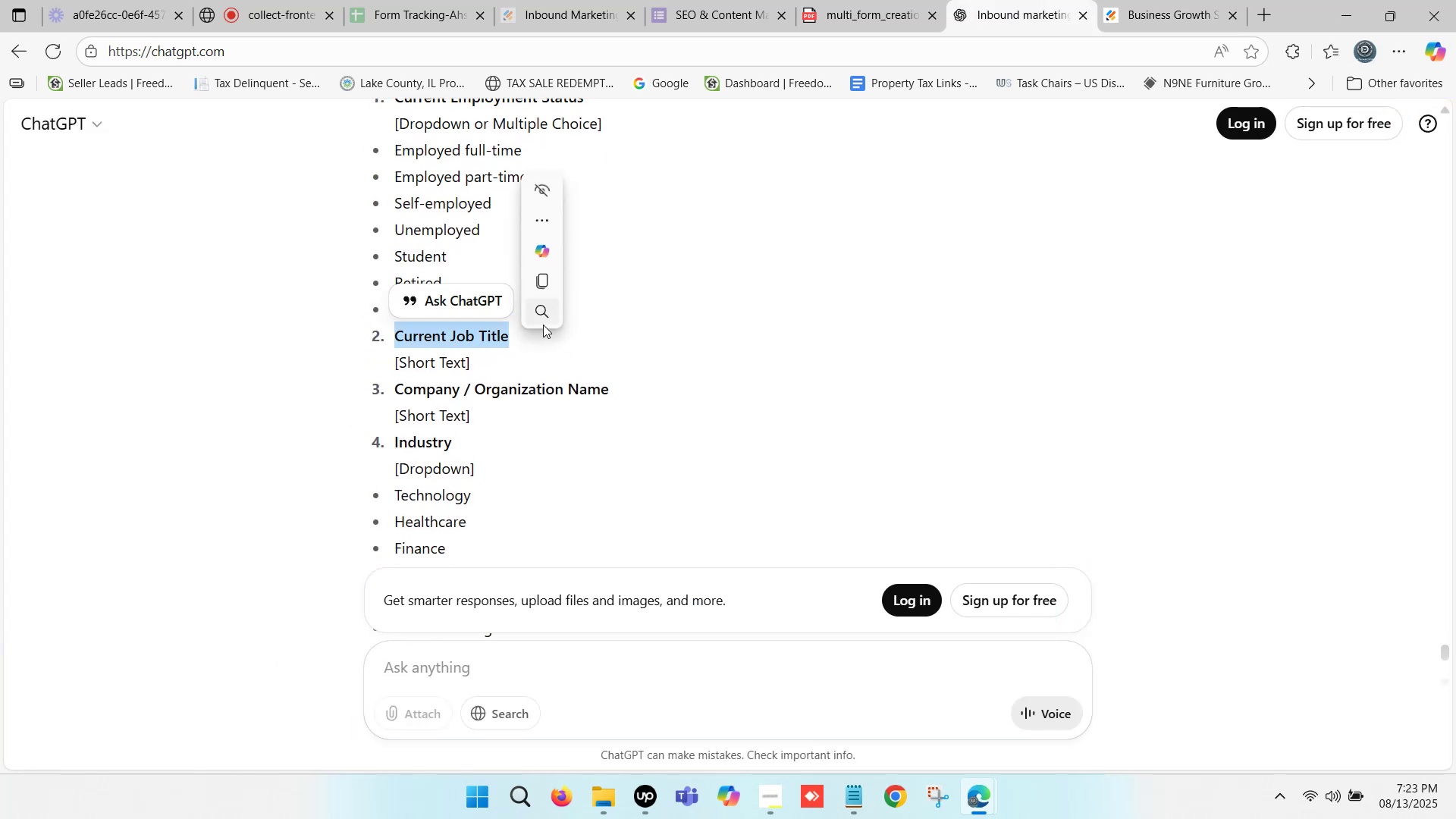 
key(Control+C)
 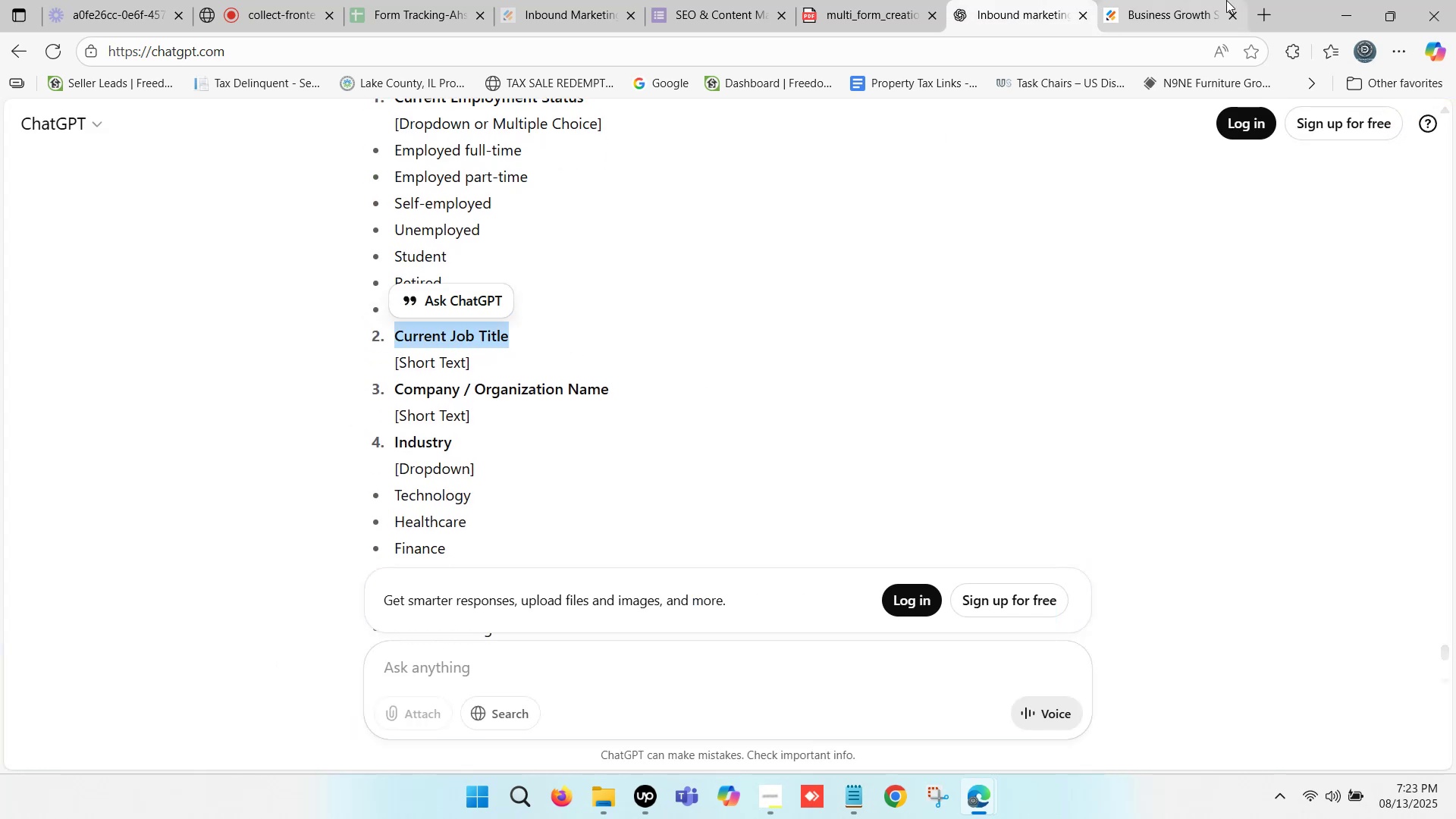 
left_click([1234, 0])
 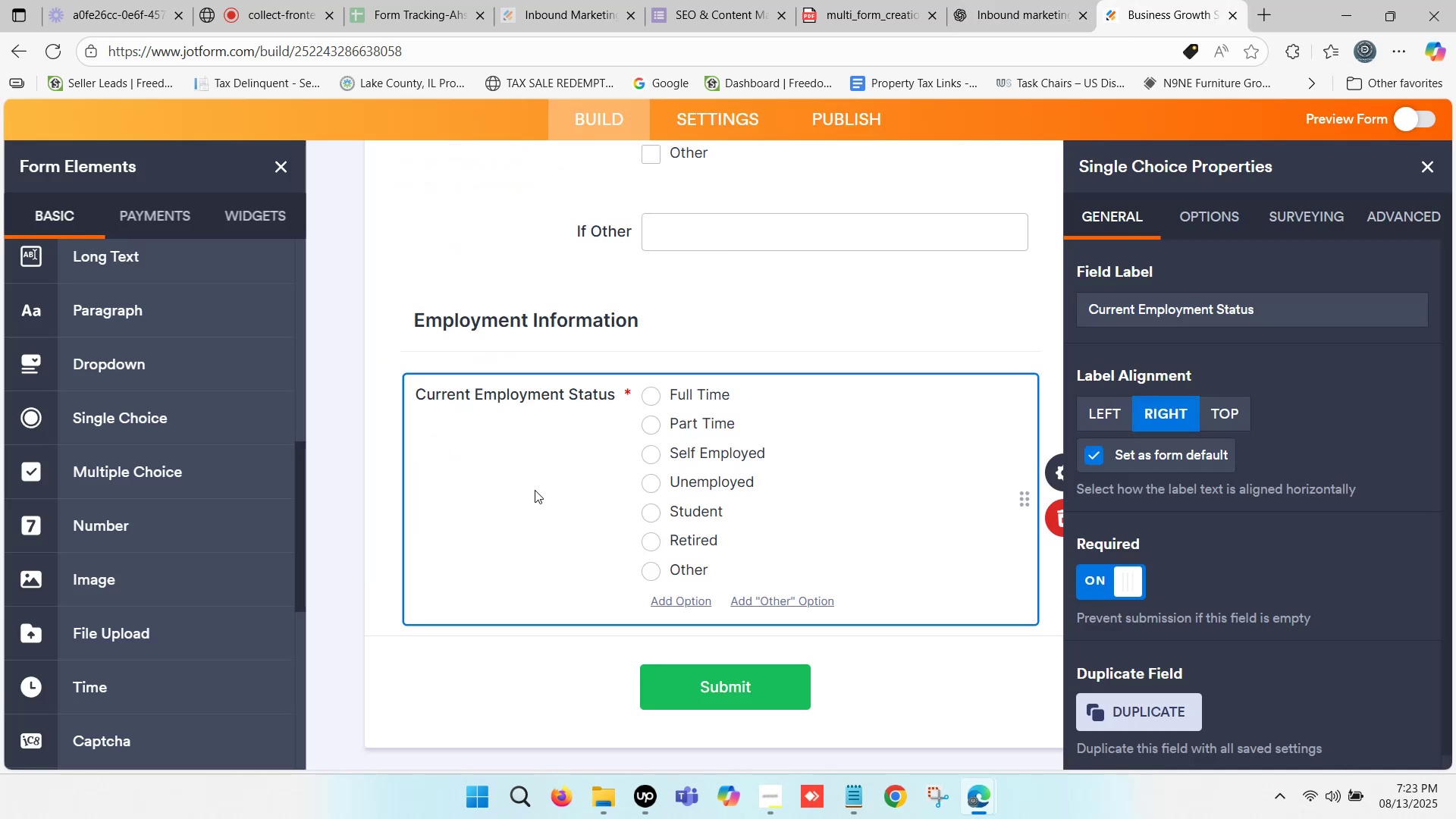 
scroll: coordinate [461, 484], scroll_direction: down, amount: 1.0
 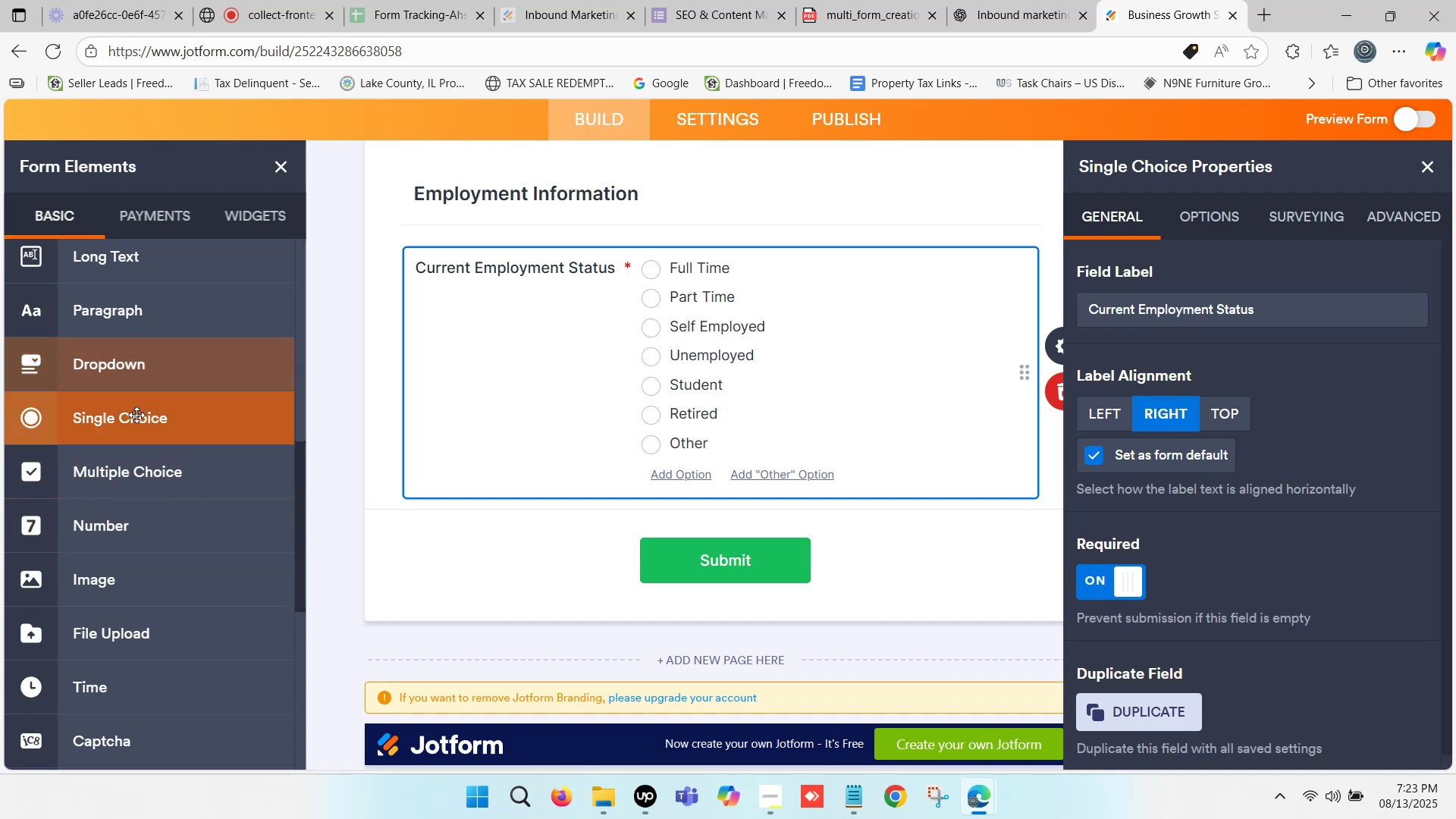 
wait(7.25)
 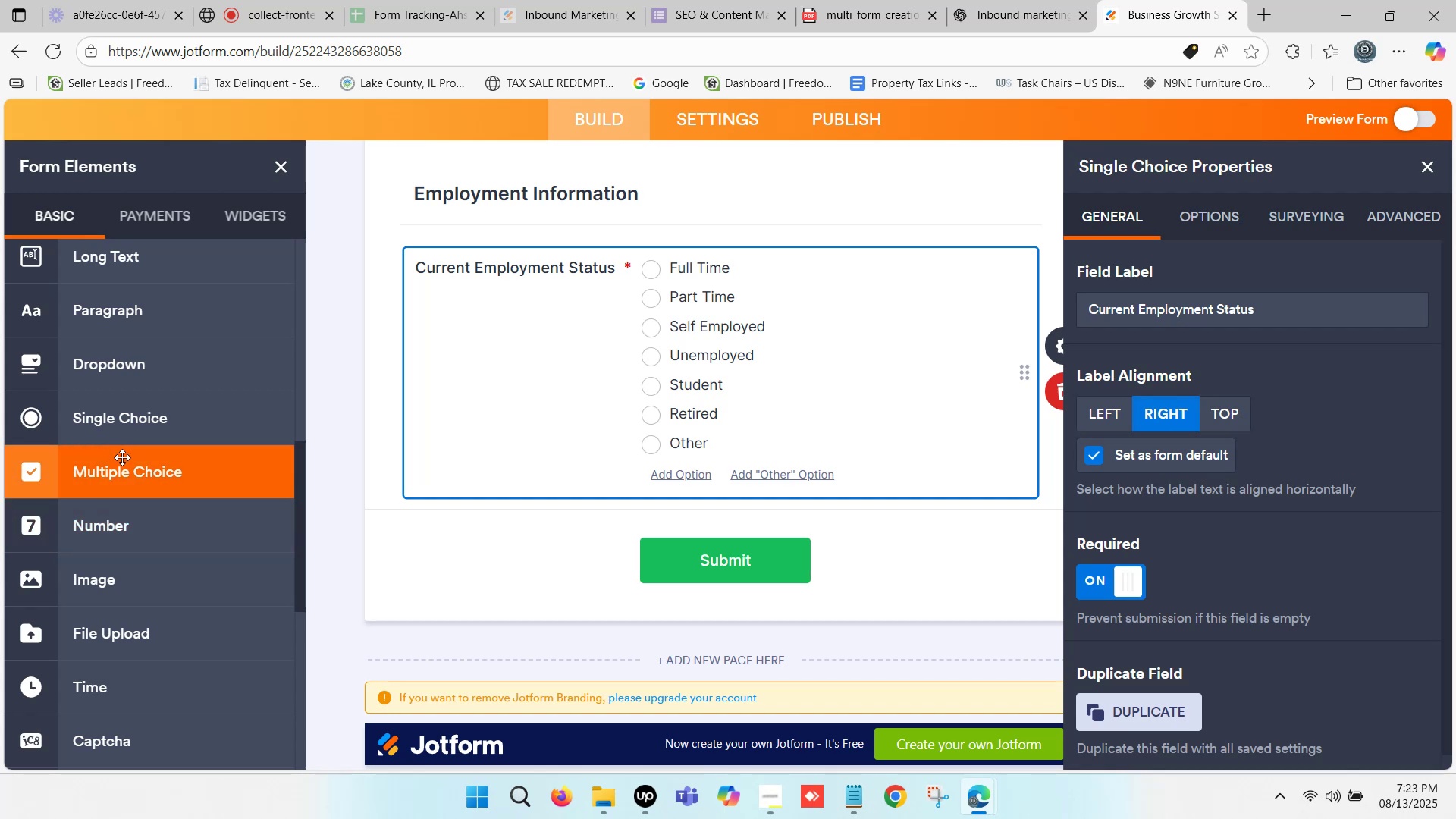 
scroll: coordinate [127, 399], scroll_direction: up, amount: 2.0
 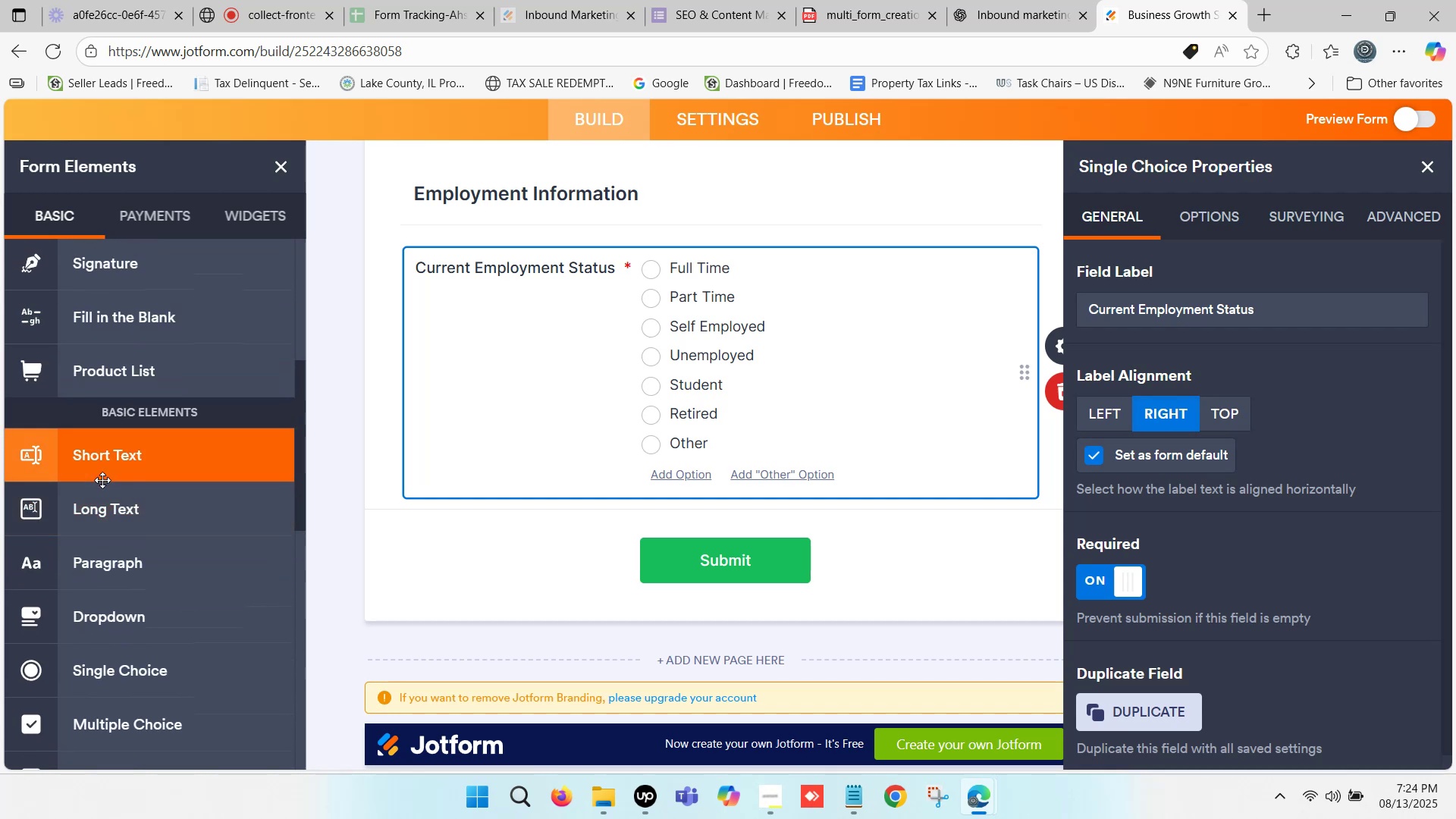 
left_click_drag(start_coordinate=[111, 463], to_coordinate=[504, 531])
 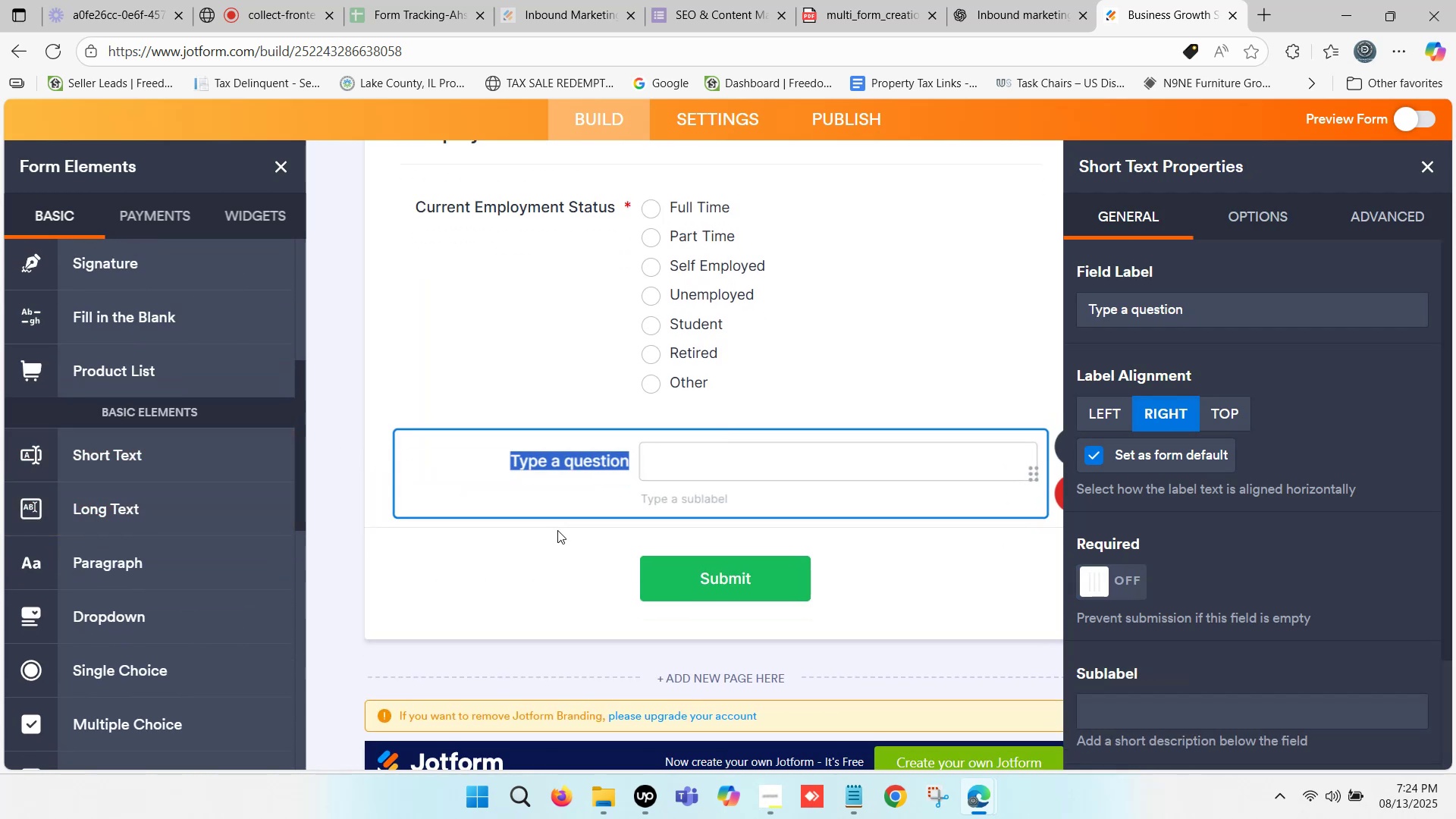 
key(Control+ControlLeft)
 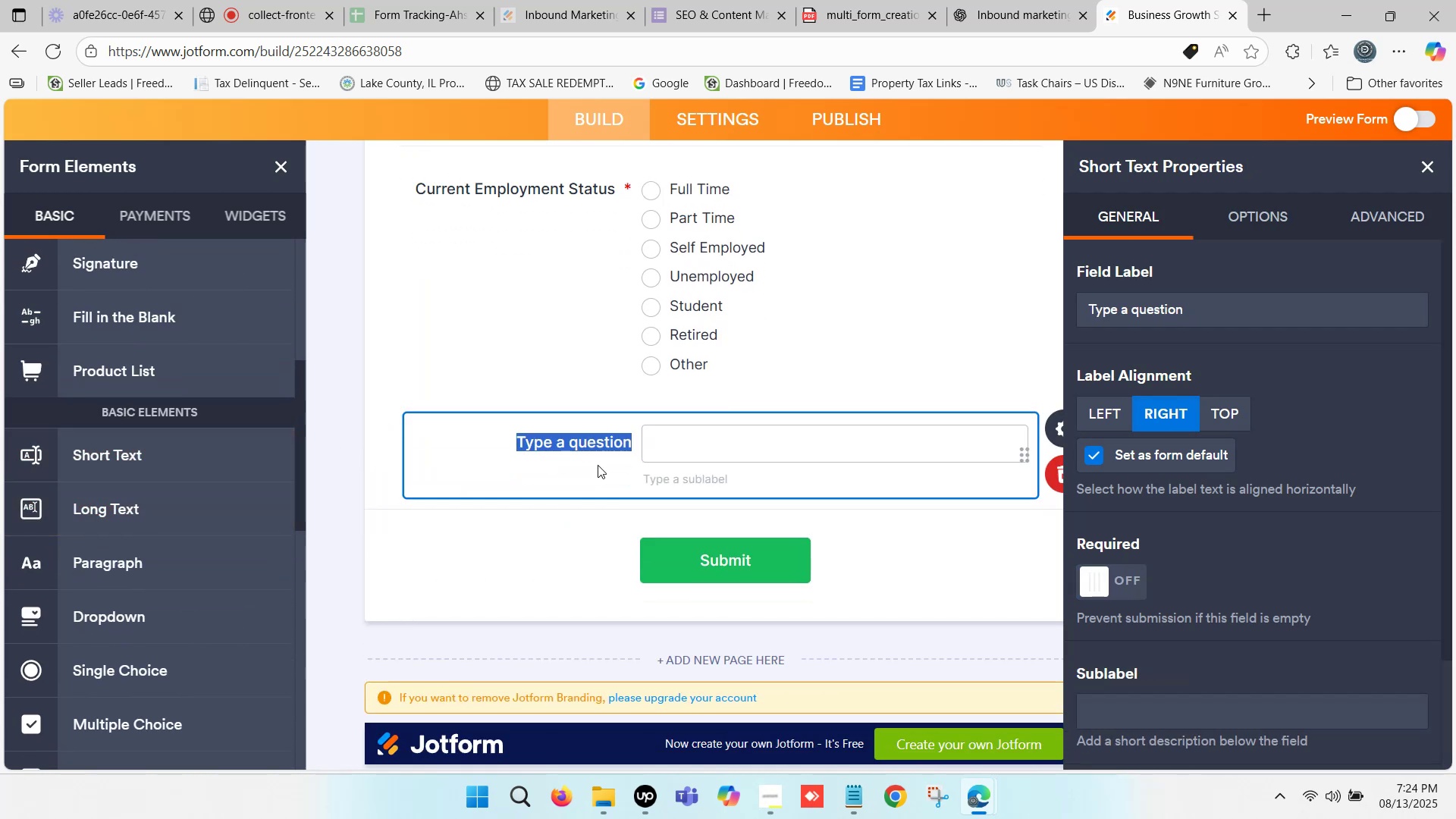 
key(Control+V)
 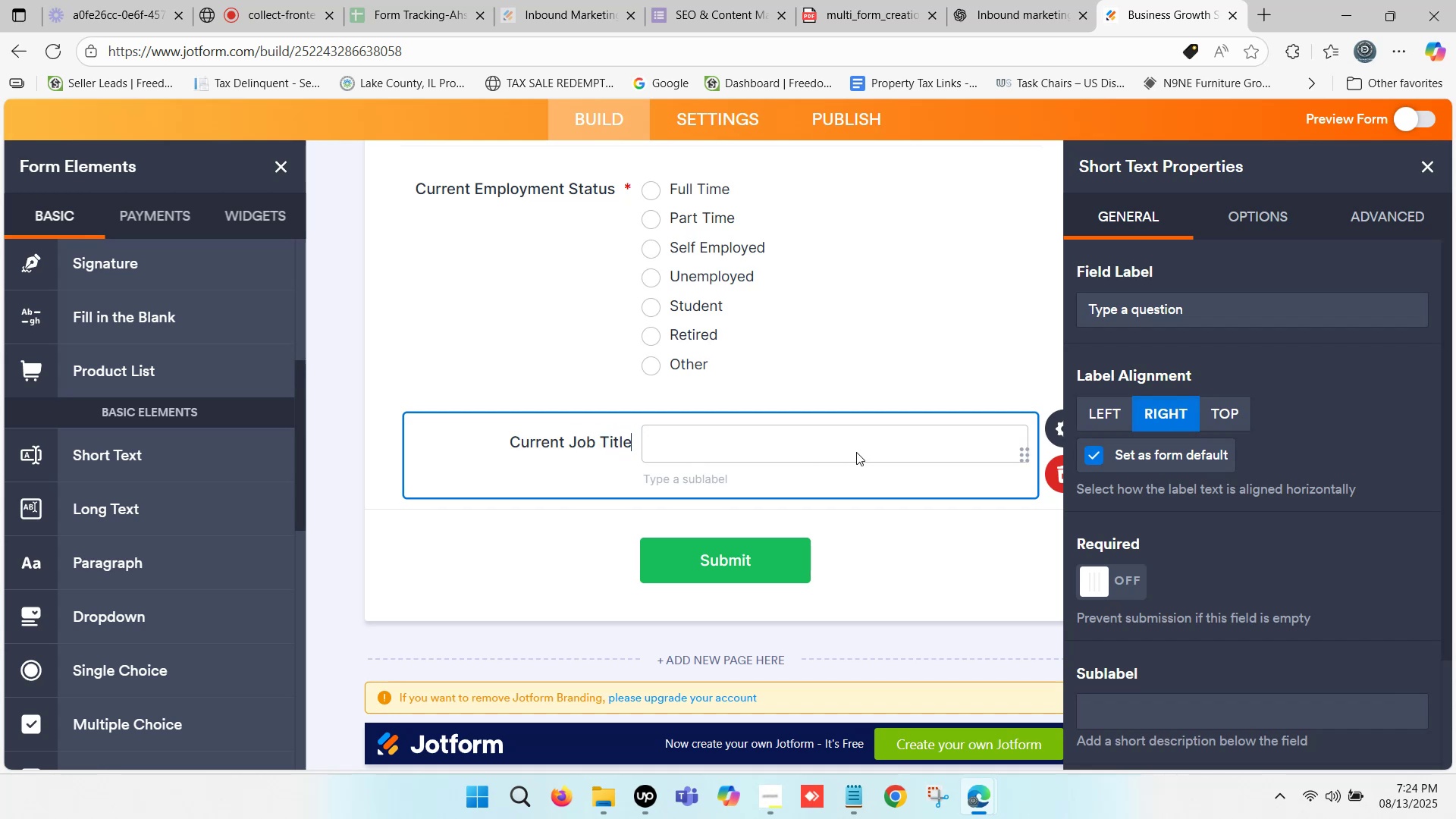 
left_click([981, 0])
 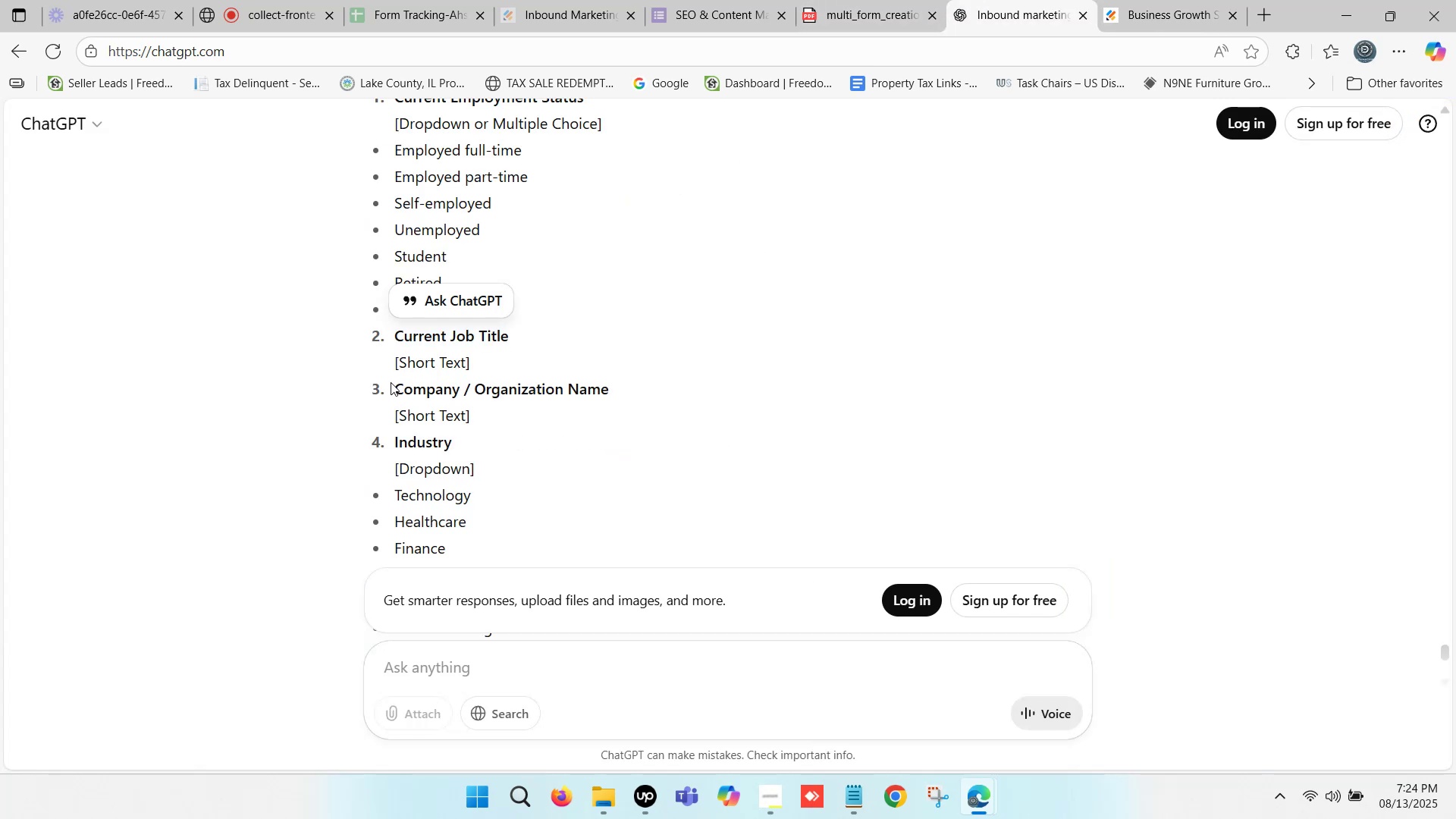 
left_click_drag(start_coordinate=[397, 388], to_coordinate=[607, 397])
 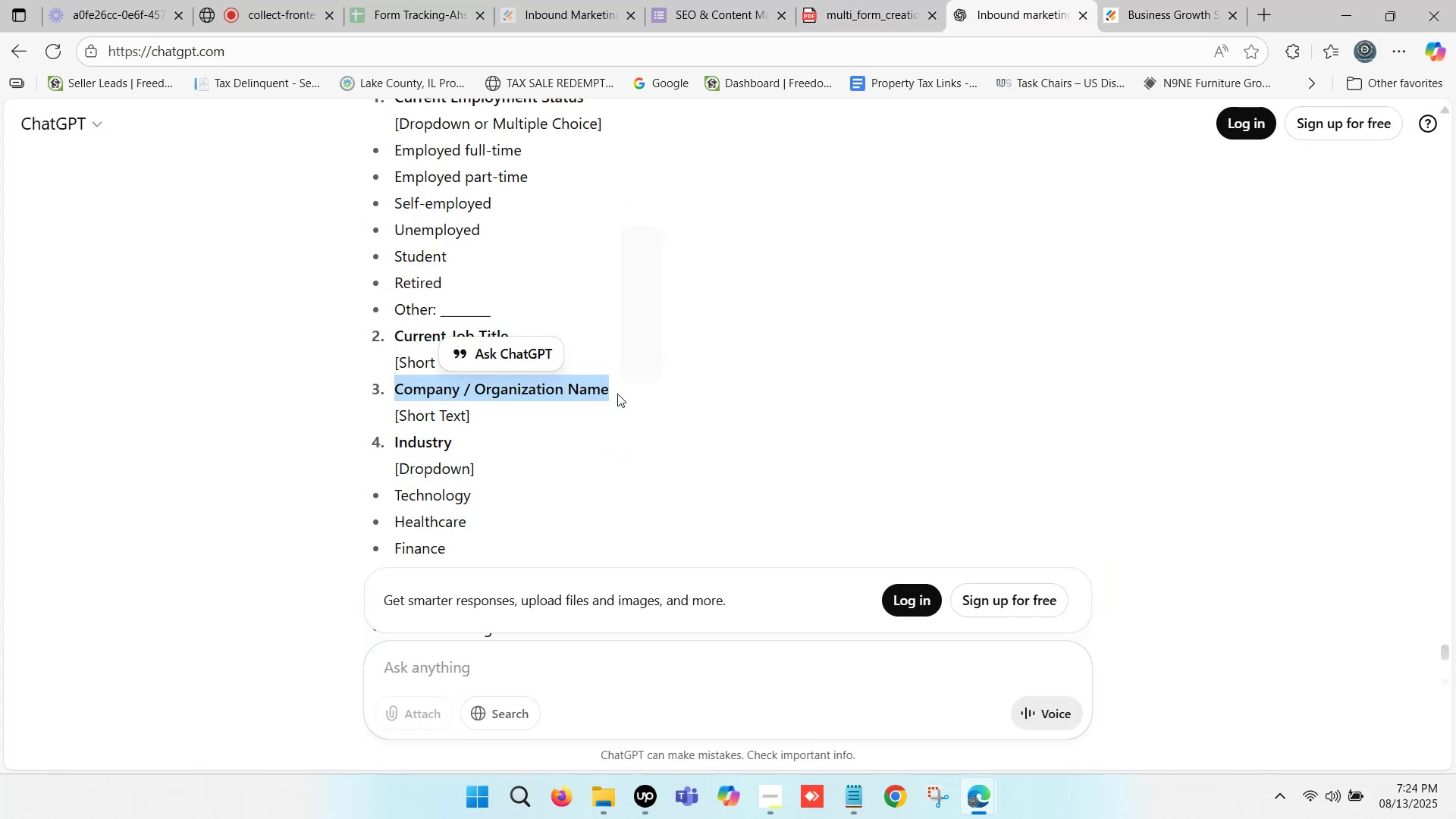 
key(Control+C)
 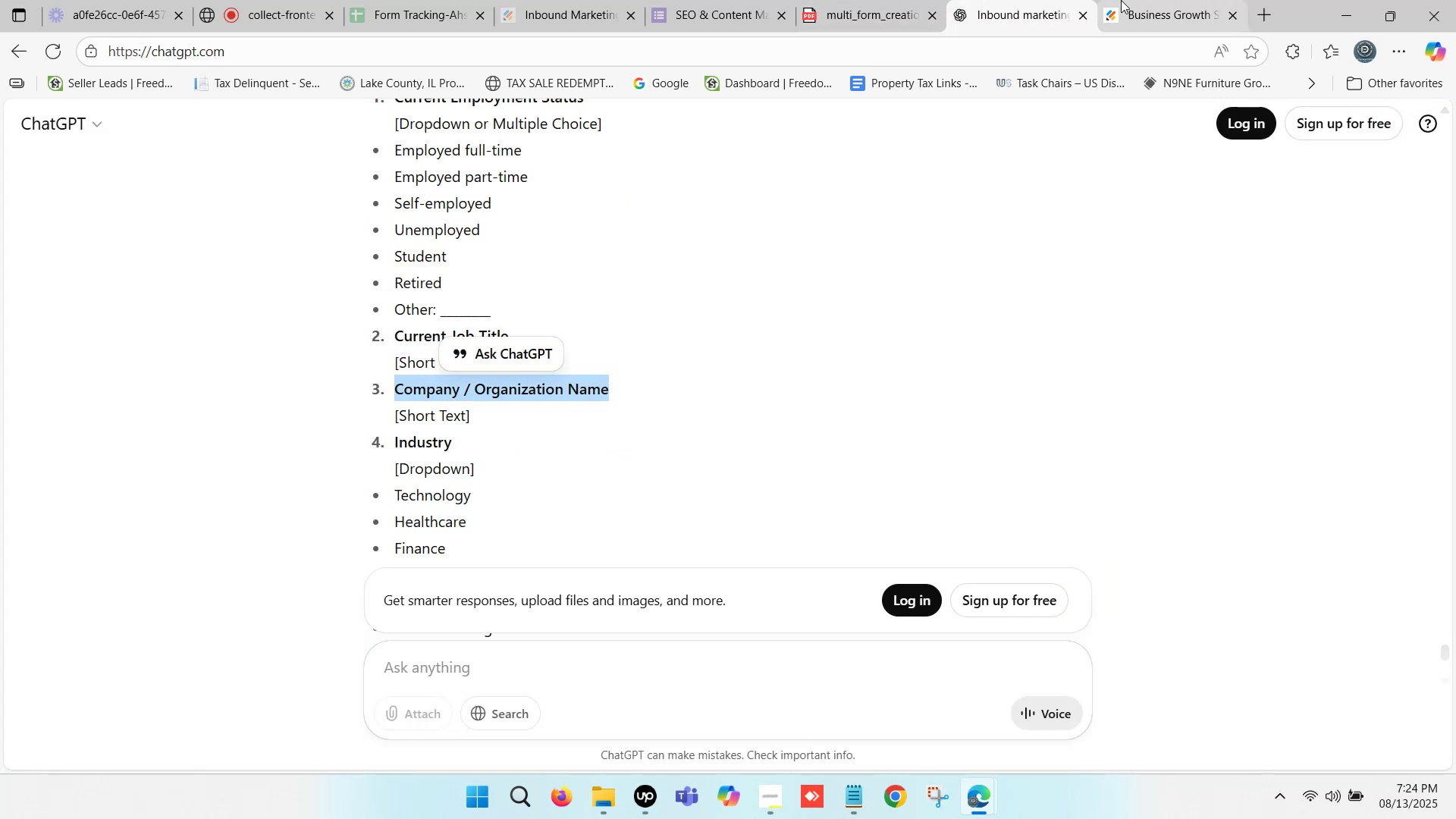 
left_click([1128, 0])
 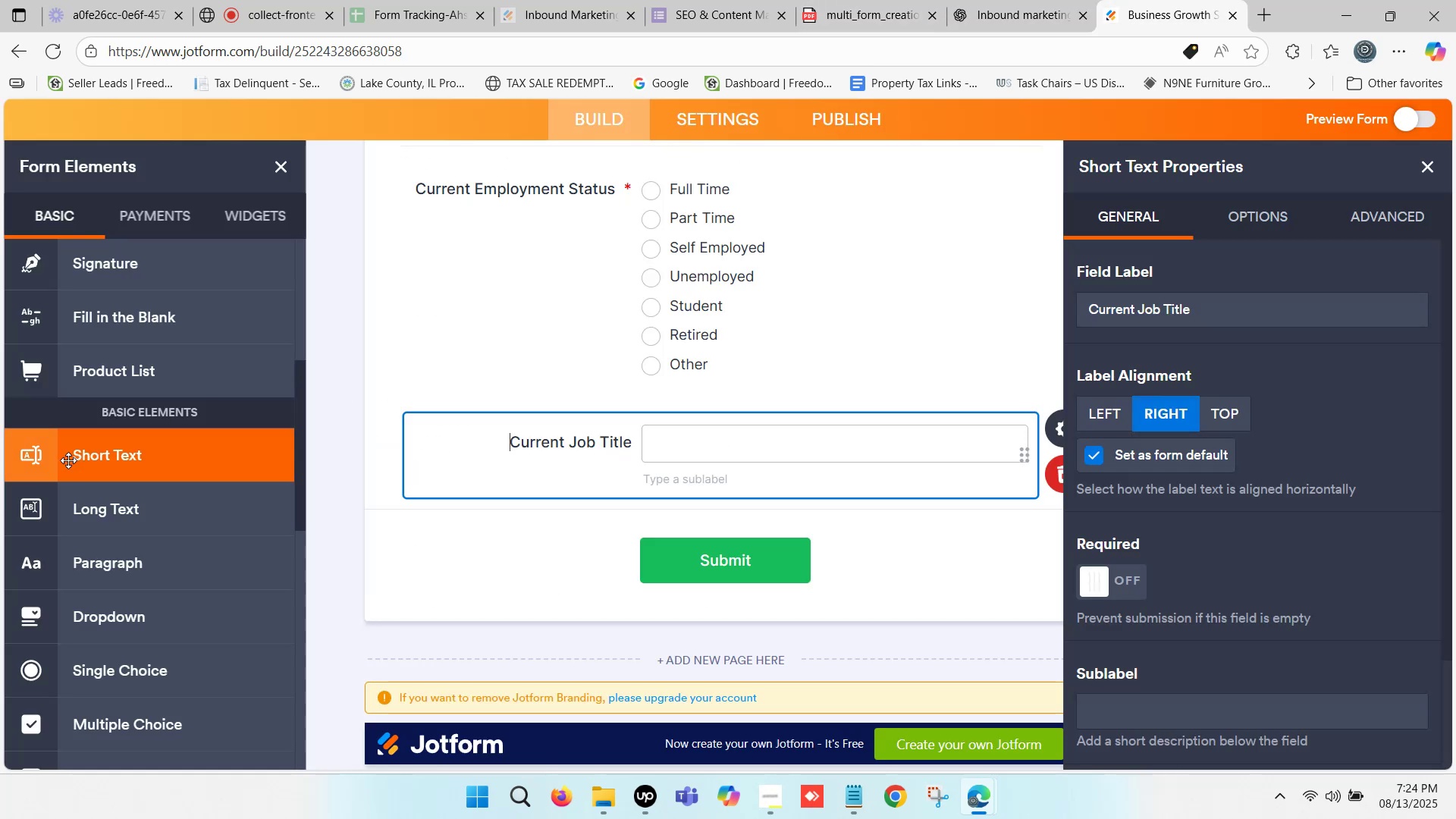 
left_click_drag(start_coordinate=[102, 450], to_coordinate=[513, 513])
 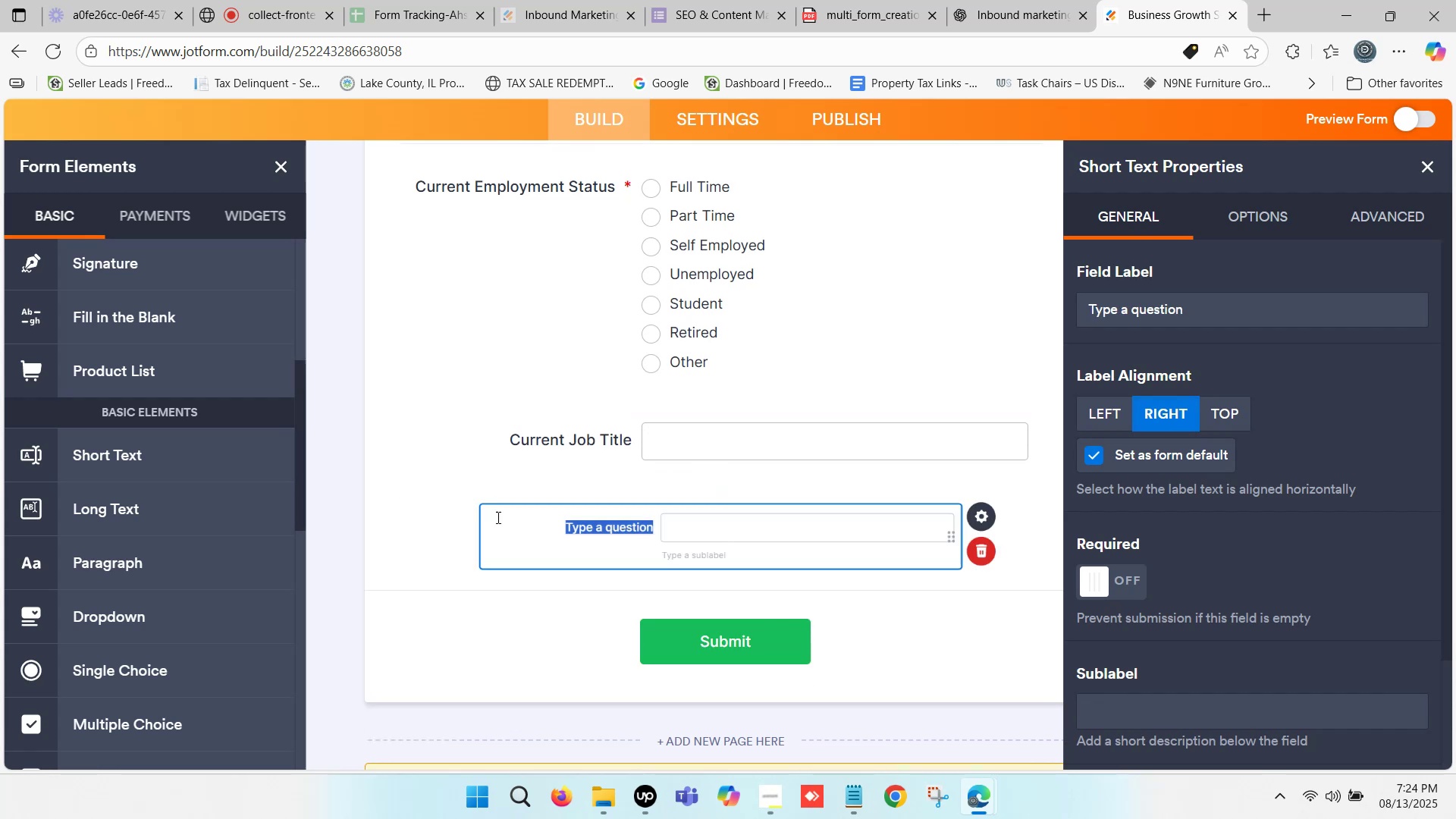 
key(Control+ControlLeft)
 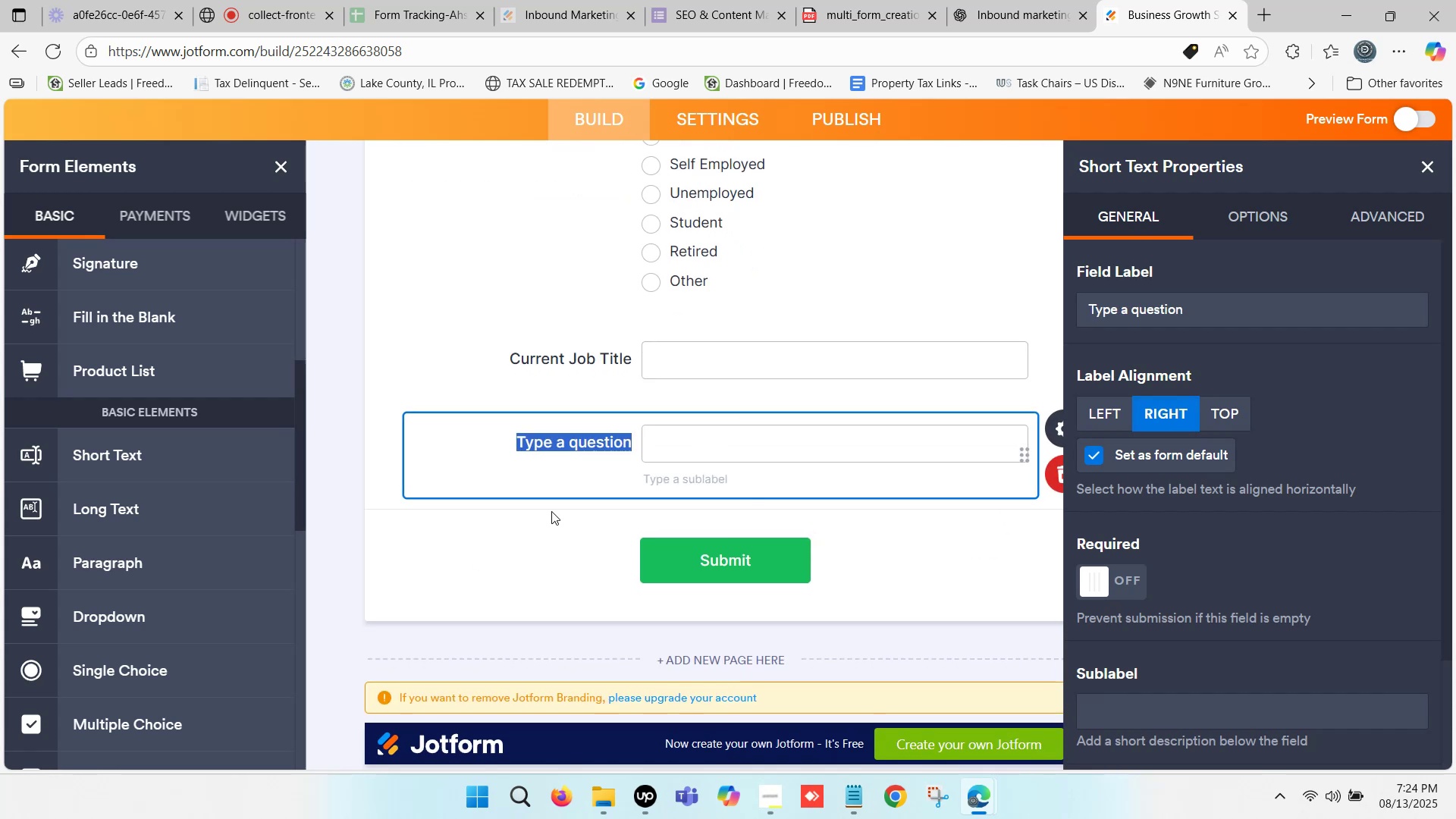 
key(Control+V)
 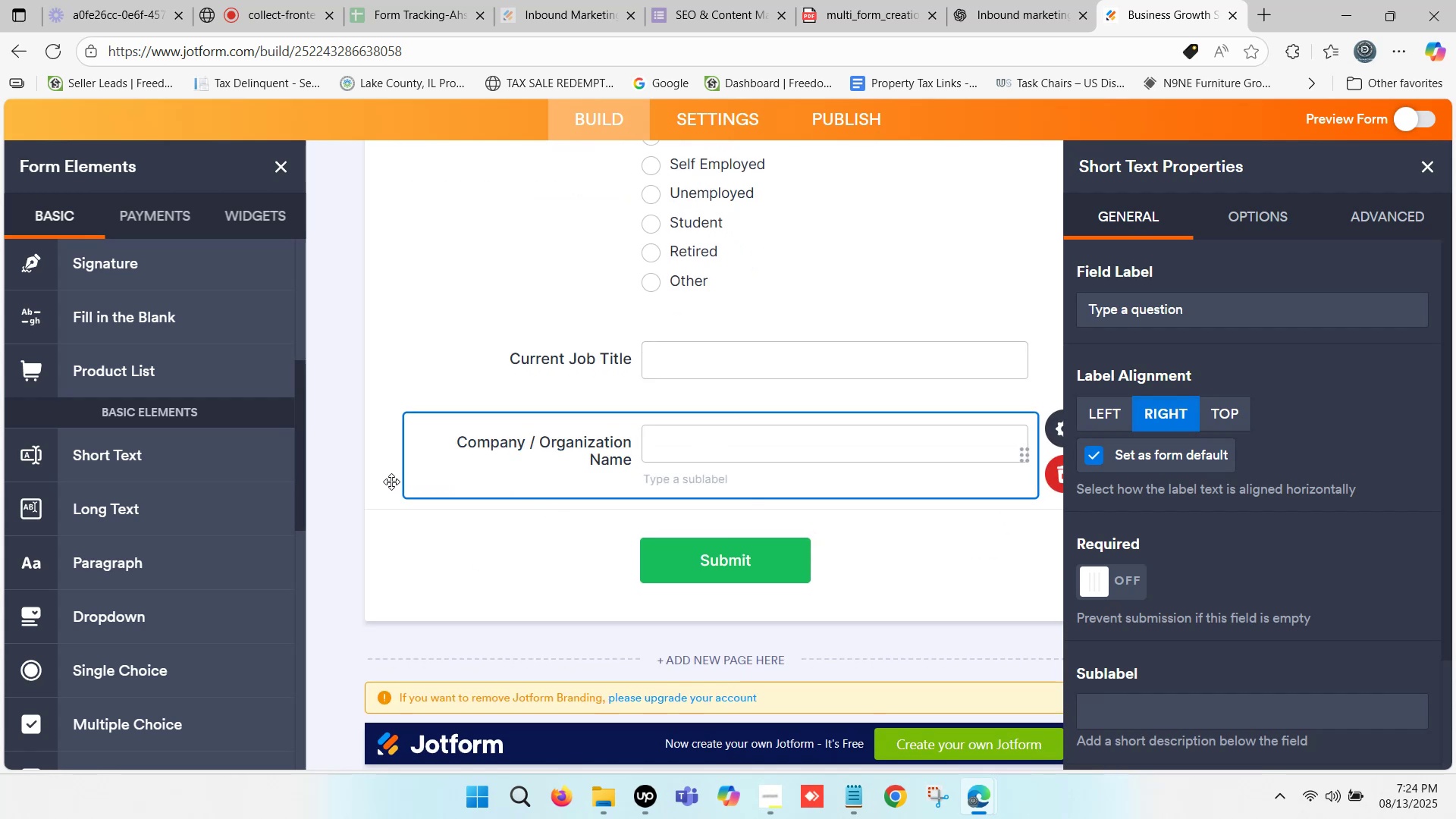 
left_click([384, 477])
 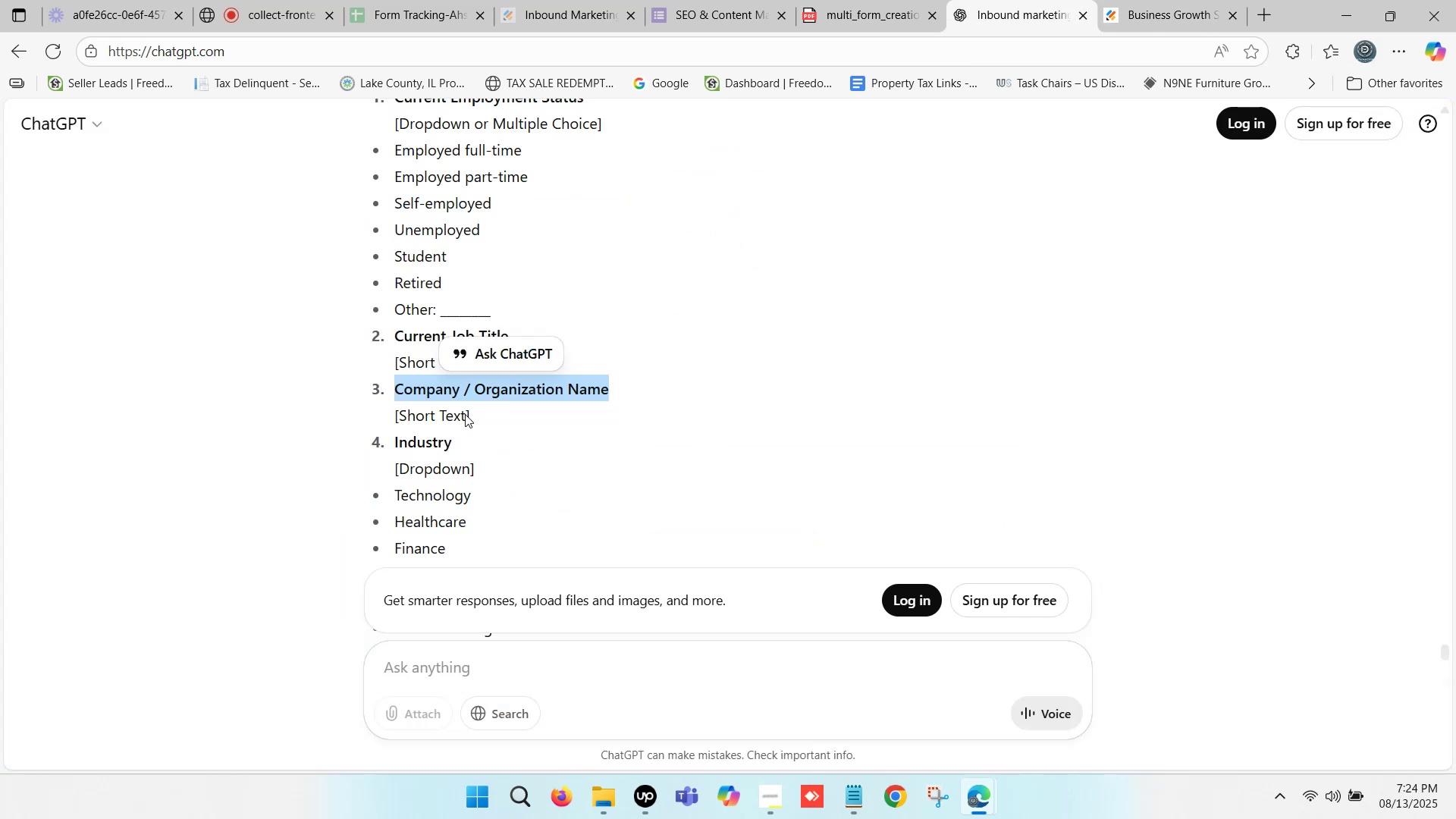 
left_click_drag(start_coordinate=[392, 444], to_coordinate=[453, 447])
 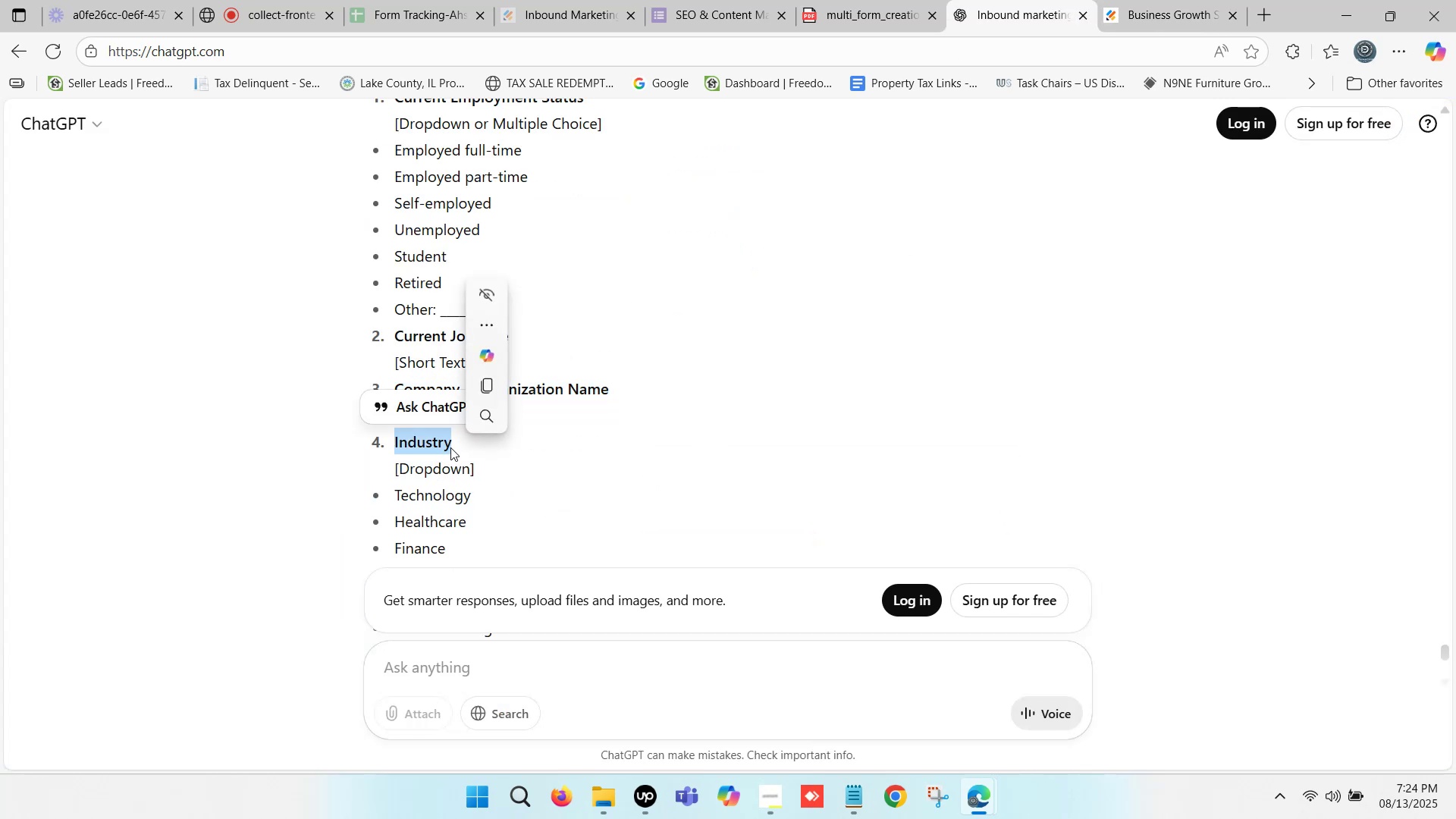 
key(Control+C)
 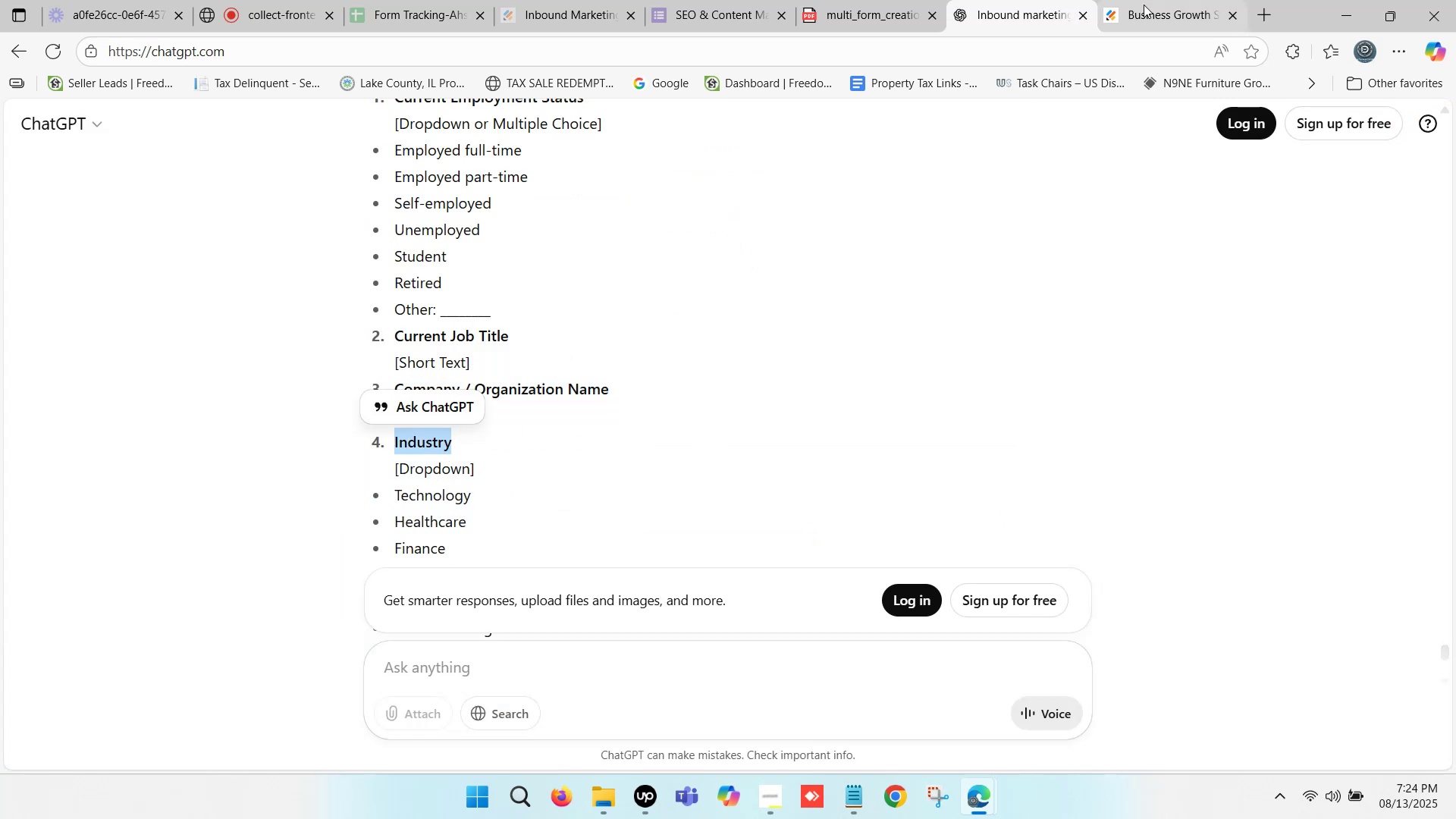 
left_click([1150, 0])
 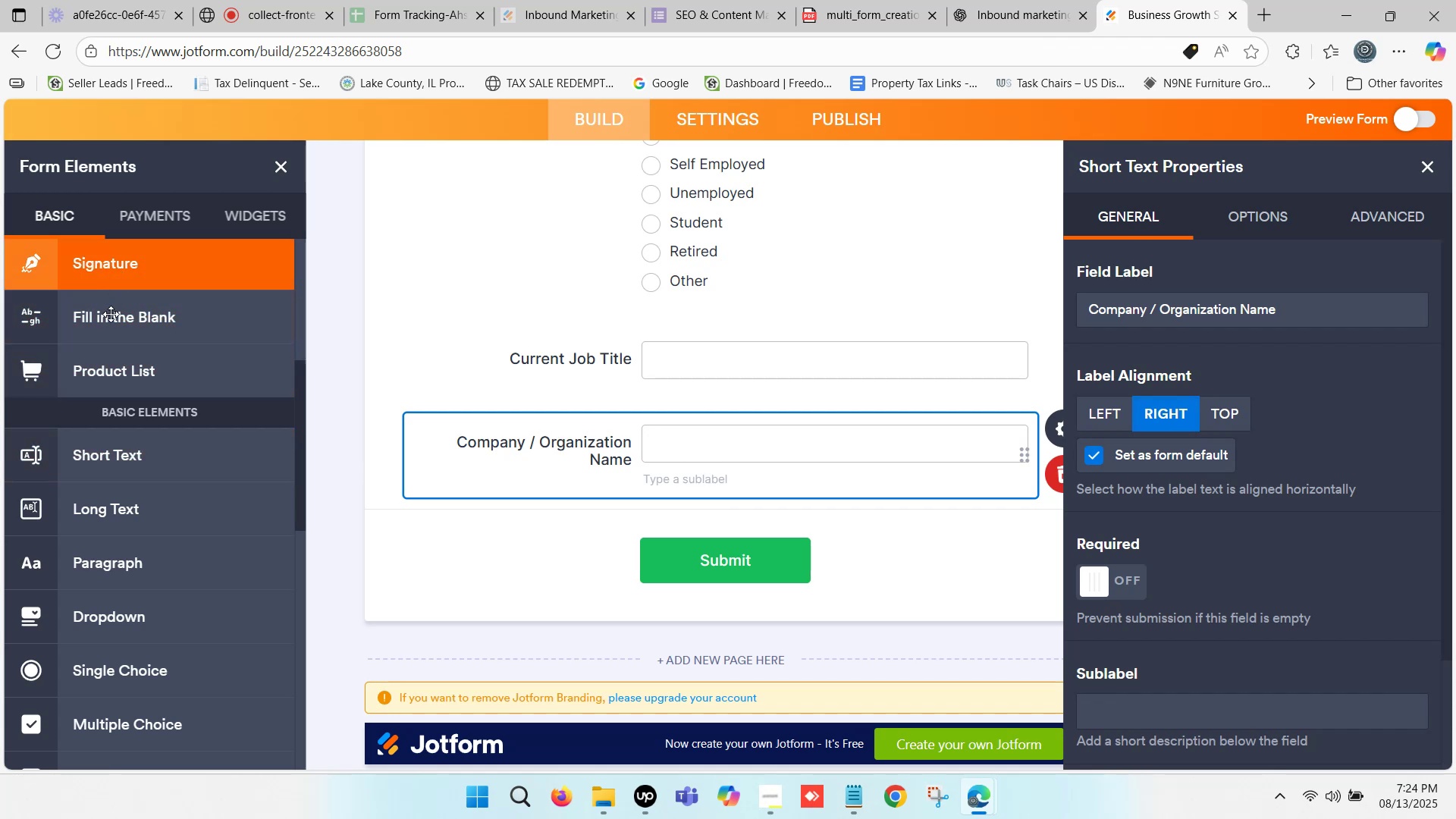 
left_click_drag(start_coordinate=[99, 459], to_coordinate=[488, 538])
 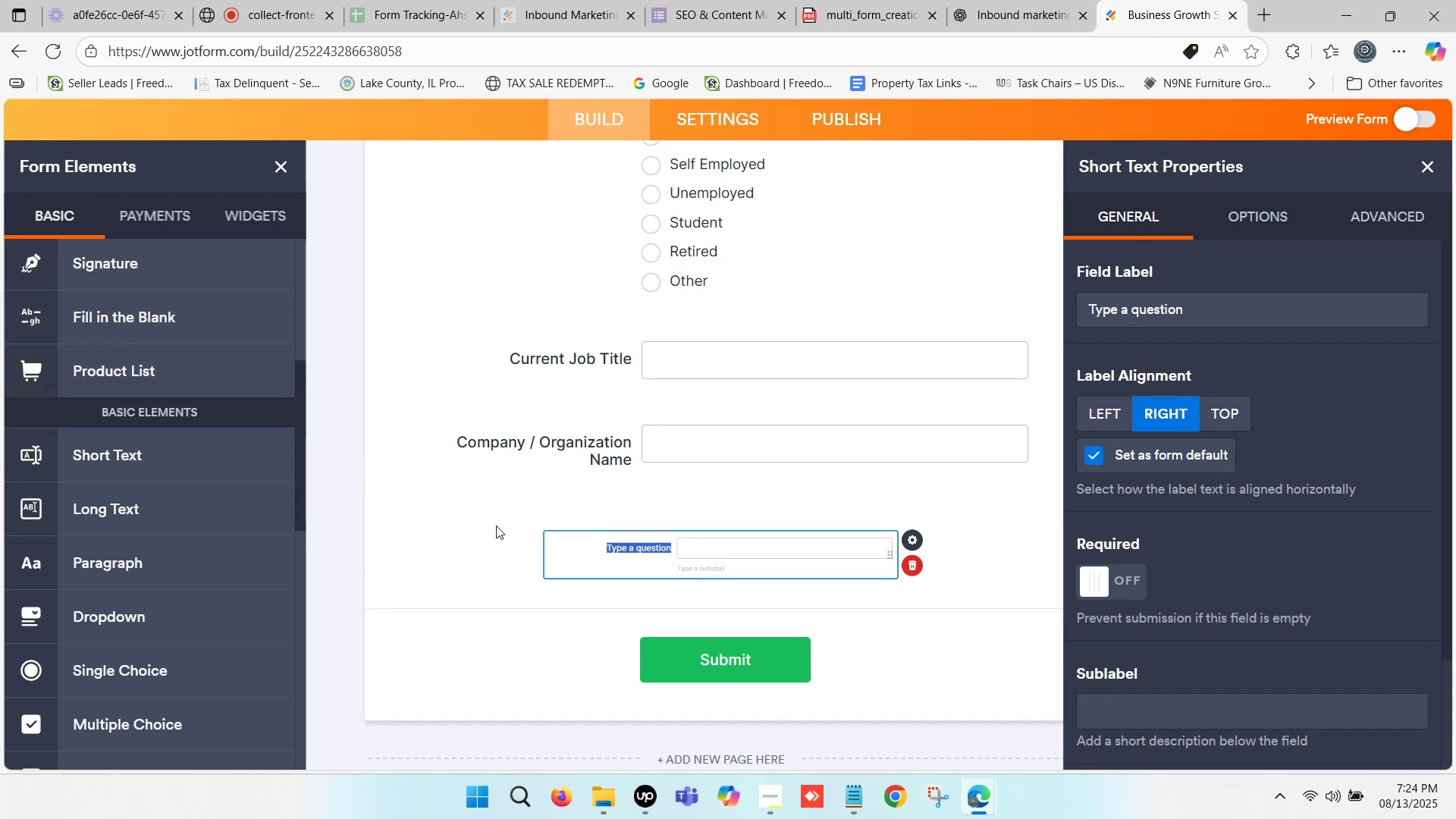 
key(Control+V)
 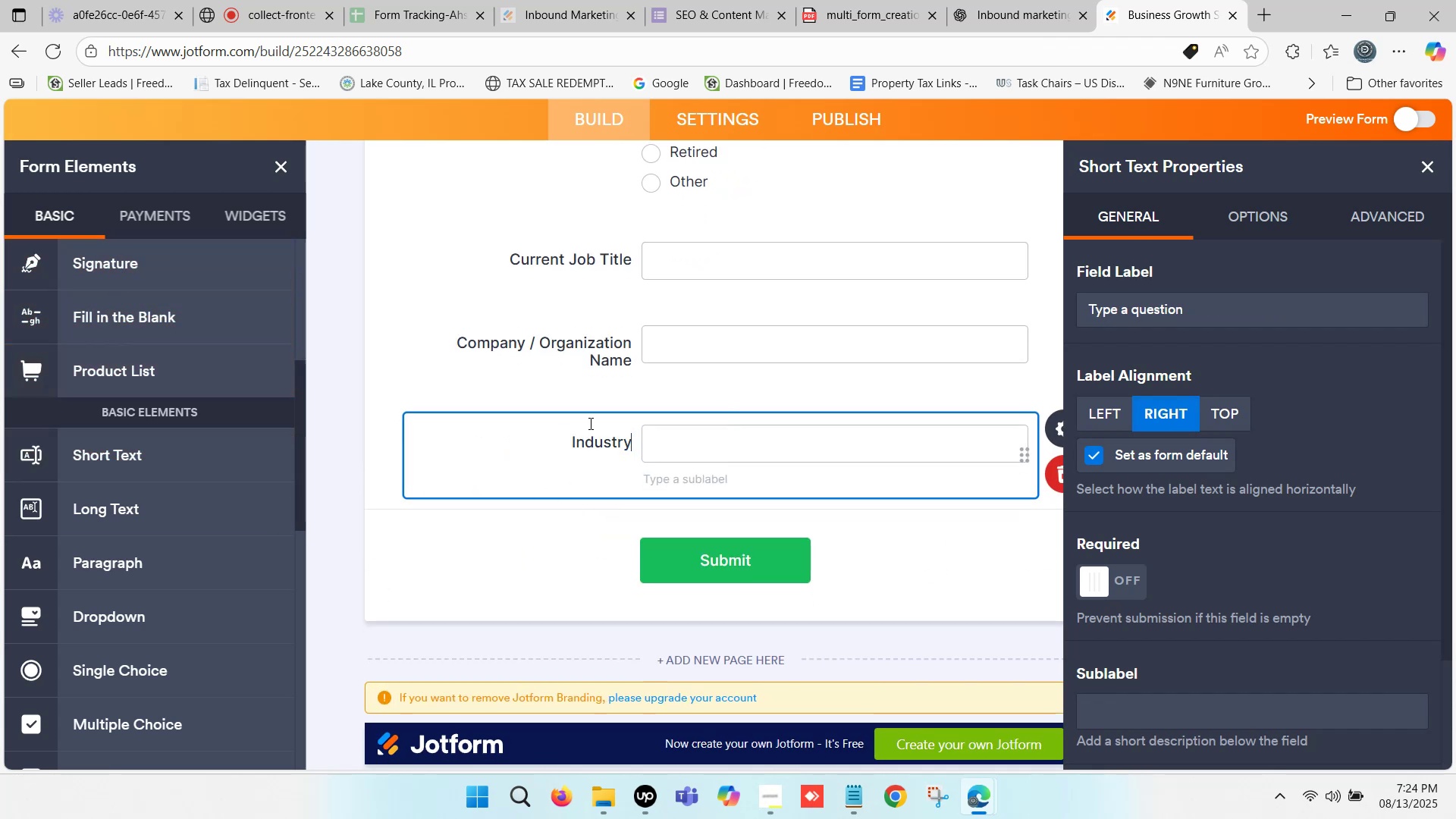 
left_click([1021, 0])
 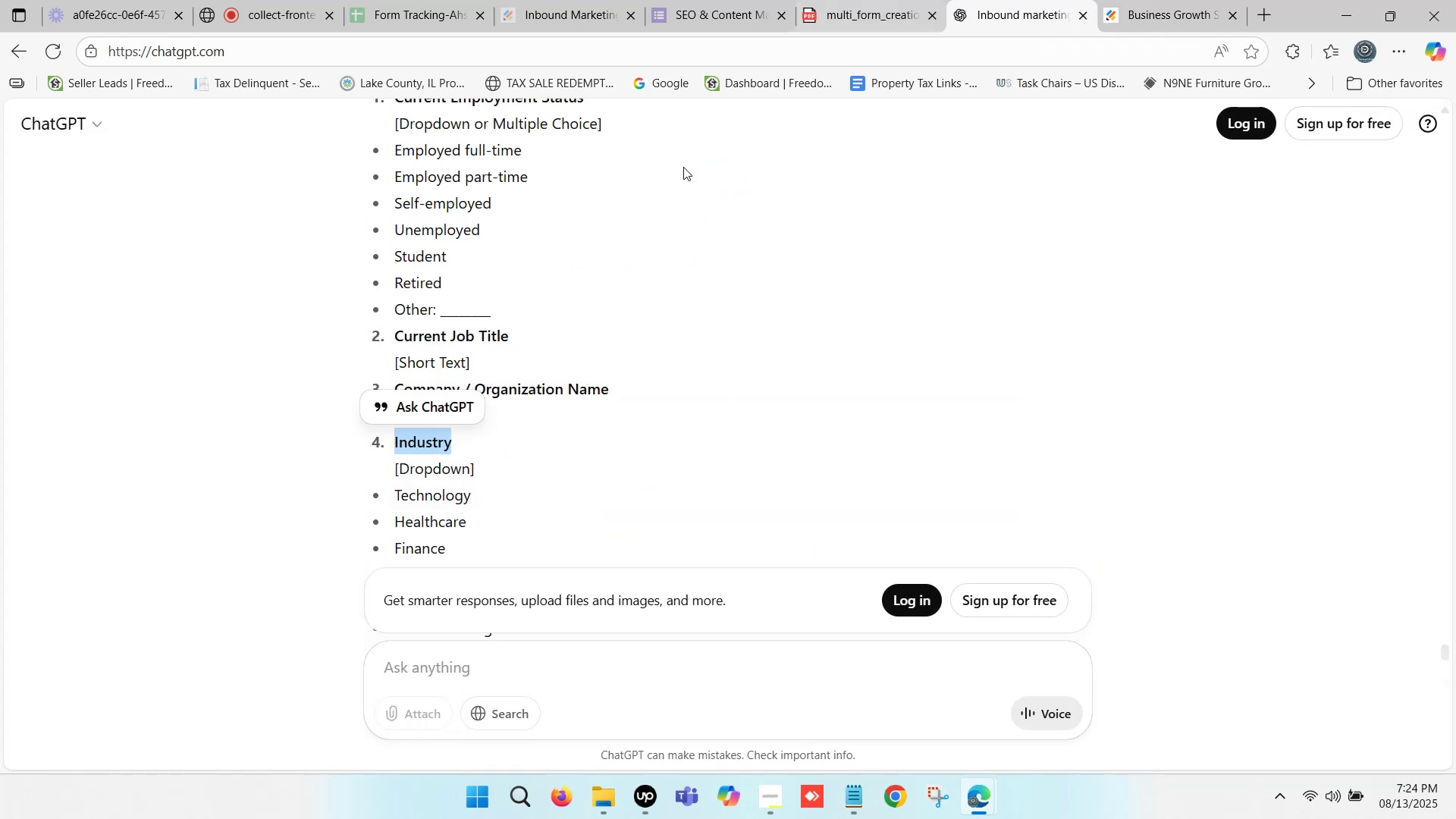 
scroll: coordinate [397, 438], scroll_direction: down, amount: 3.0
 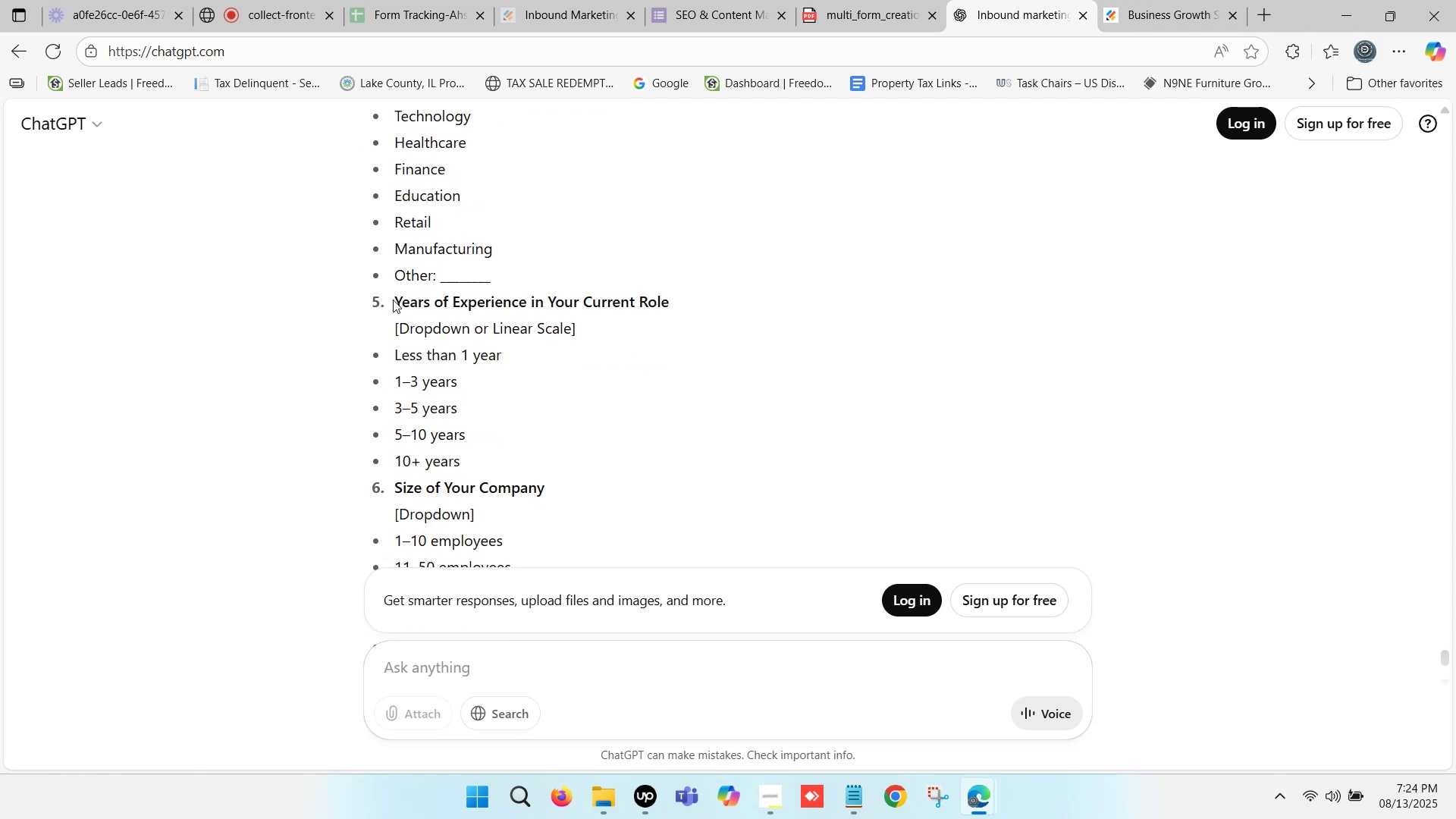 
left_click_drag(start_coordinate=[393, 300], to_coordinate=[667, 302])
 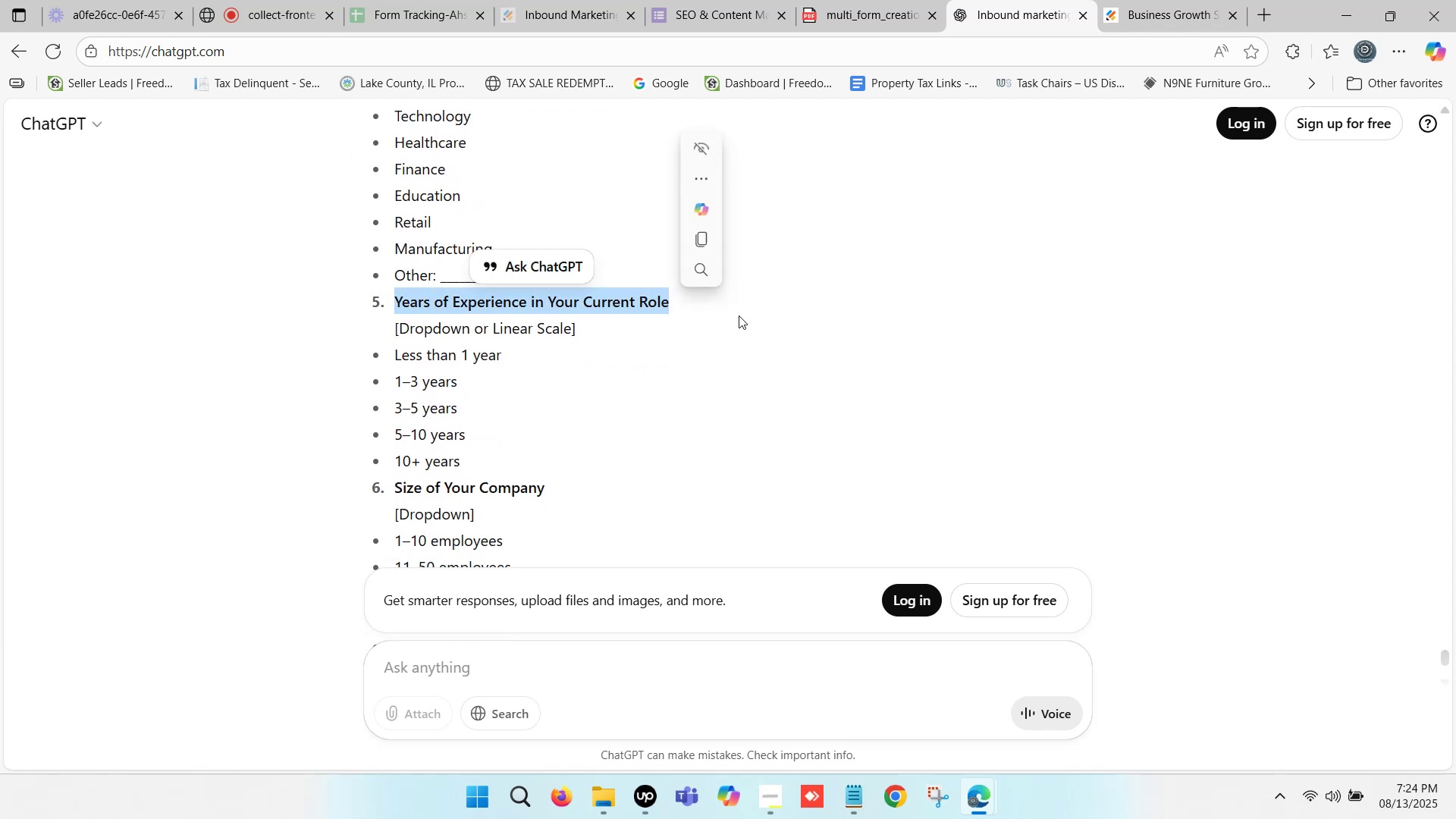 
key(Control+C)
 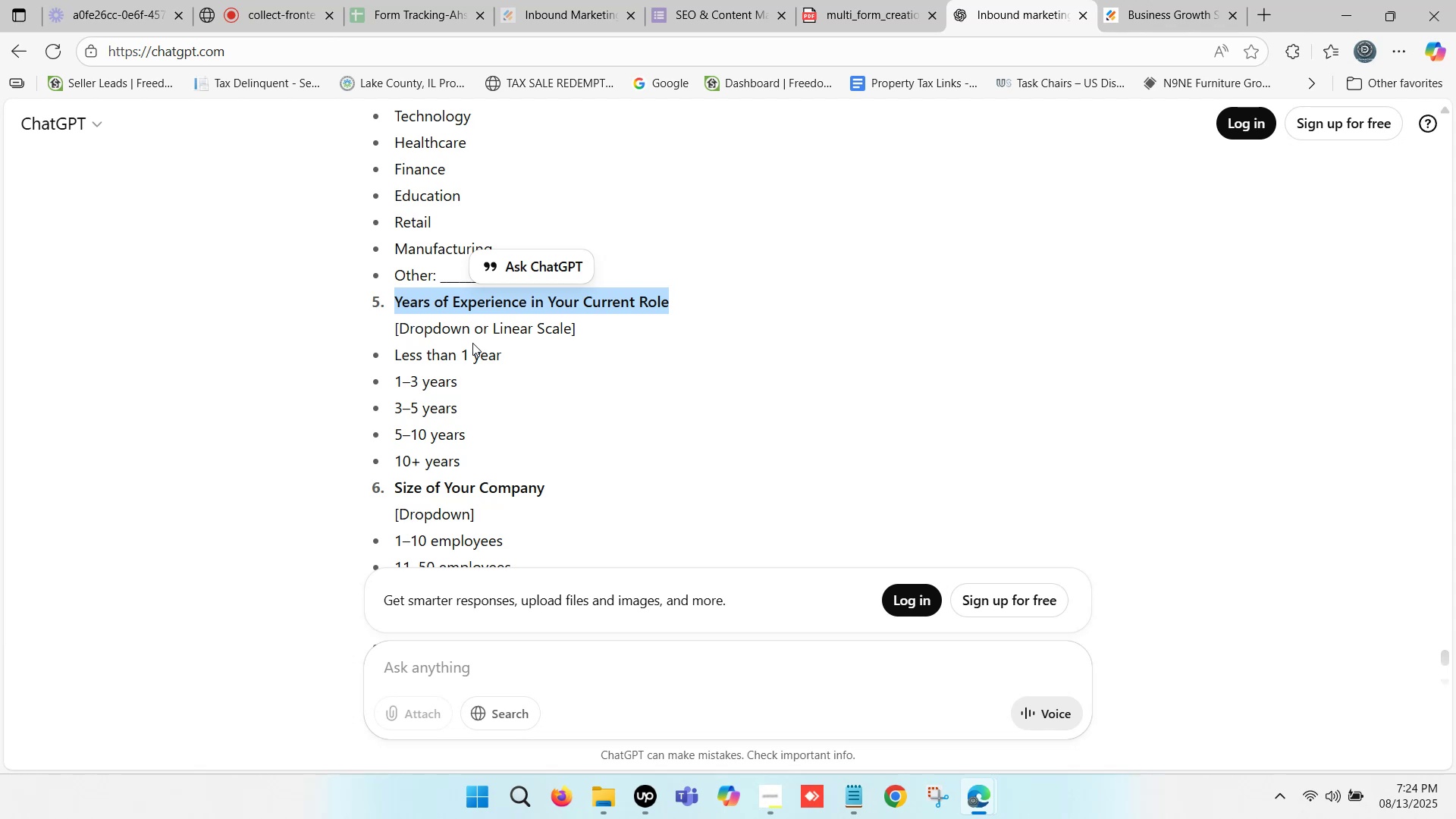 
wait(7.6)
 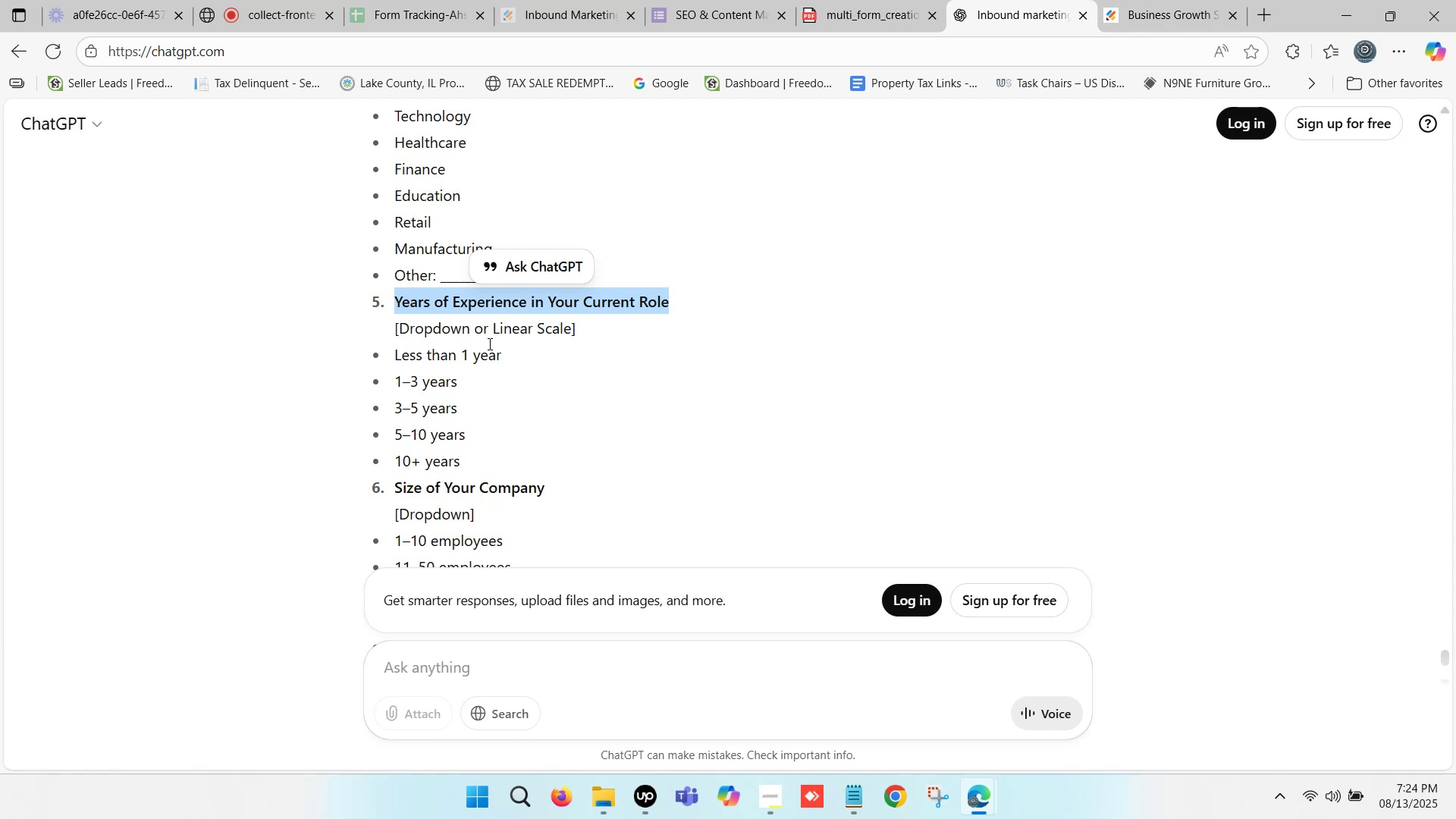 
key(Control+C)
 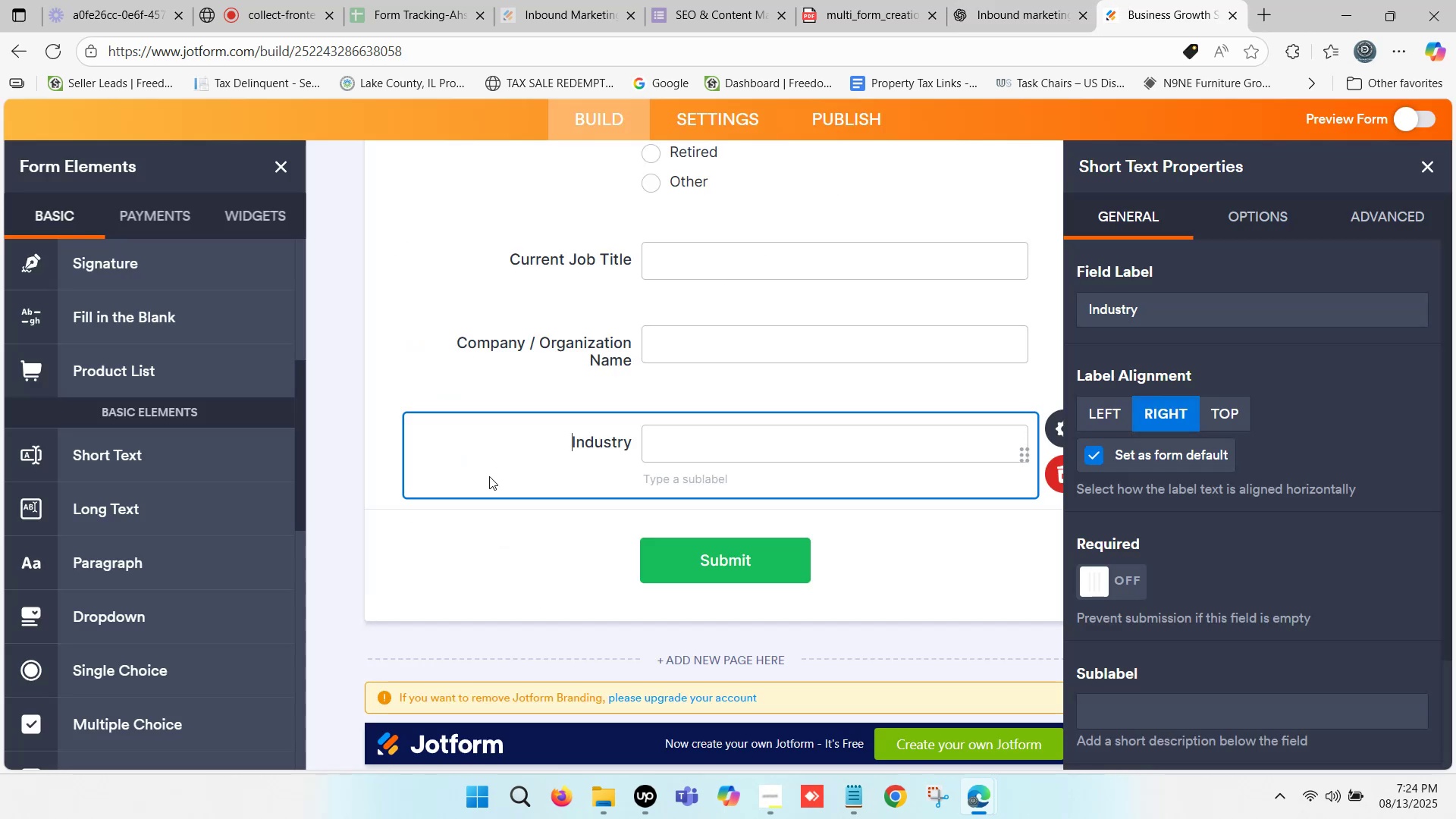 
left_click([459, 514])
 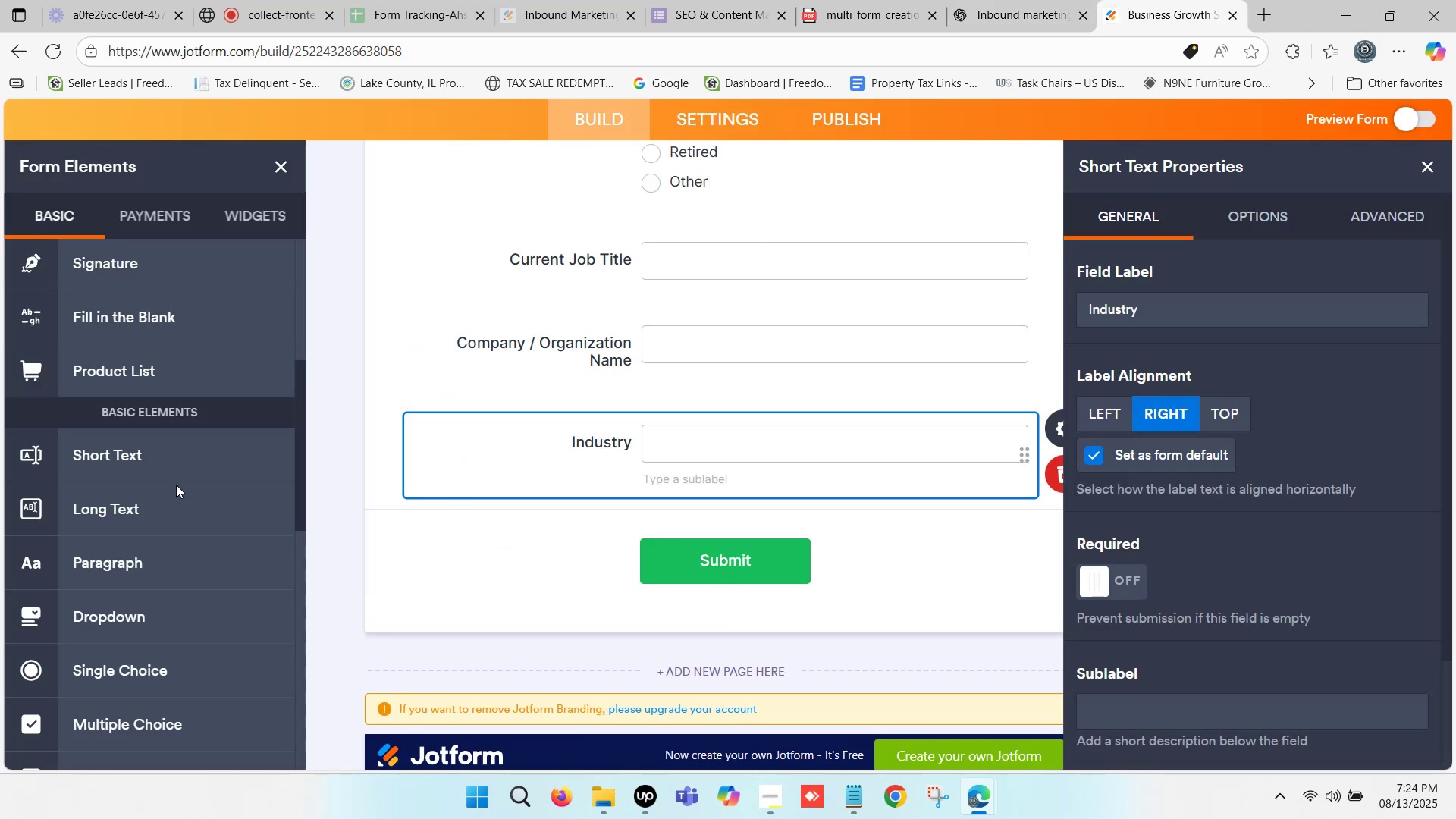 
scroll: coordinate [201, 472], scroll_direction: down, amount: 1.0
 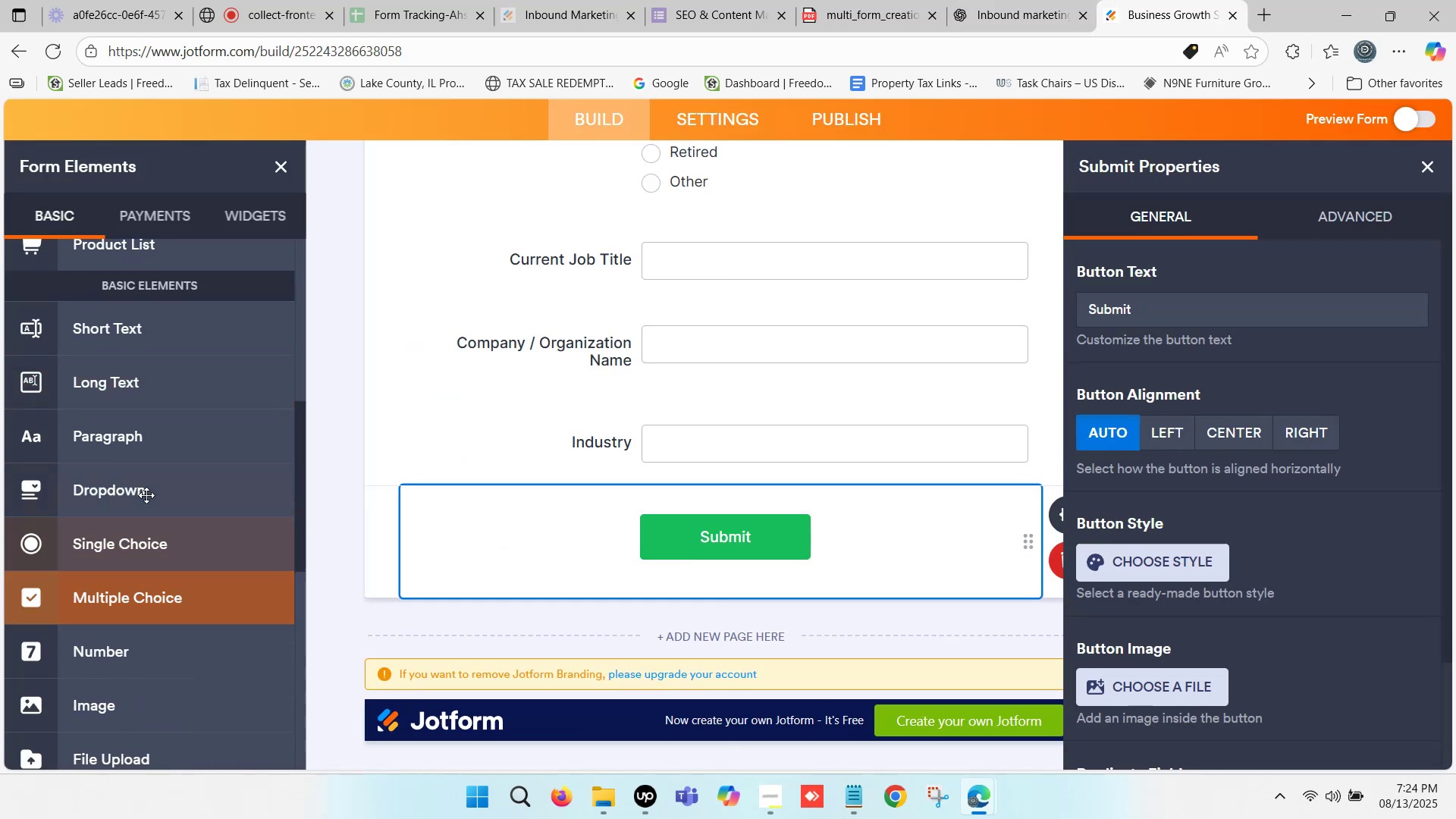 
left_click_drag(start_coordinate=[144, 491], to_coordinate=[553, 526])
 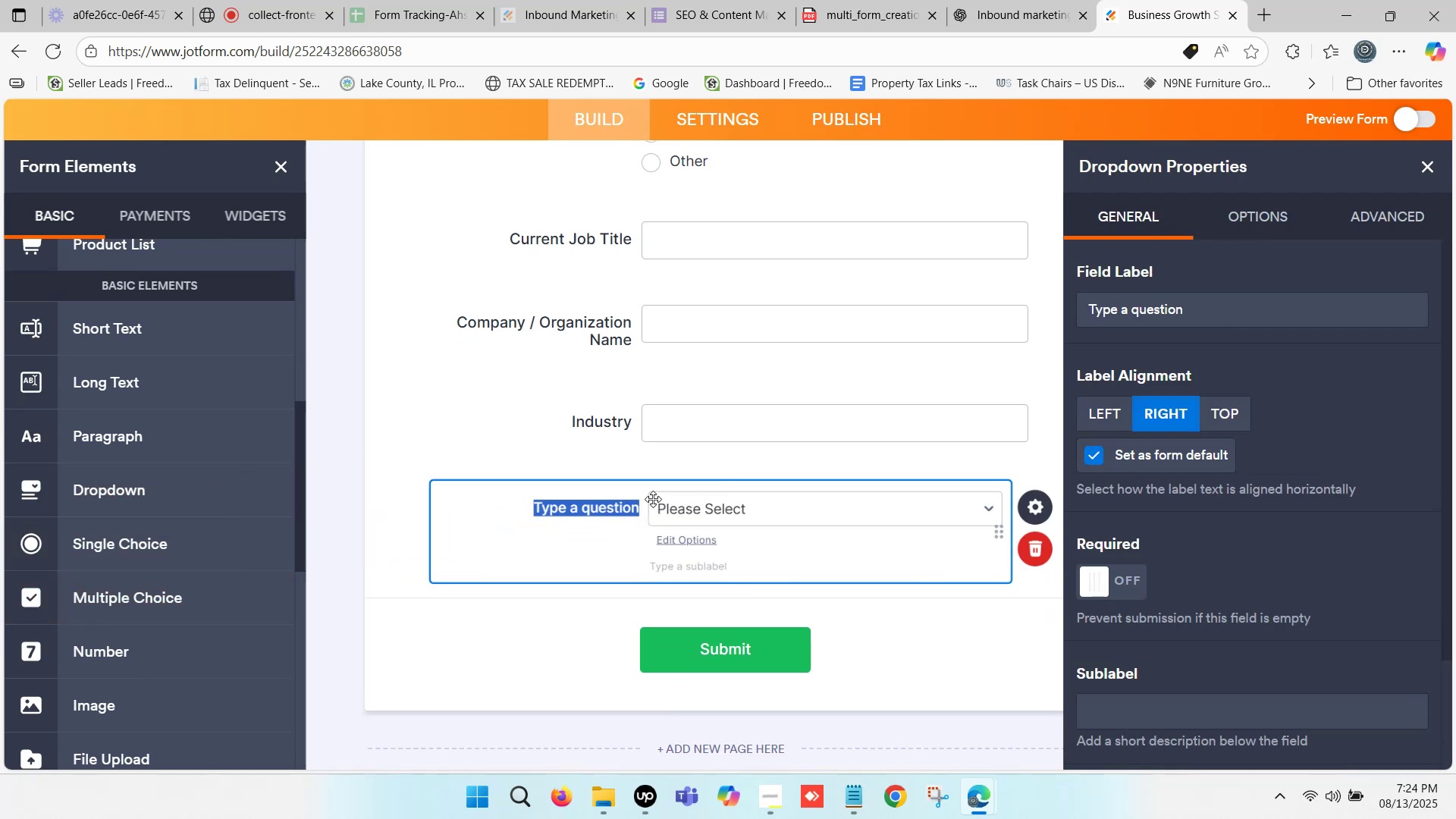 
key(Control+V)
 